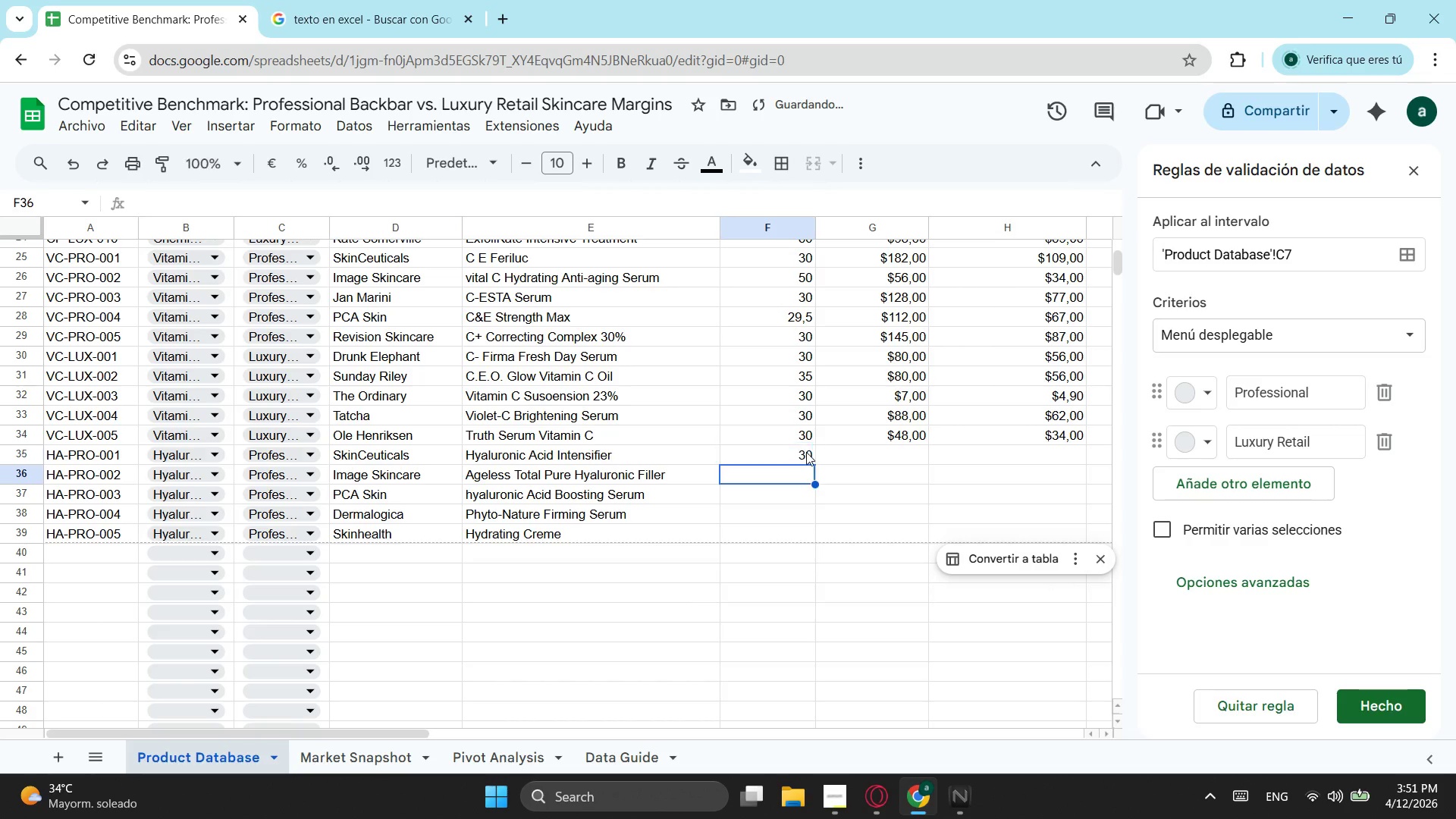 
key(Enter)
 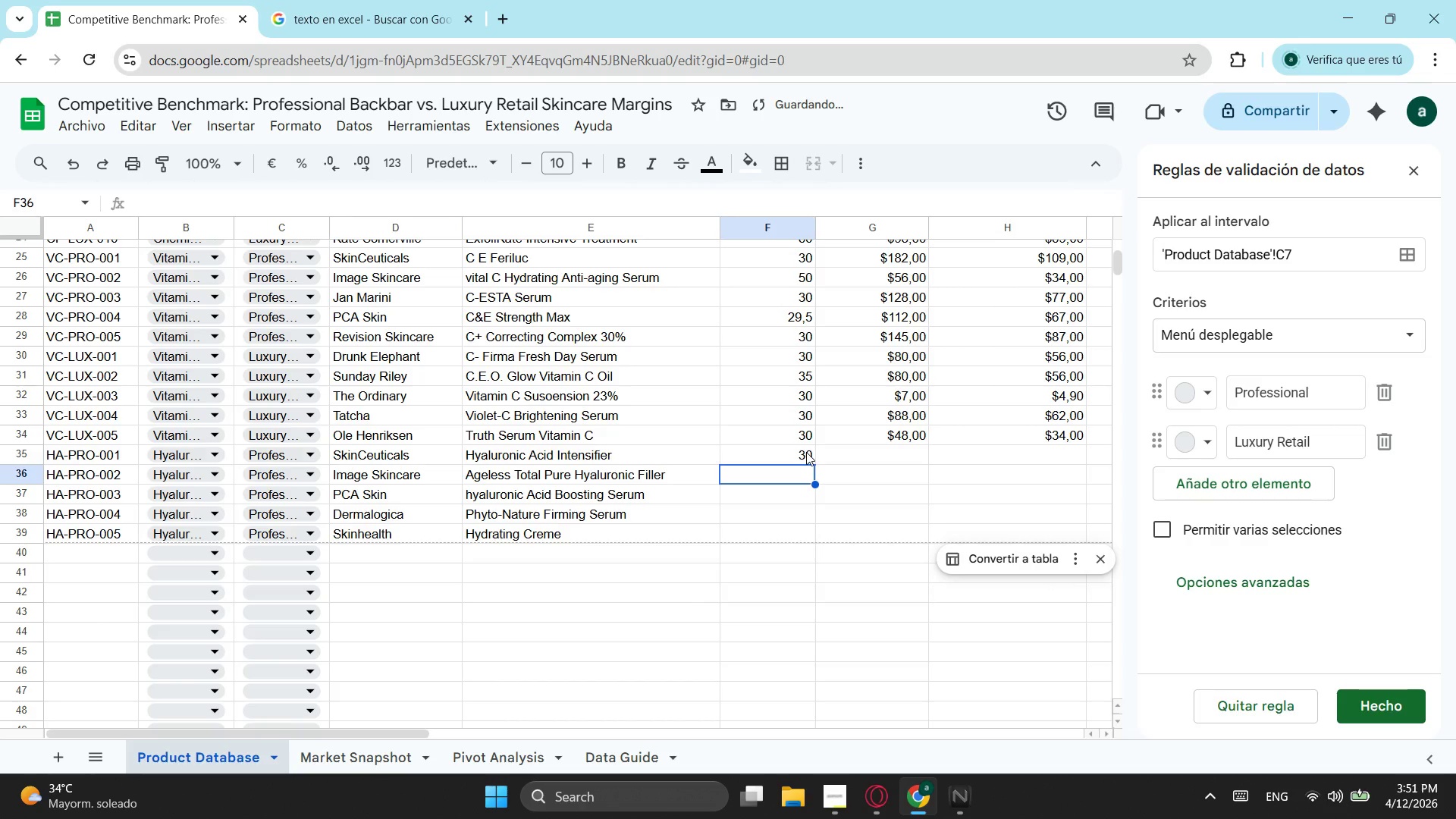 
key(Numpad3)
 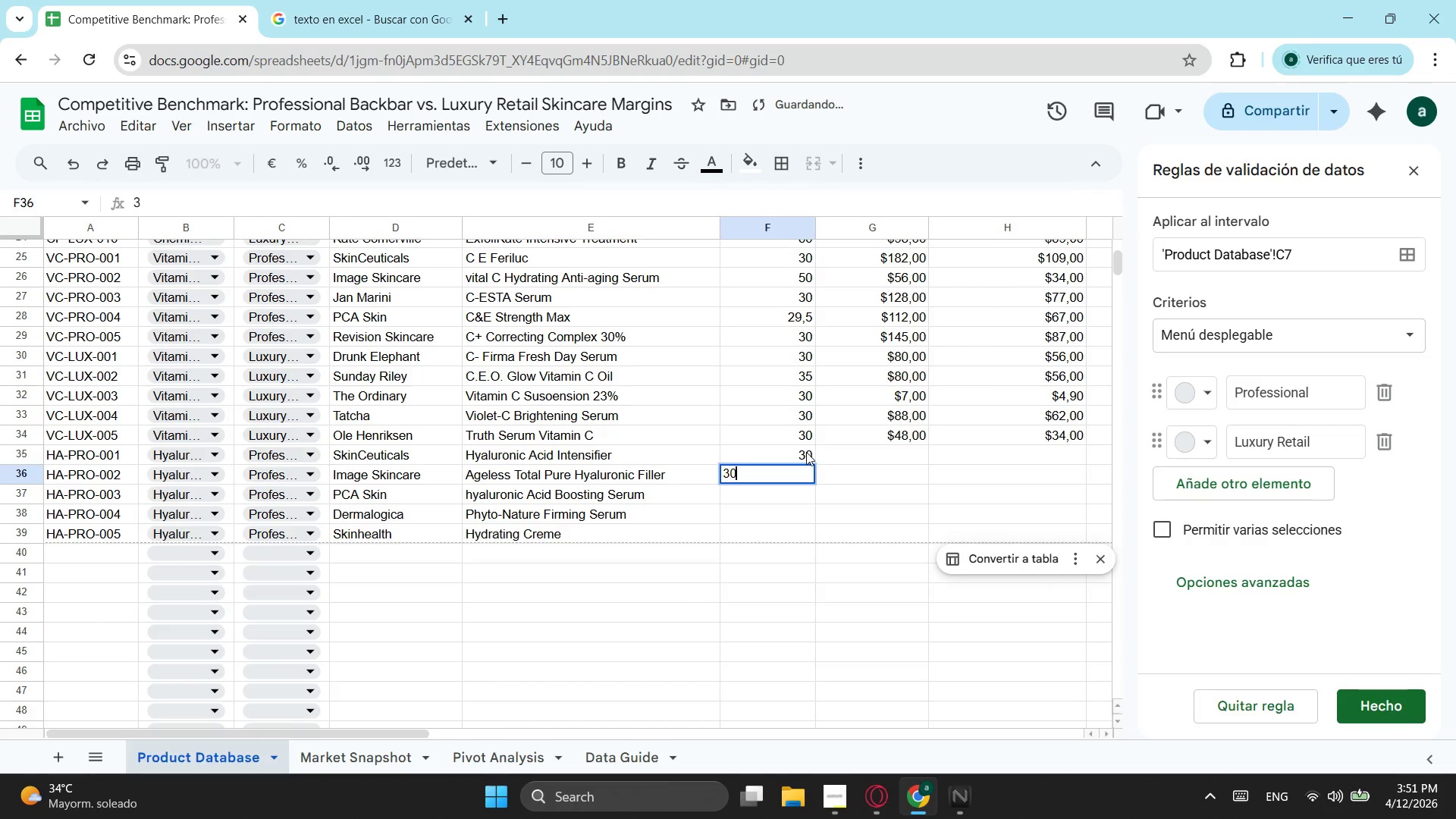 
key(Numpad0)
 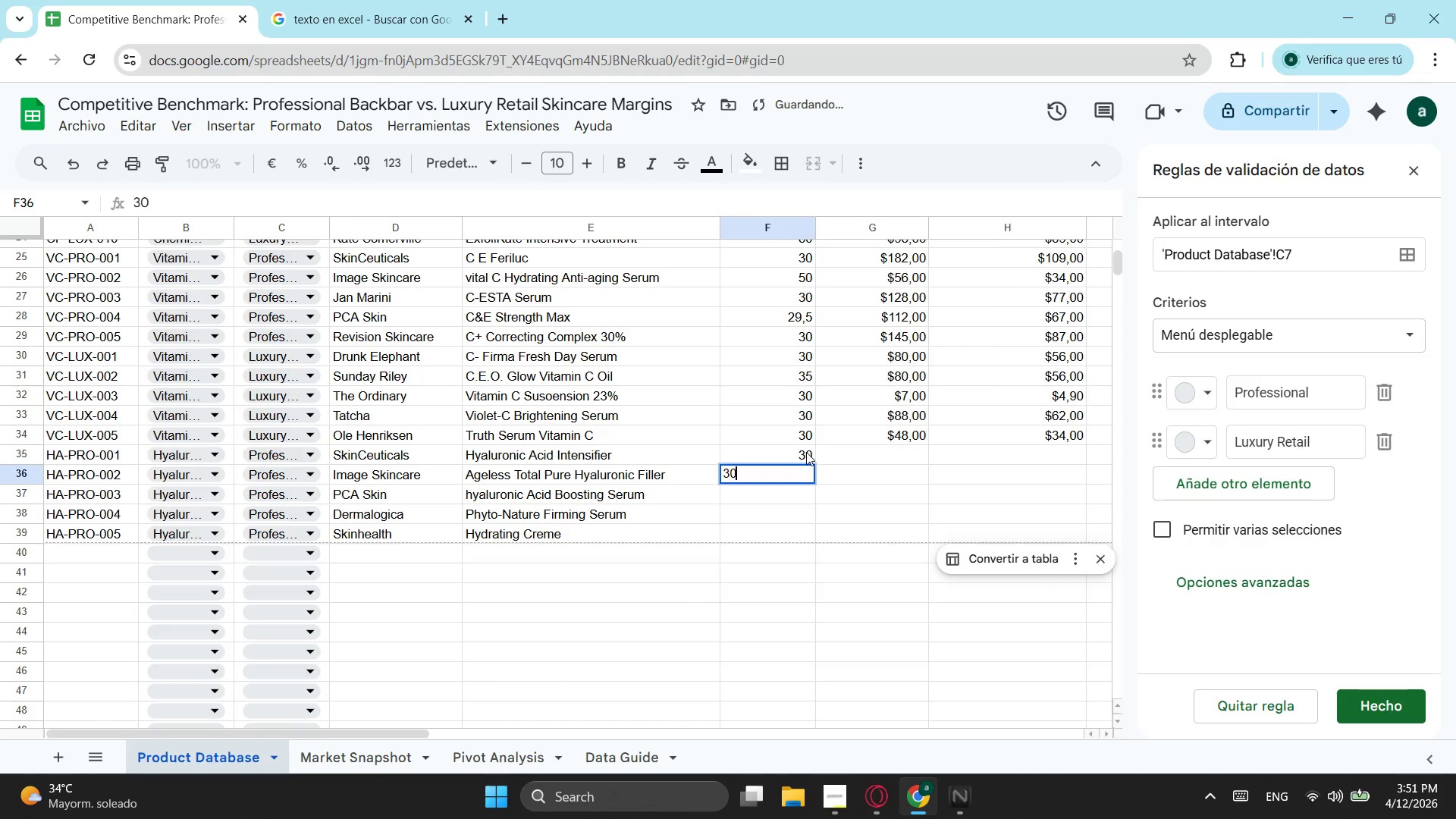 
key(Enter)
 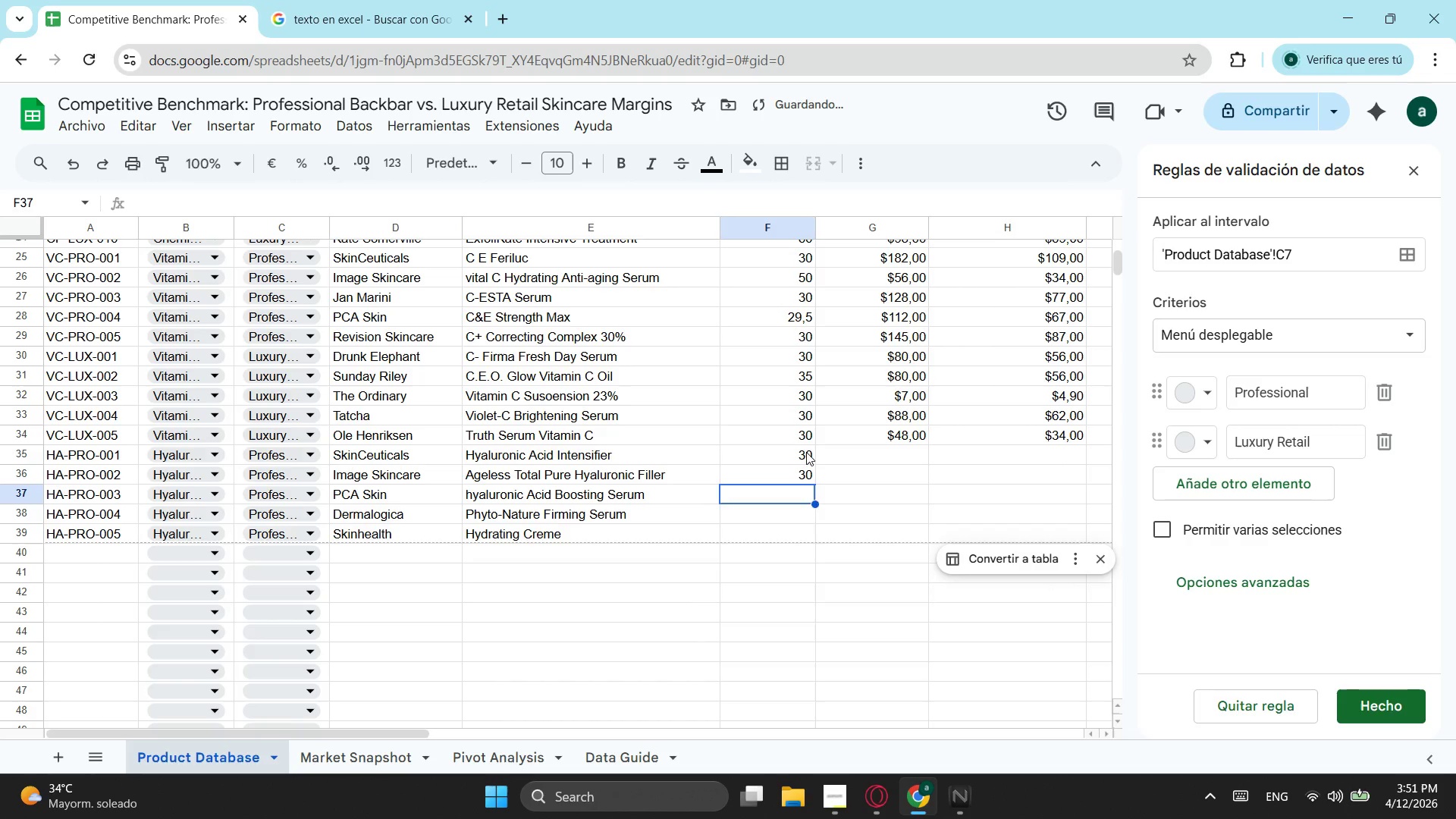 
key(Numpad2)
 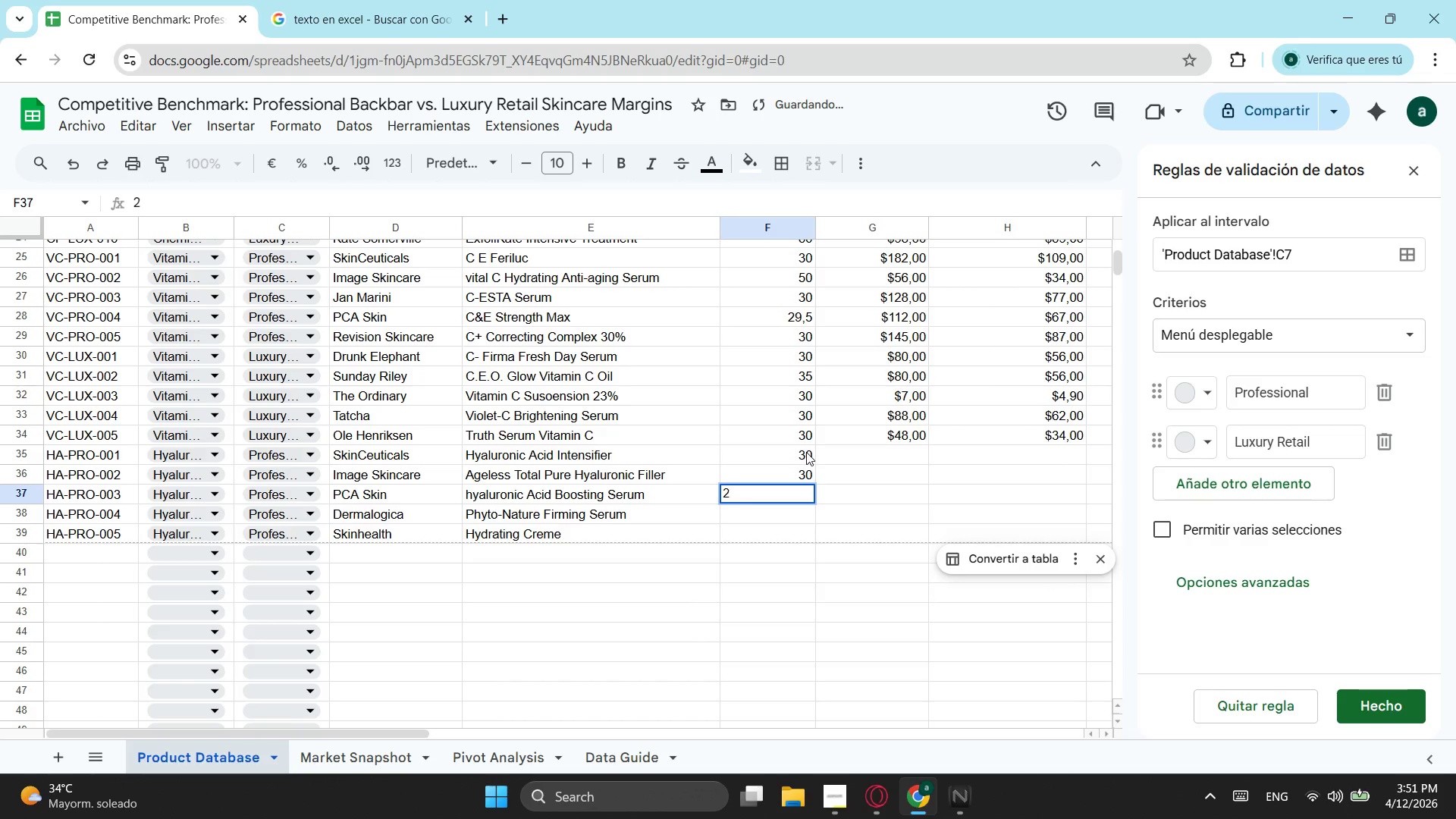 
key(Numpad9)
 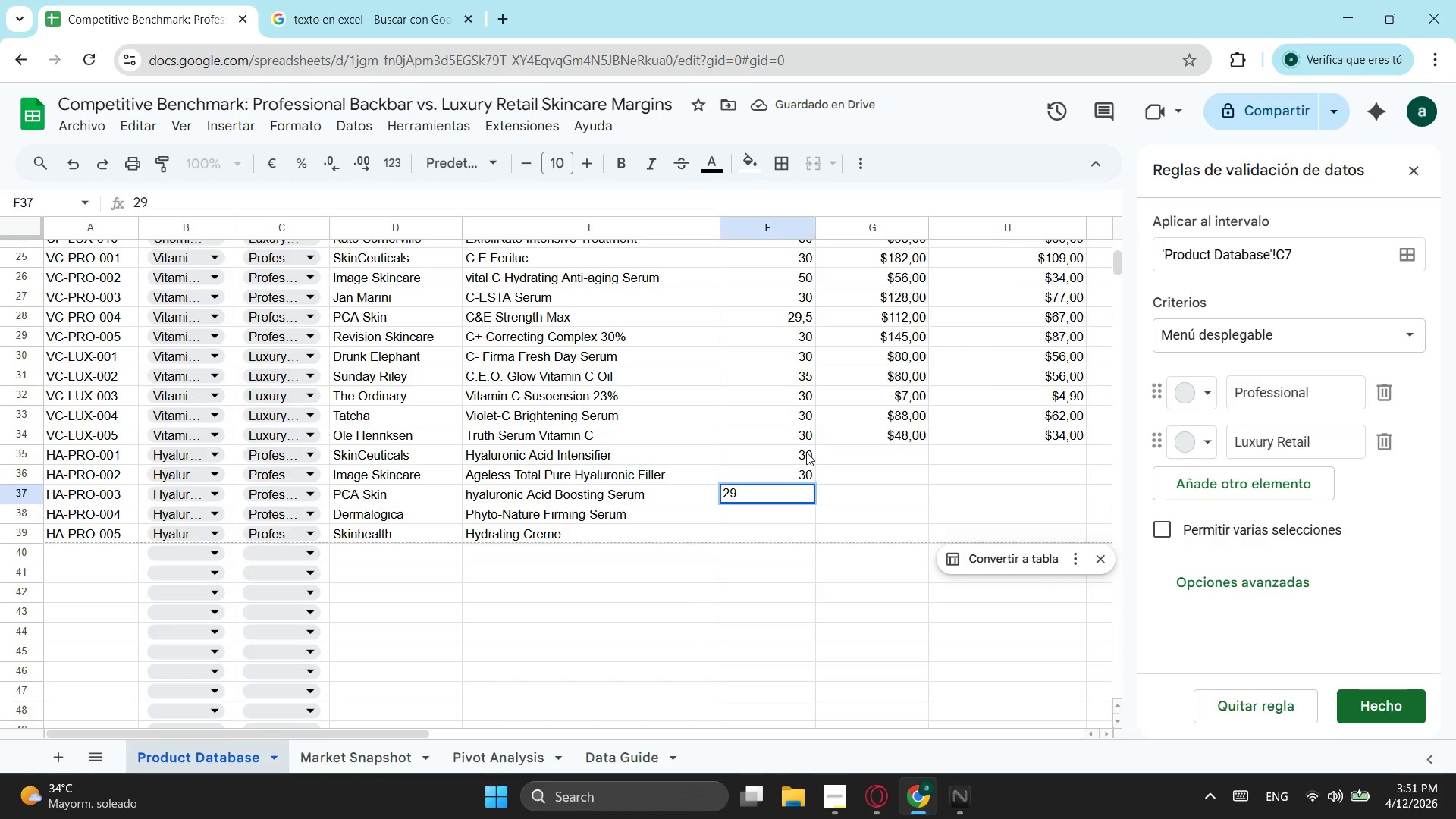 
key(NumpadDecimal)
 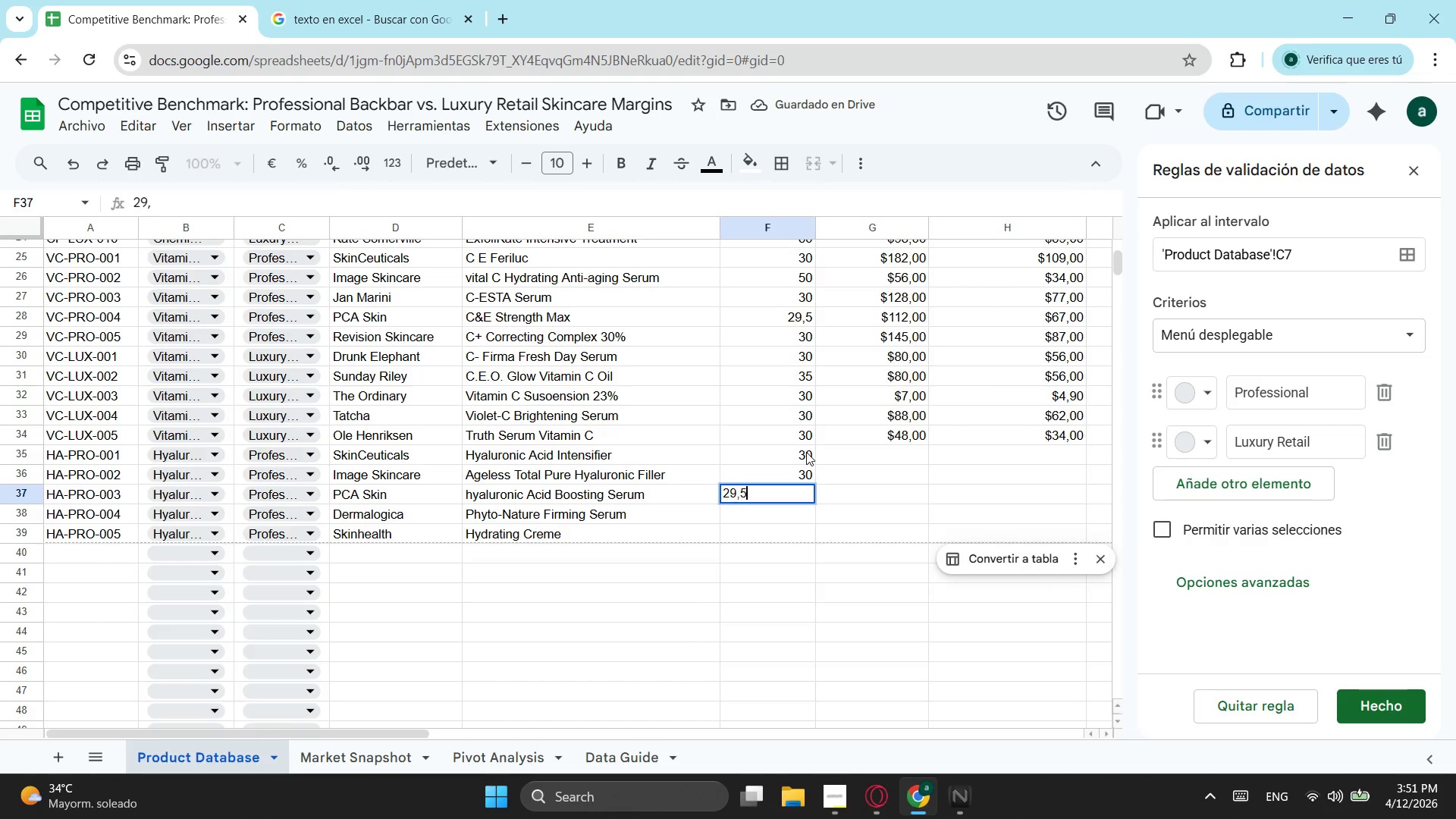 
key(Numpad5)
 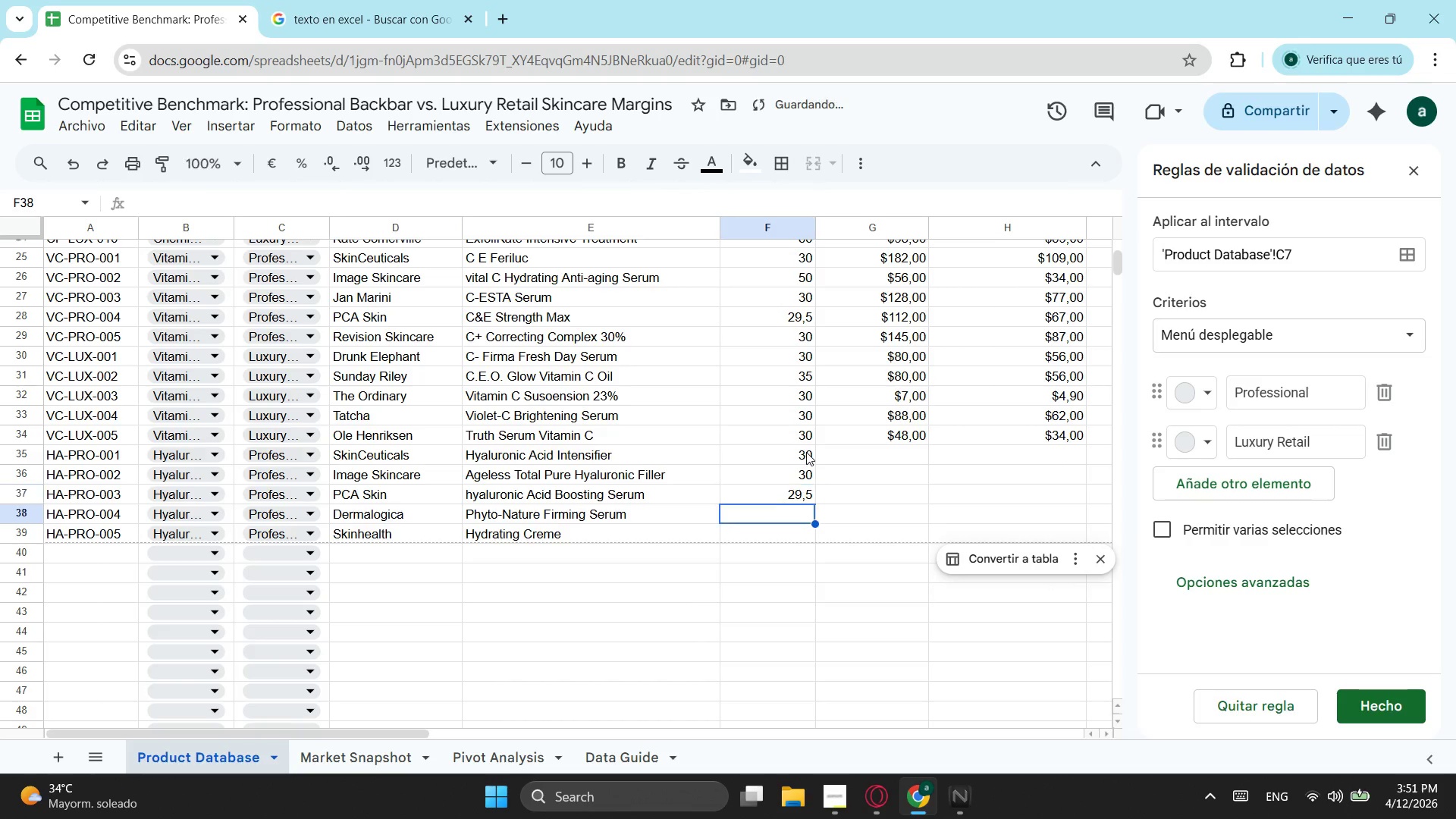 
key(Enter)
 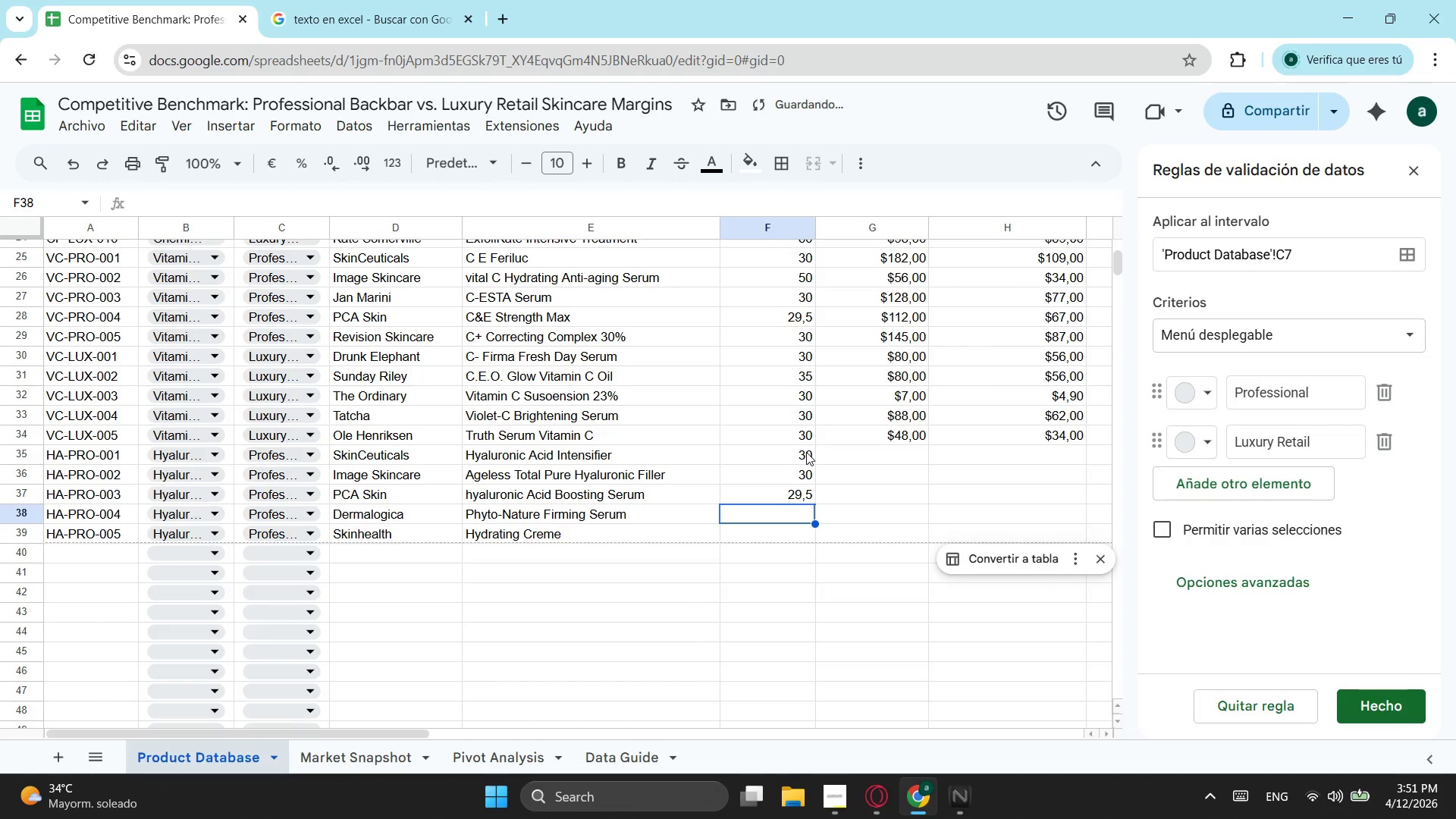 
key(Numpad3)
 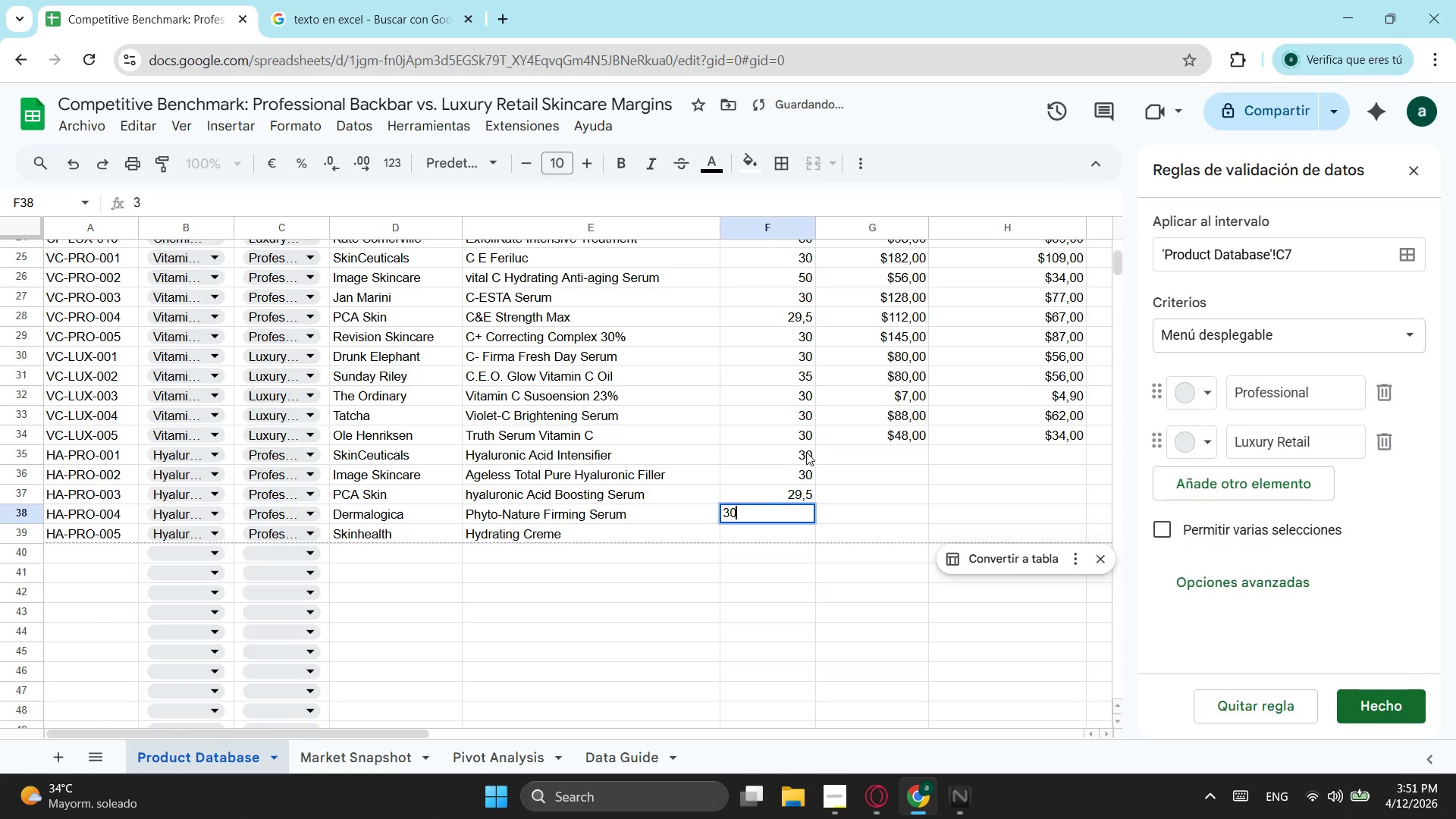 
key(Numpad0)
 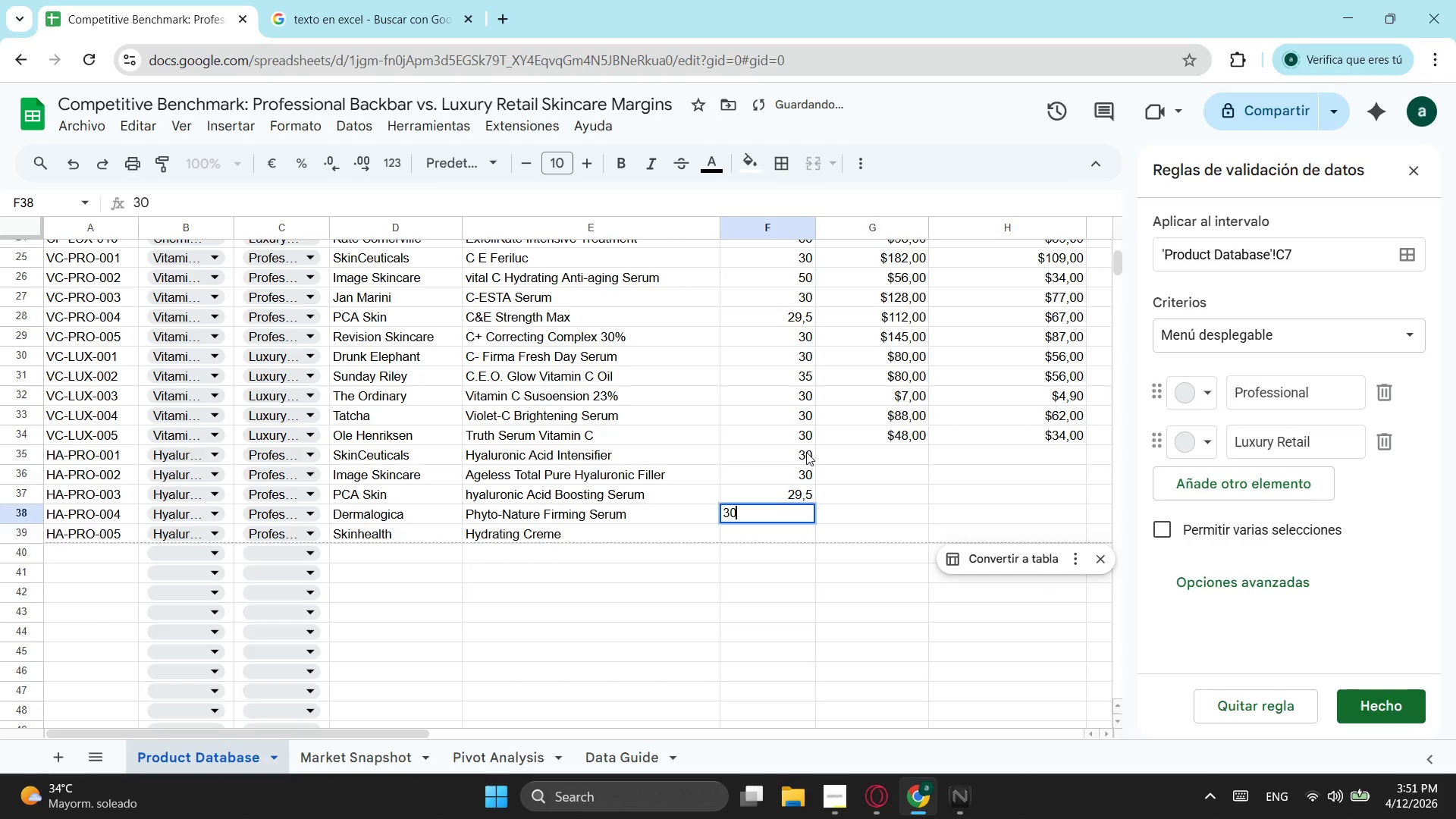 
key(Enter)
 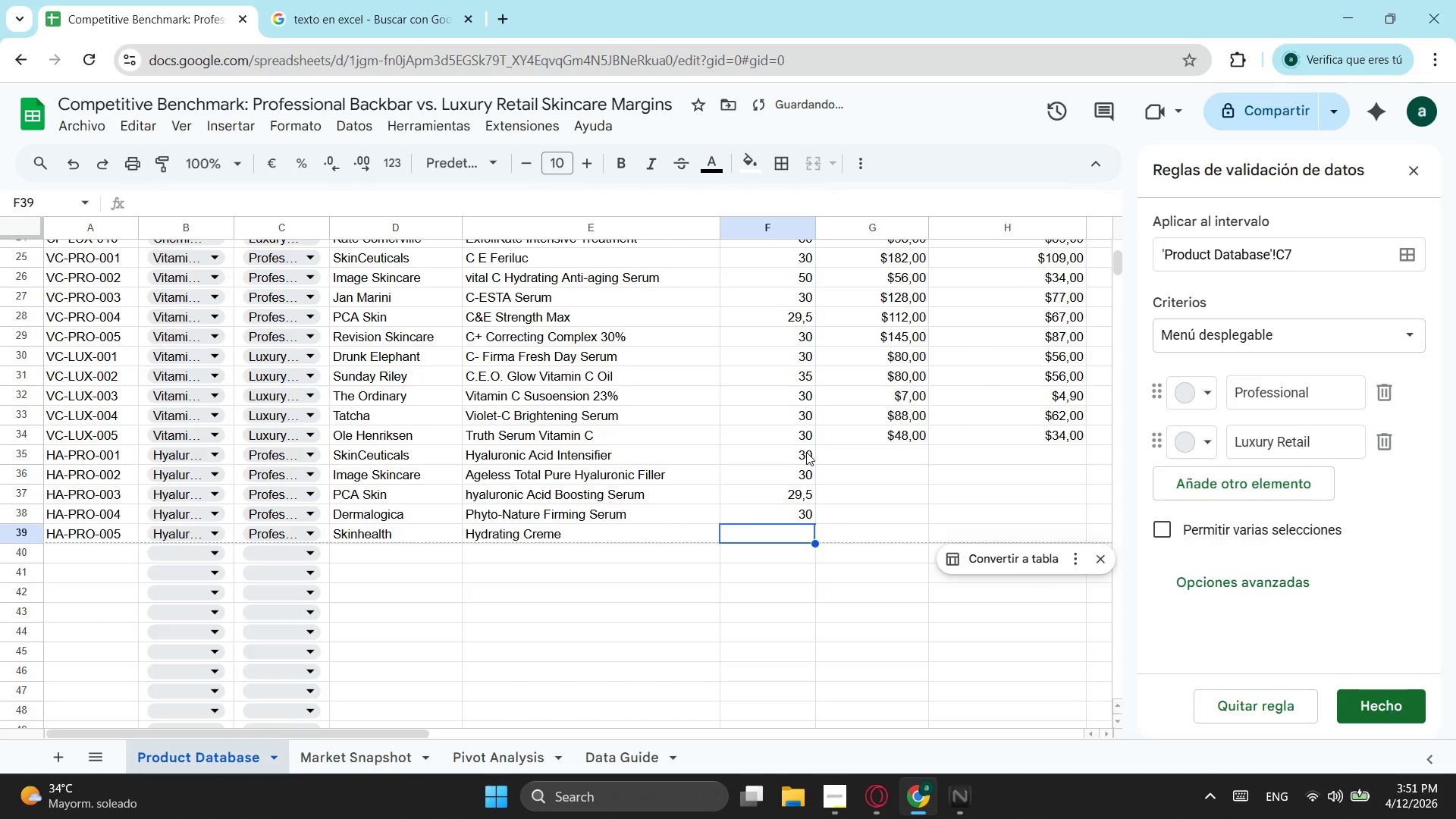 
key(Numpad5)
 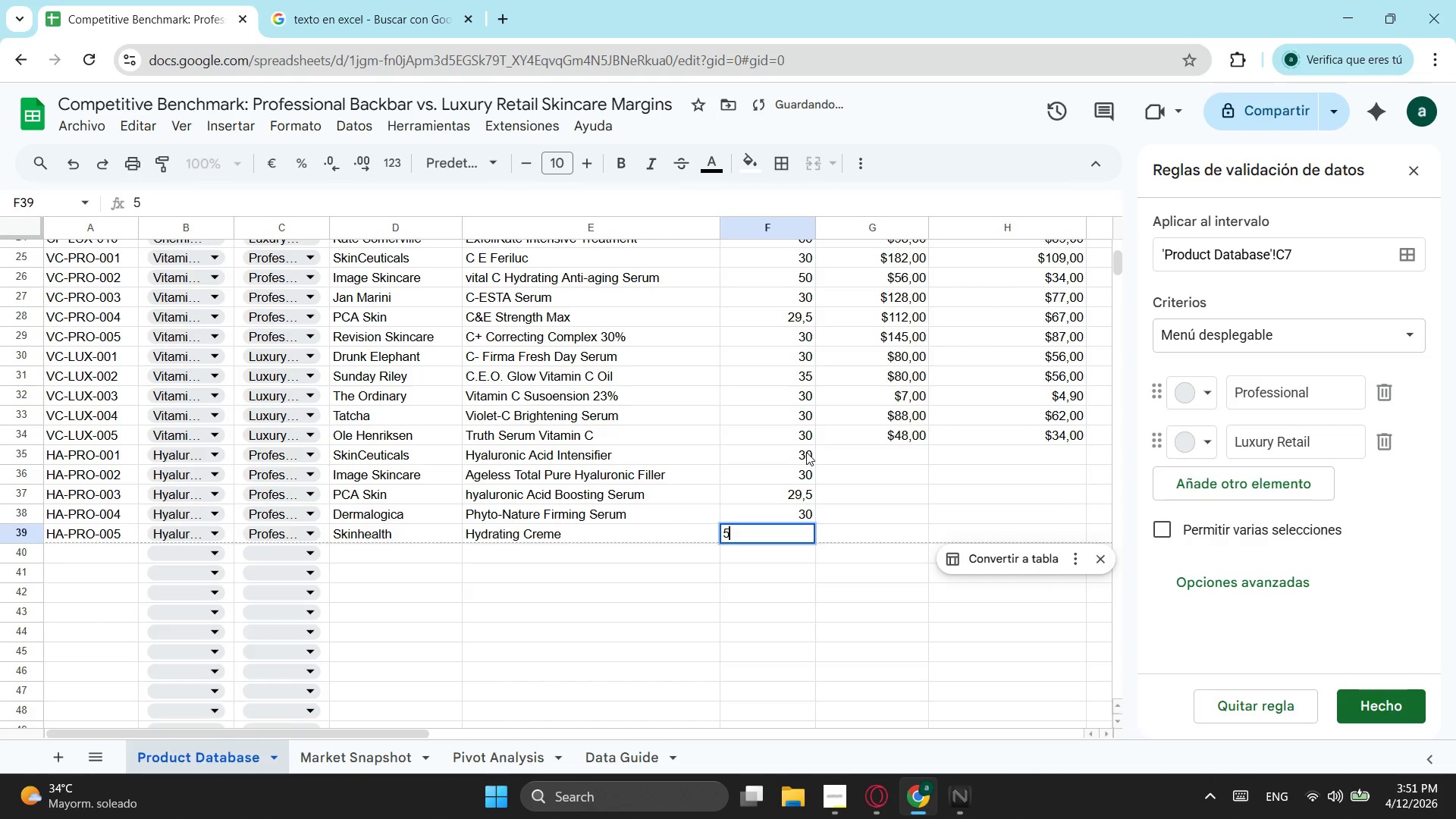 
key(Numpad0)
 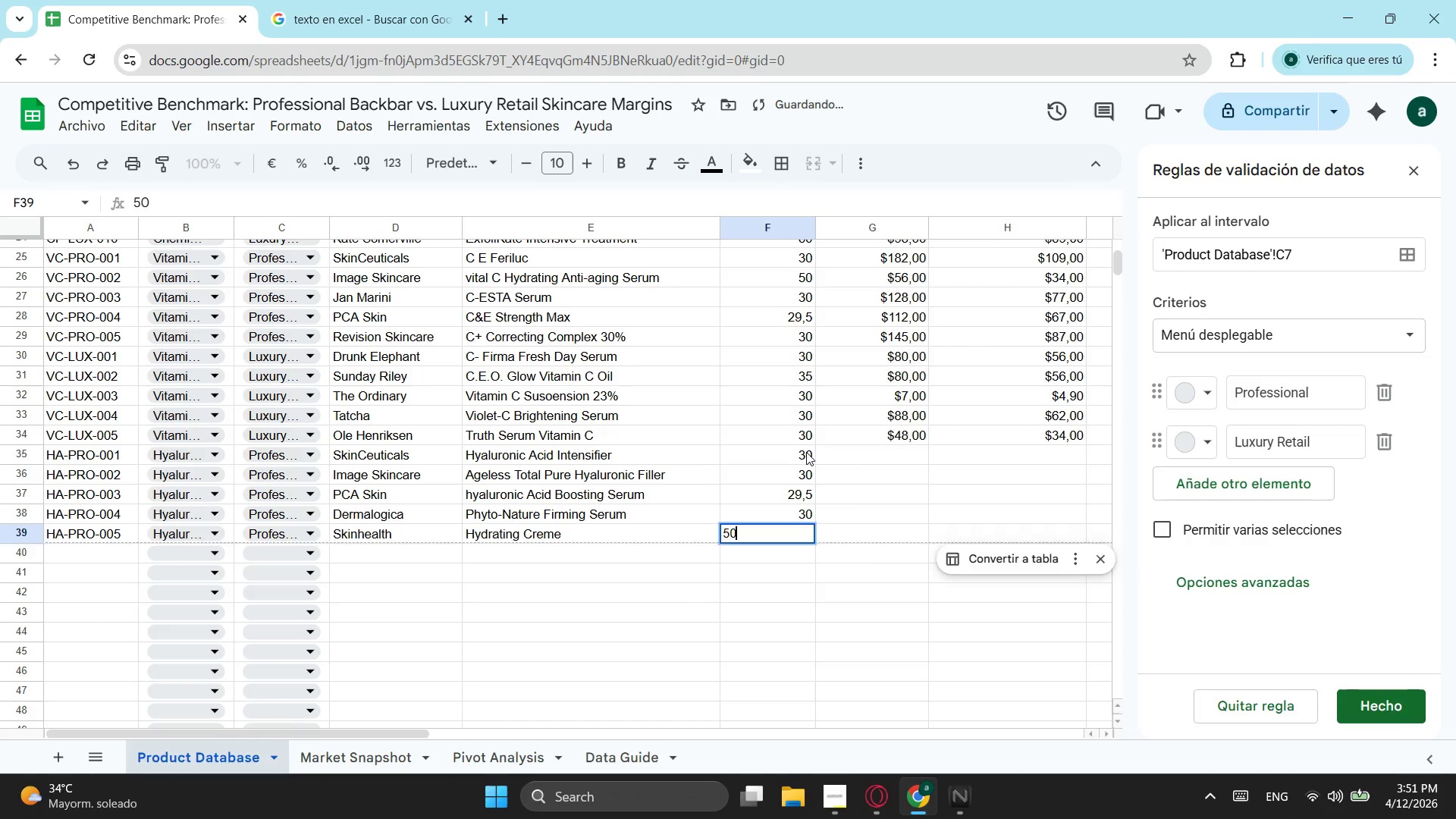 
key(Enter)
 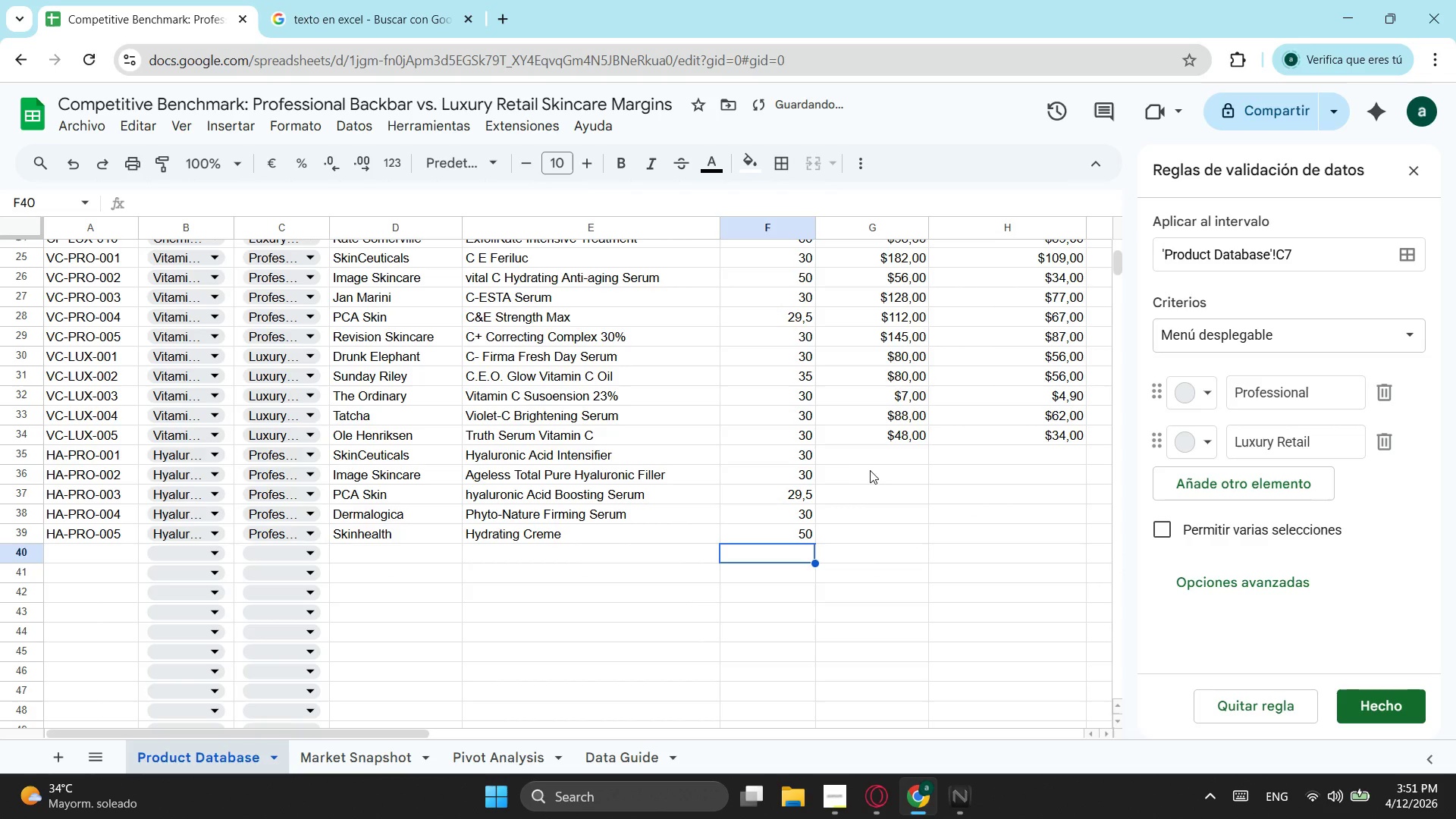 
left_click_drag(start_coordinate=[886, 453], to_coordinate=[935, 446])
 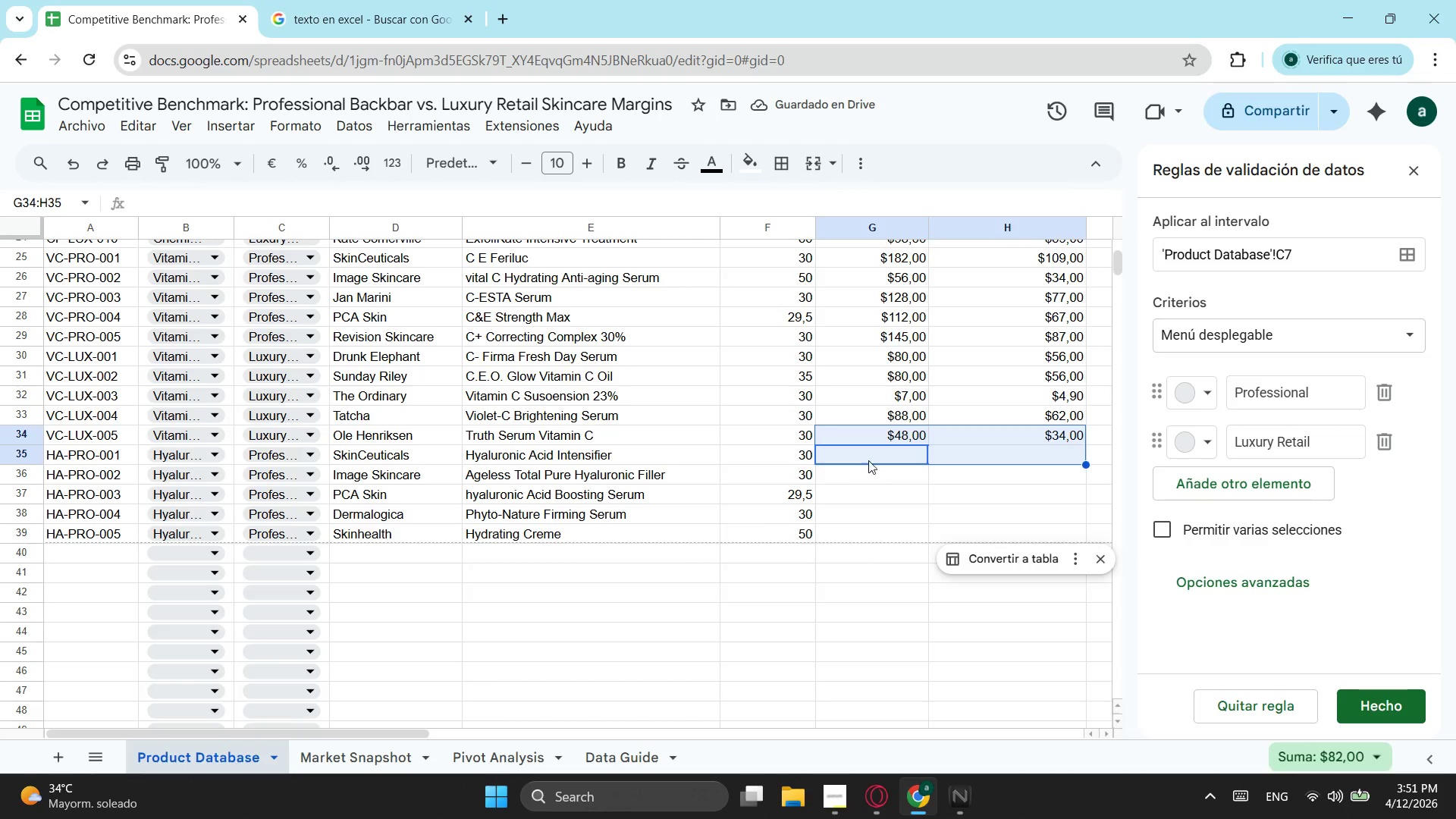 
left_click([885, 449])
 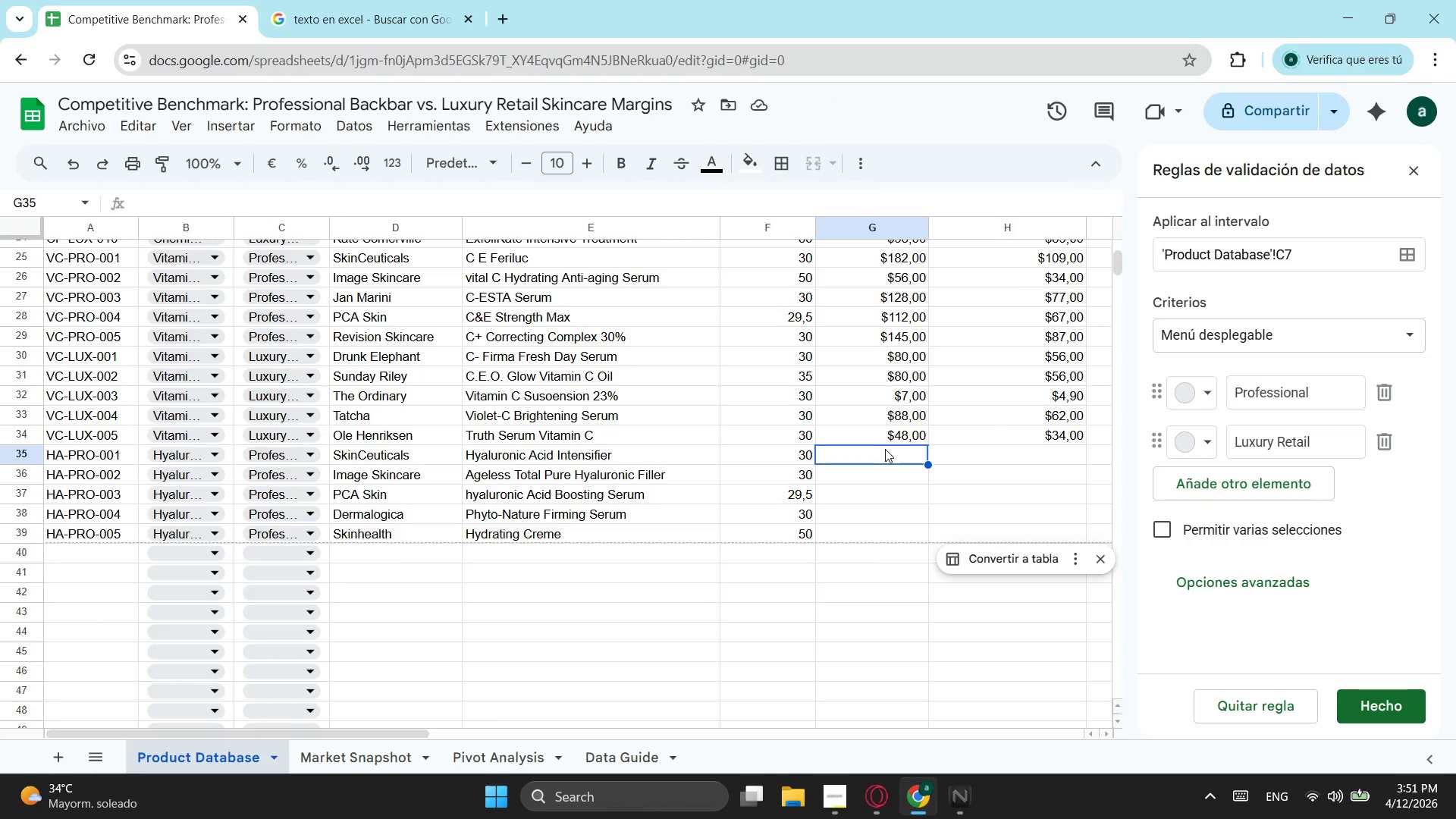 
key(Numpad1)
 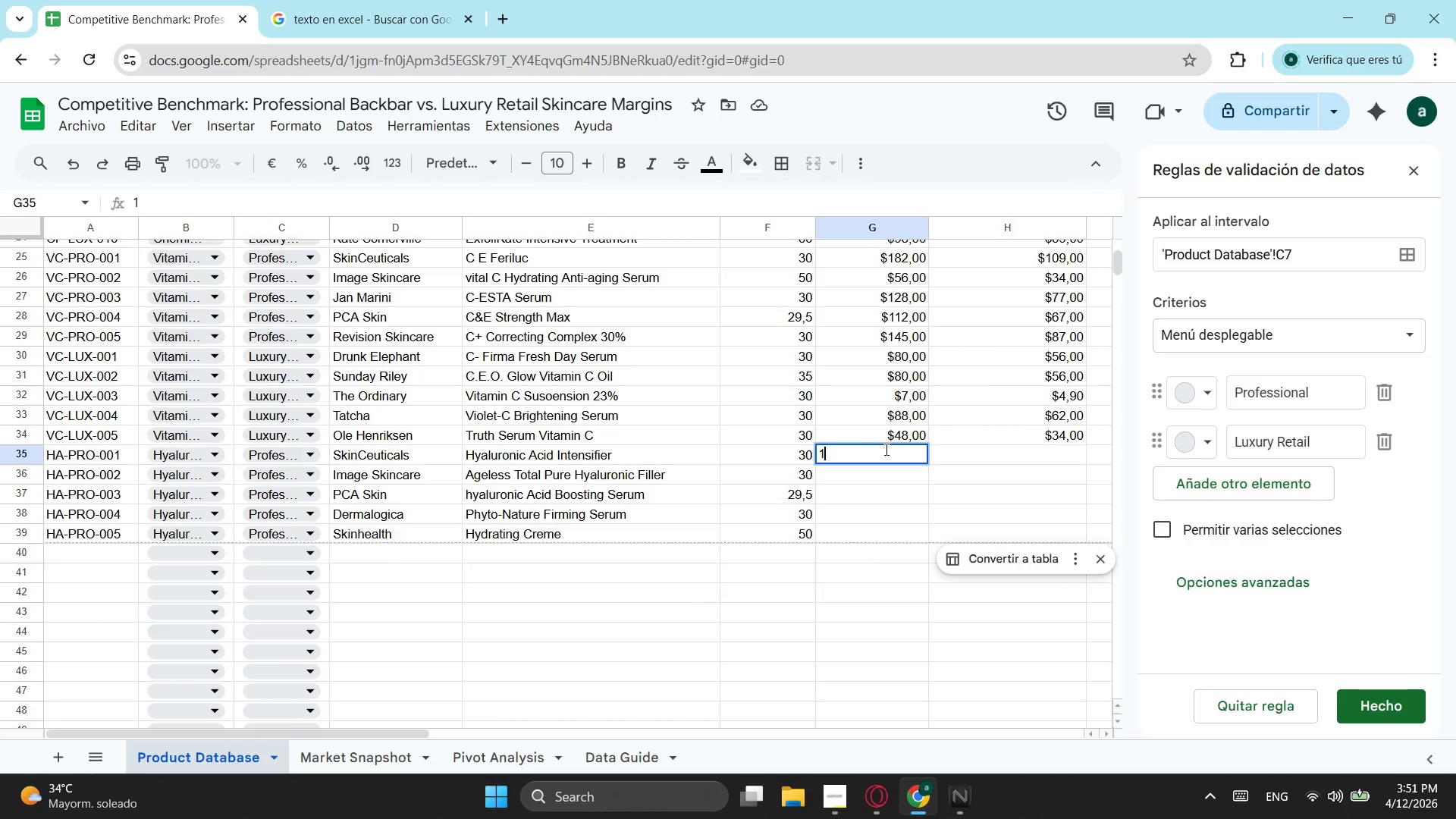 
key(Numpad0)
 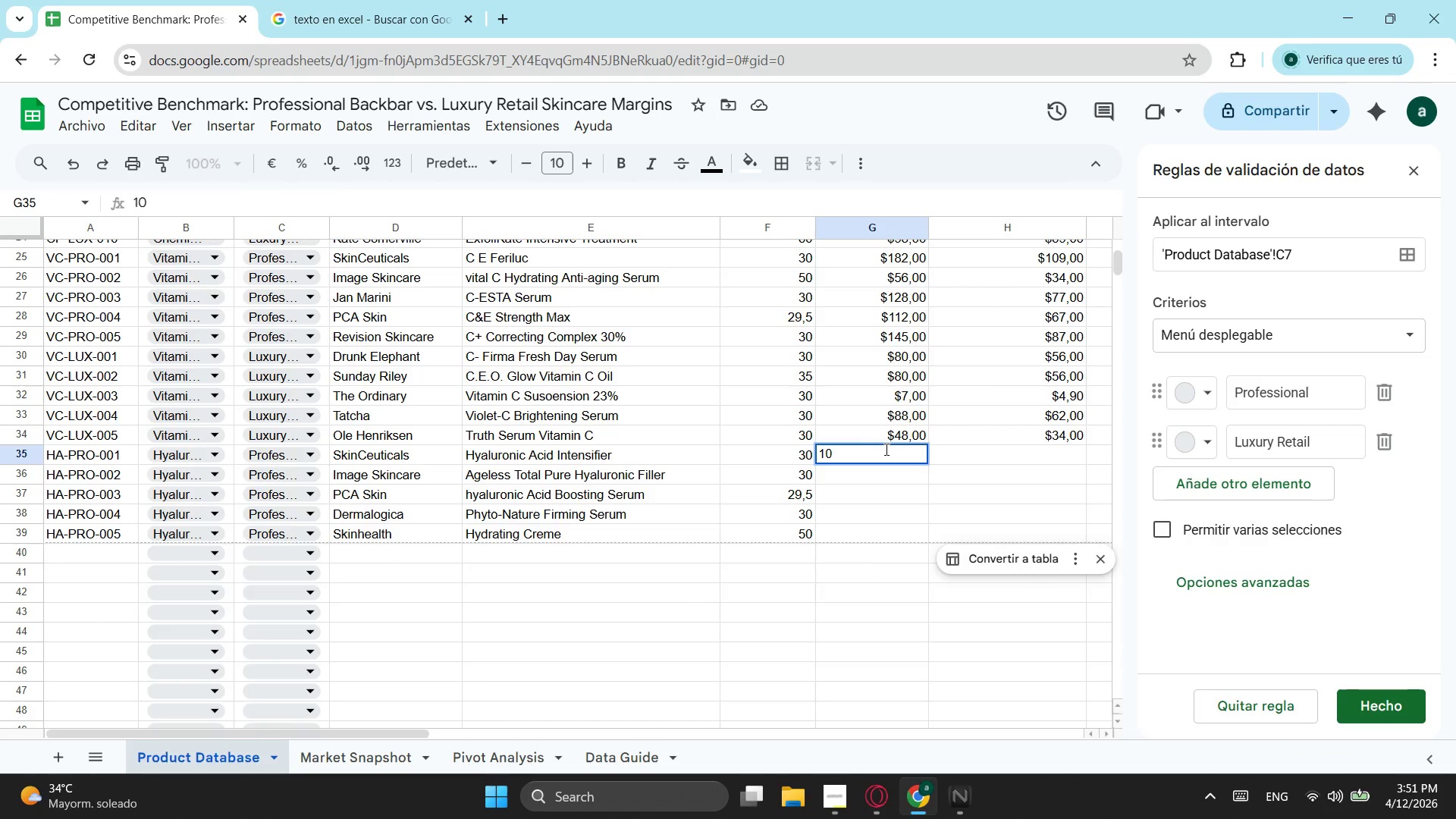 
key(Numpad2)
 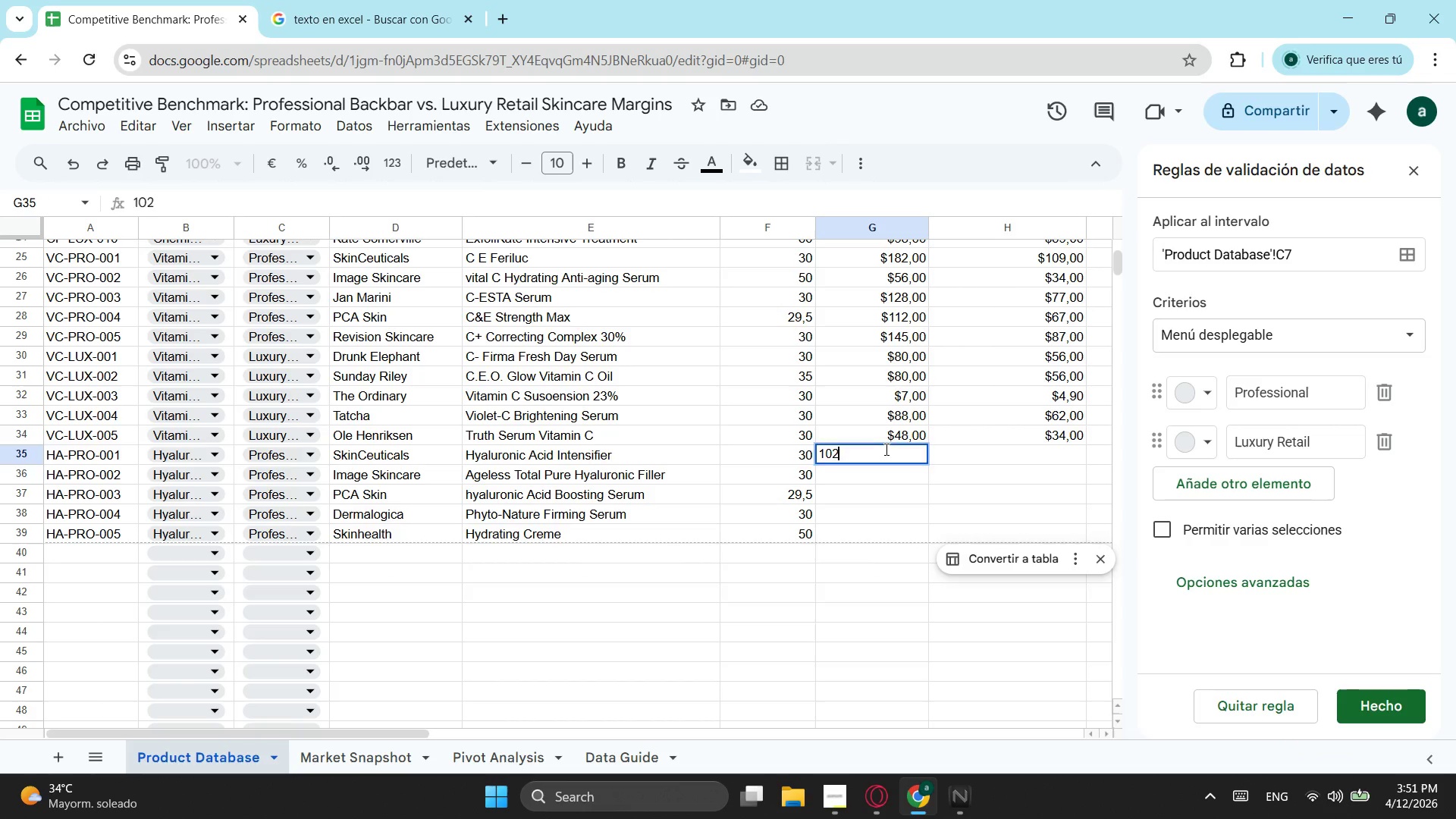 
key(Enter)
 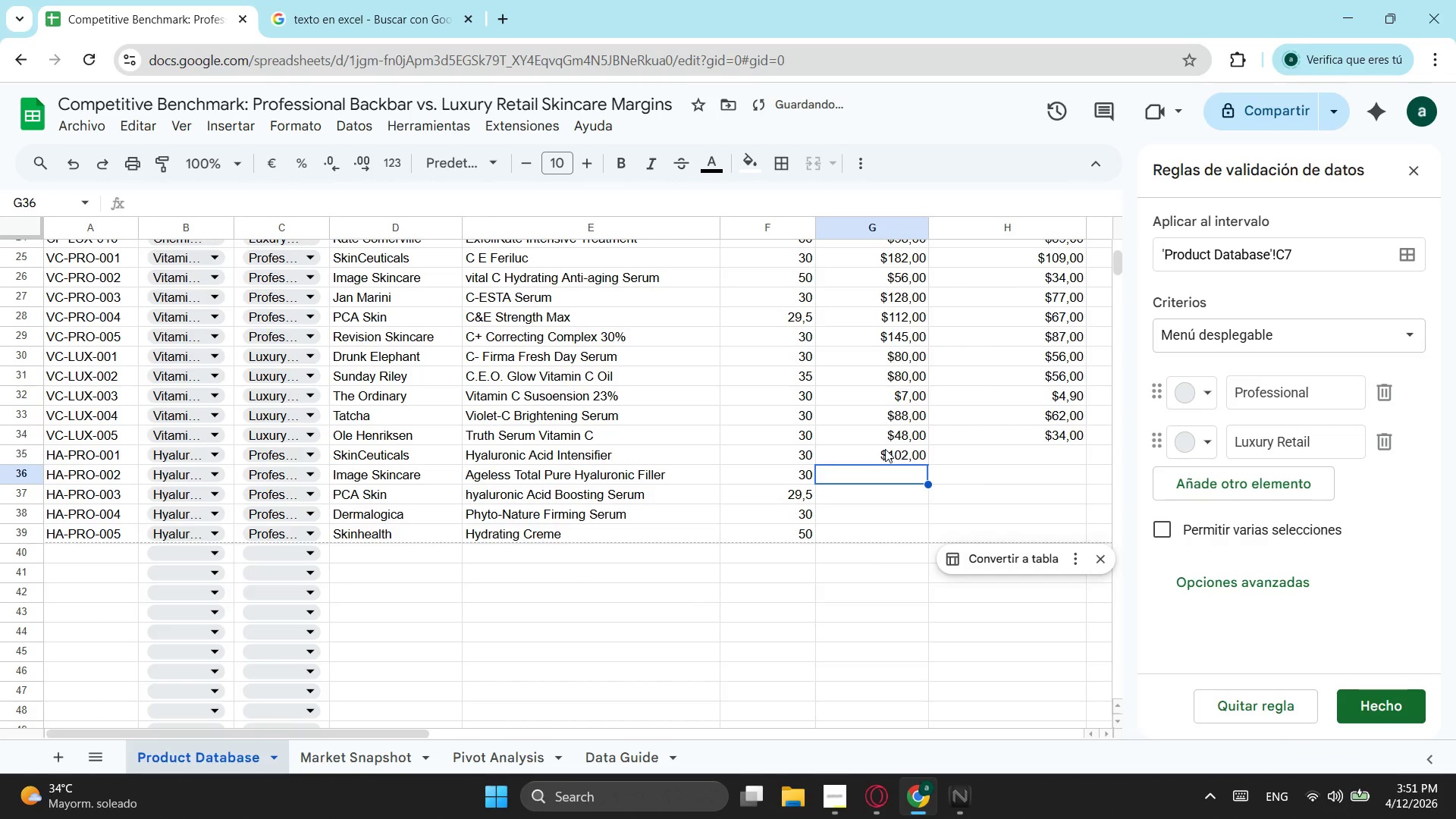 
key(Numpad6)
 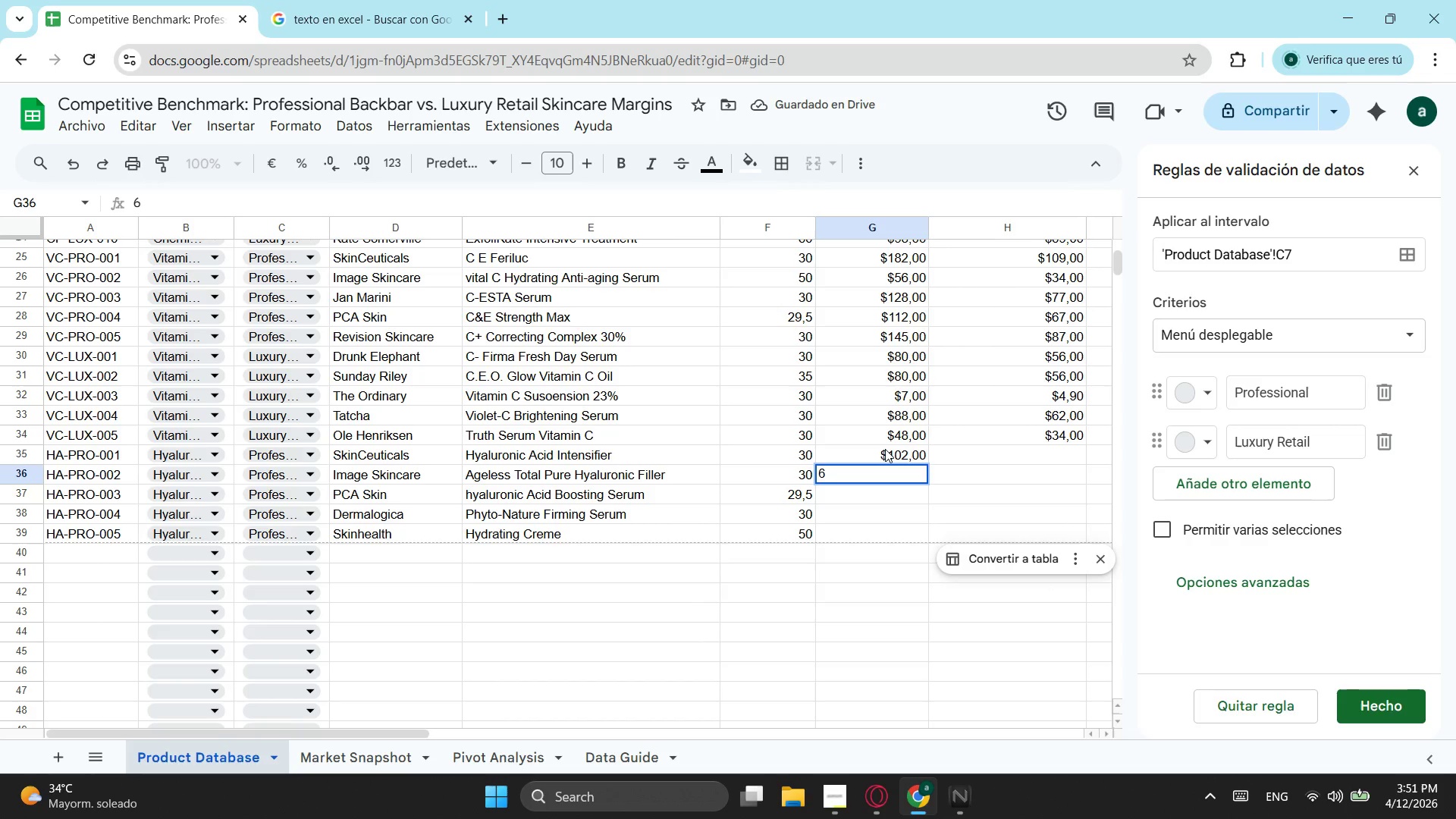 
key(Numpad8)
 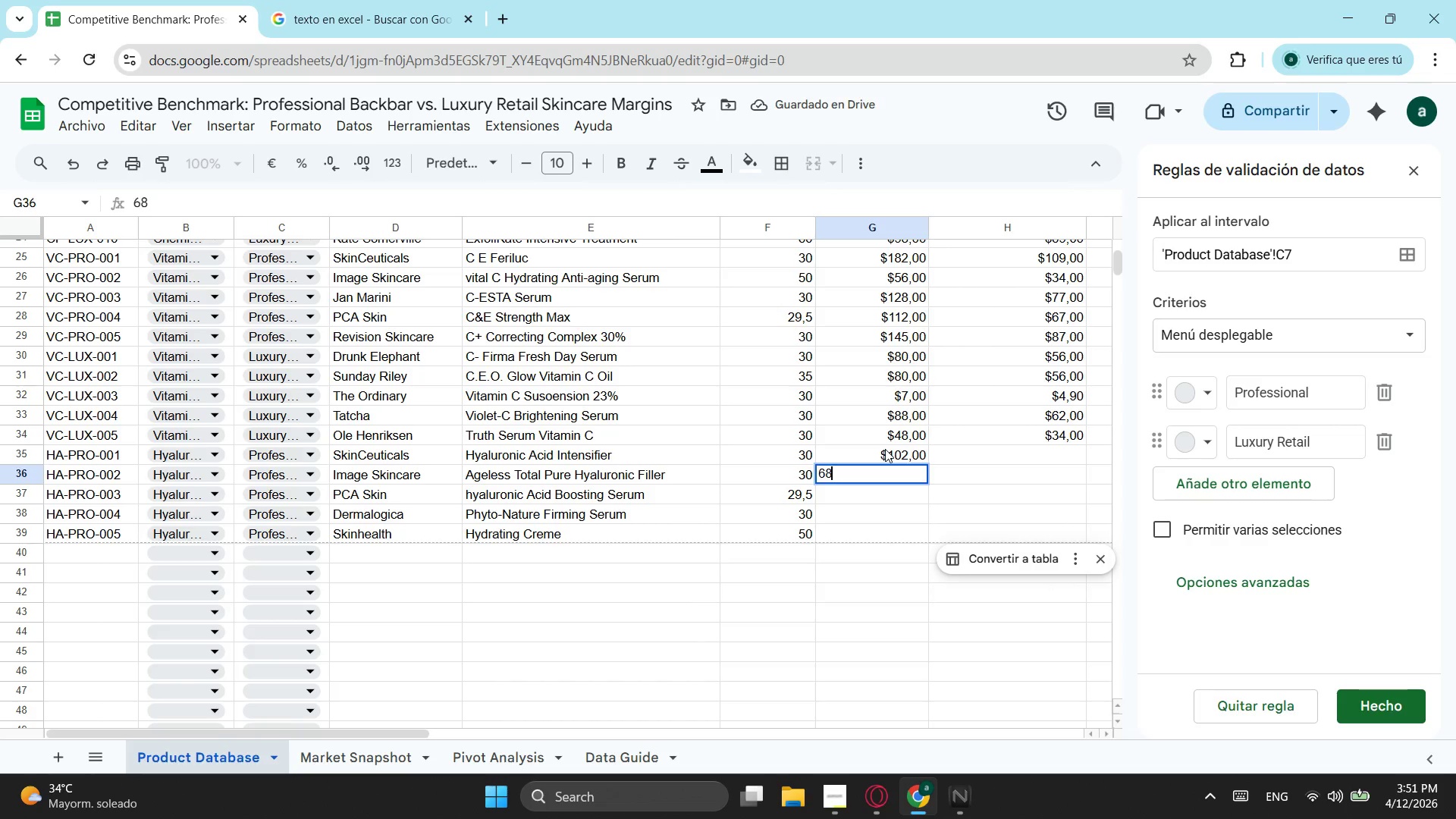 
key(Enter)
 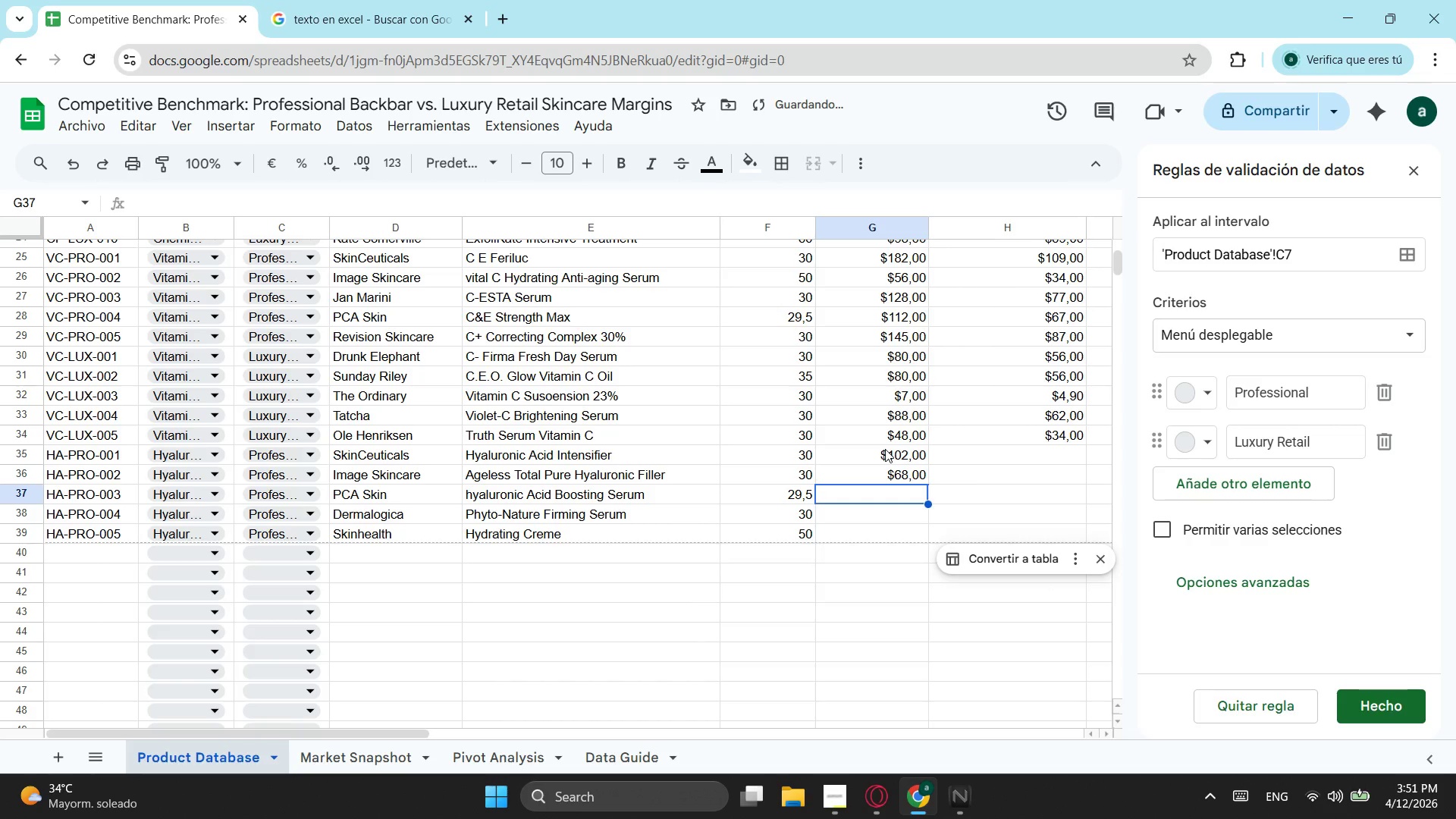 
key(Numpad1)
 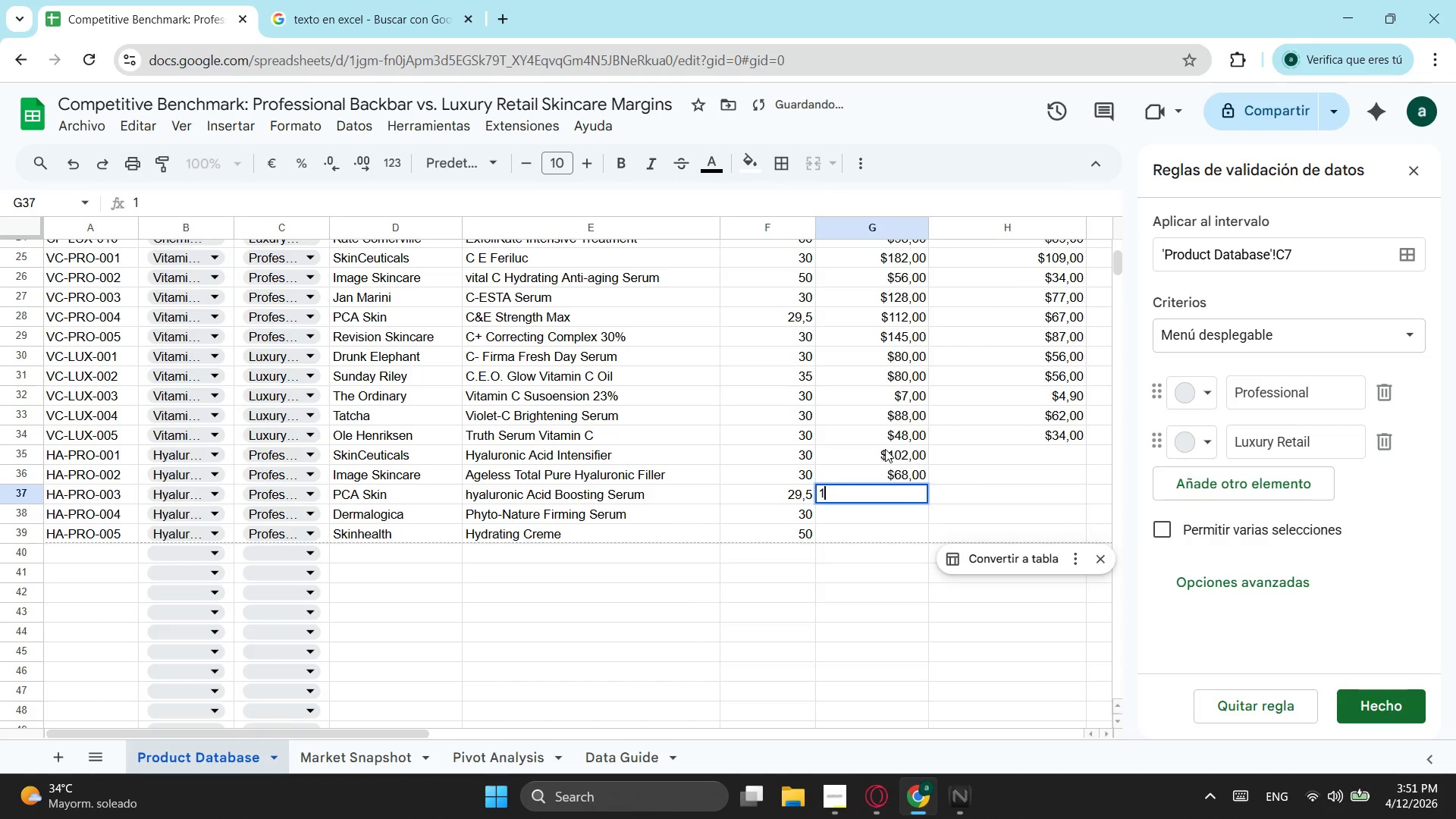 
key(Numpad2)
 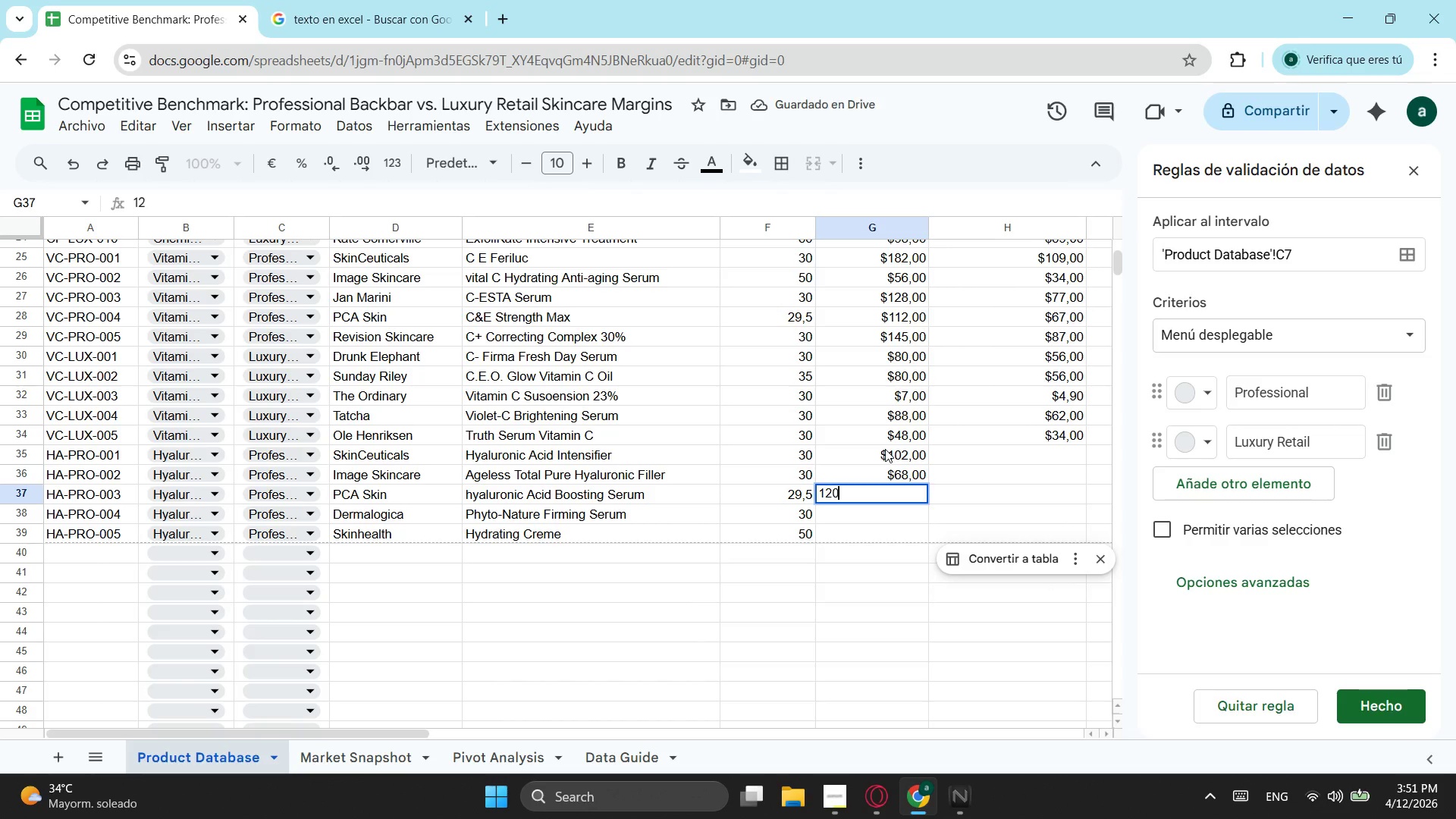 
key(Numpad0)
 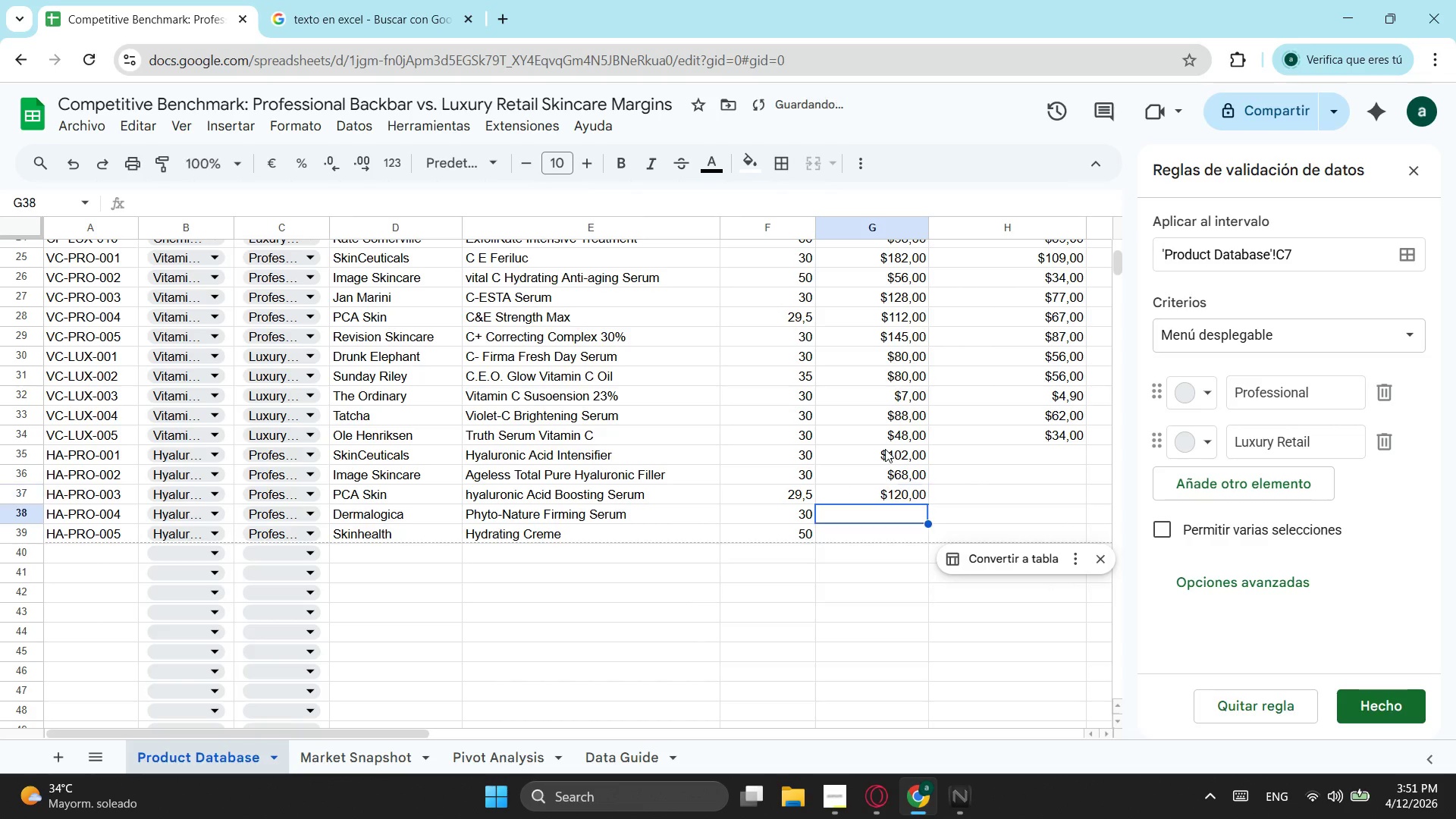 
key(Enter)
 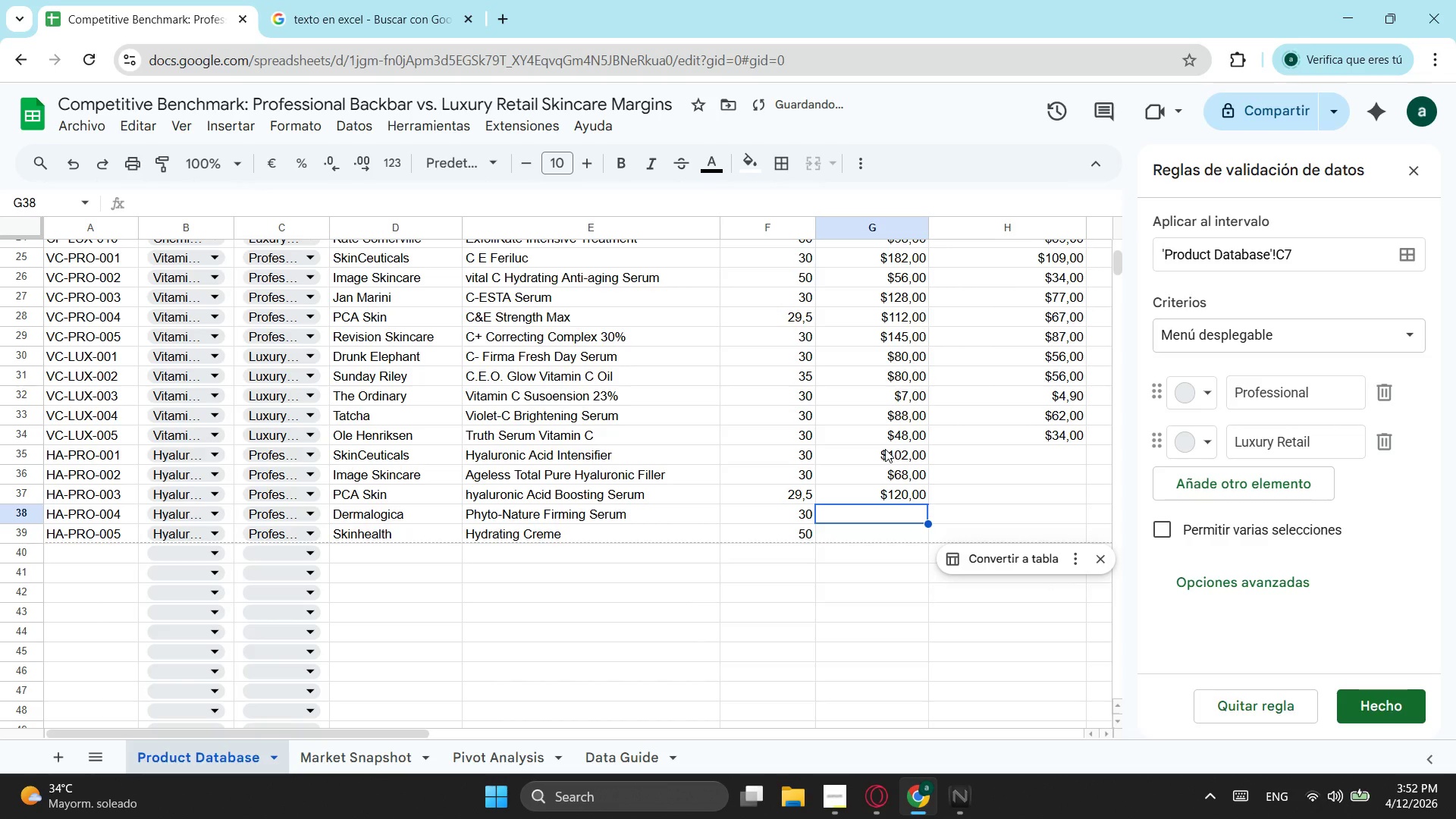 
key(Numpad2)
 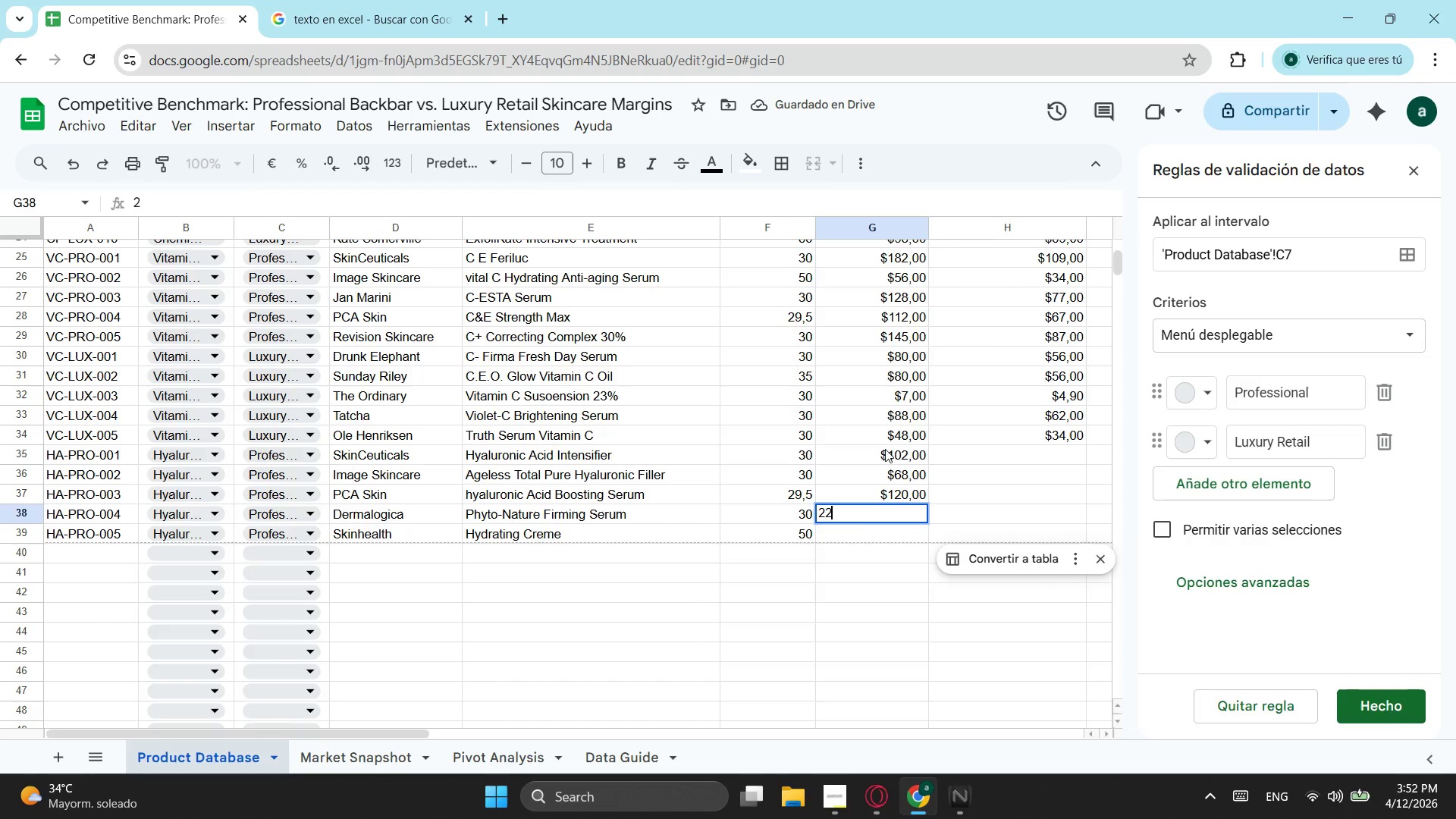 
key(Numpad2)
 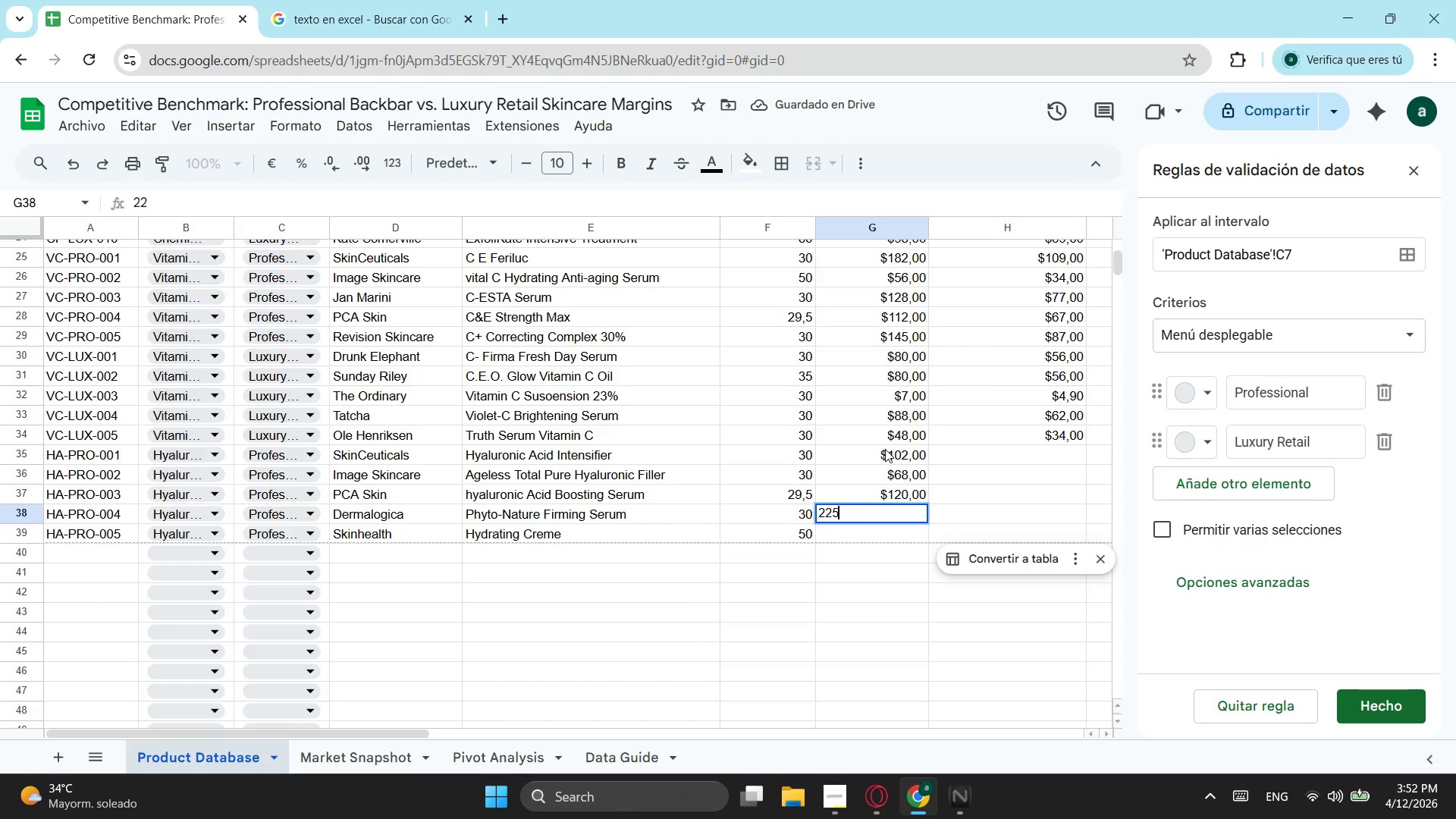 
key(Numpad5)
 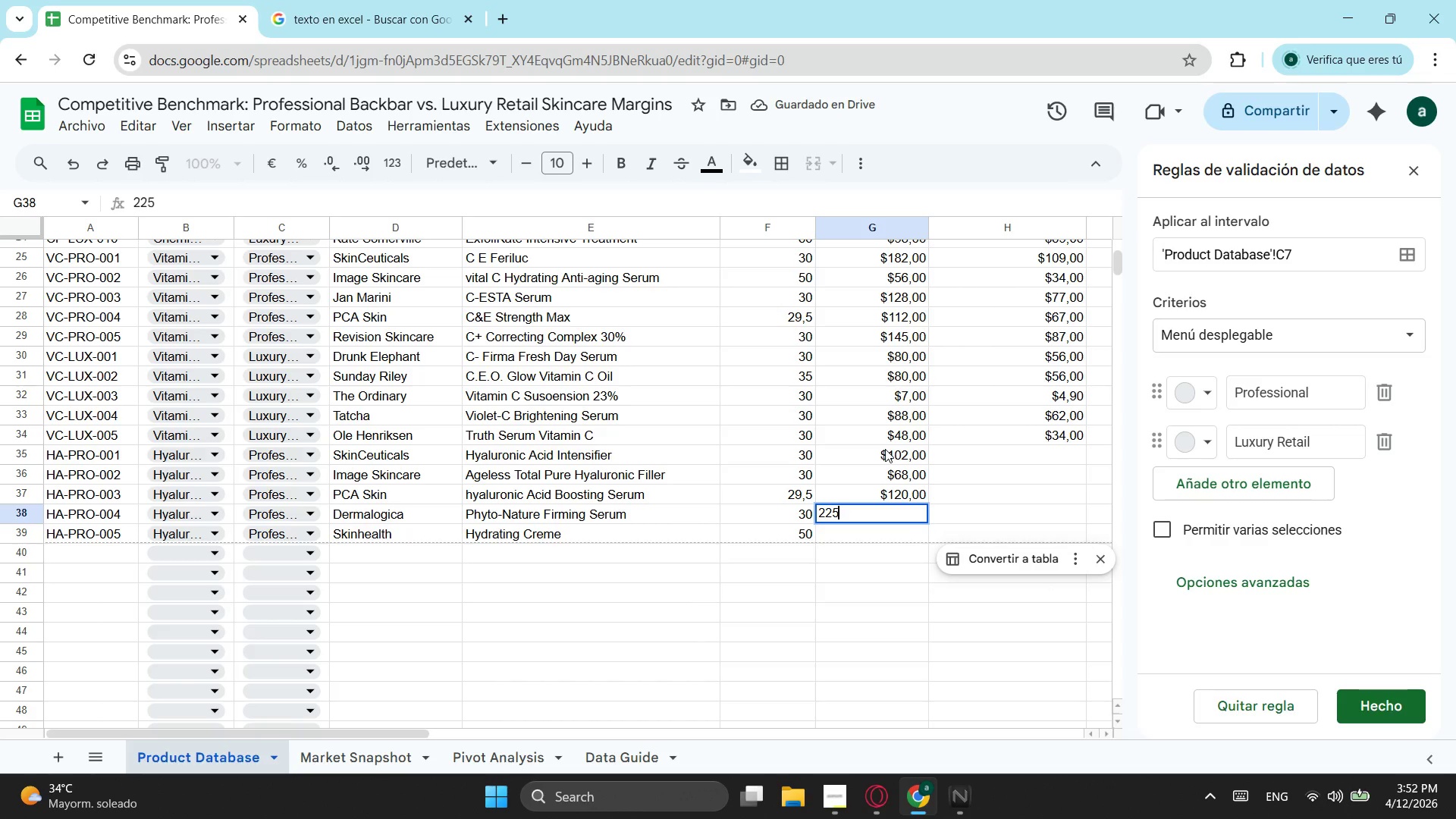 
key(Enter)
 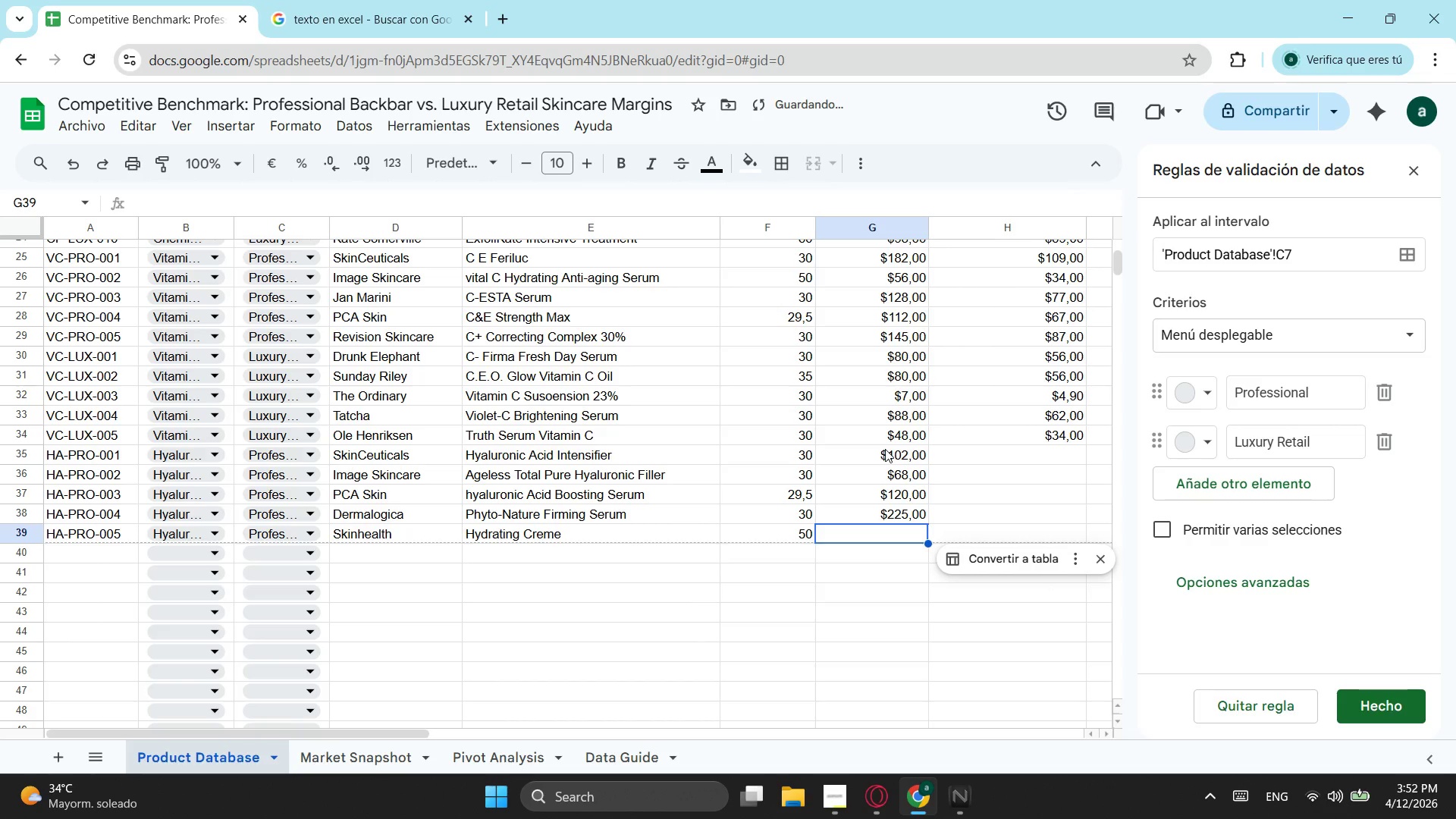 
key(Numpad1)
 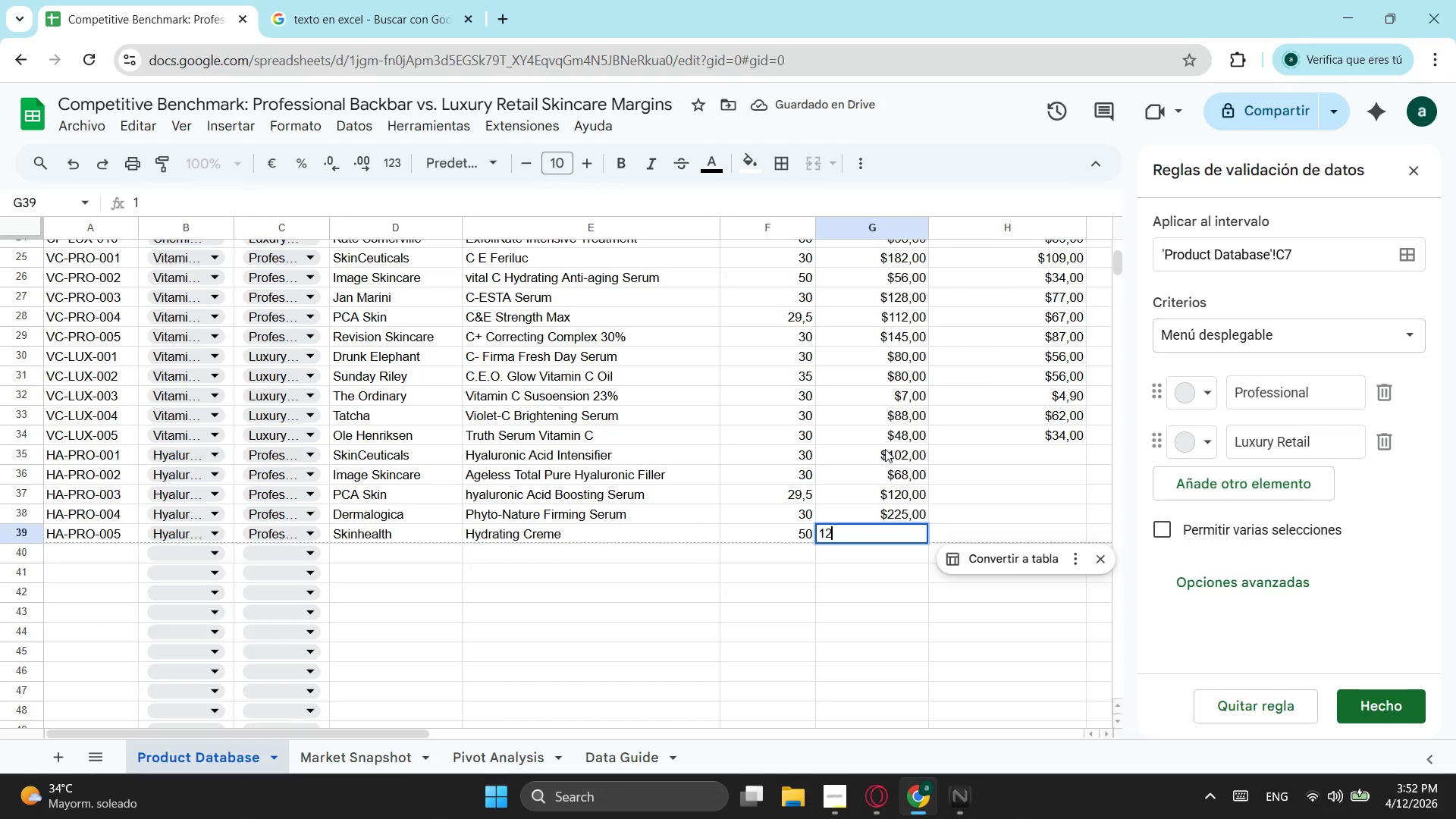 
key(Numpad2)
 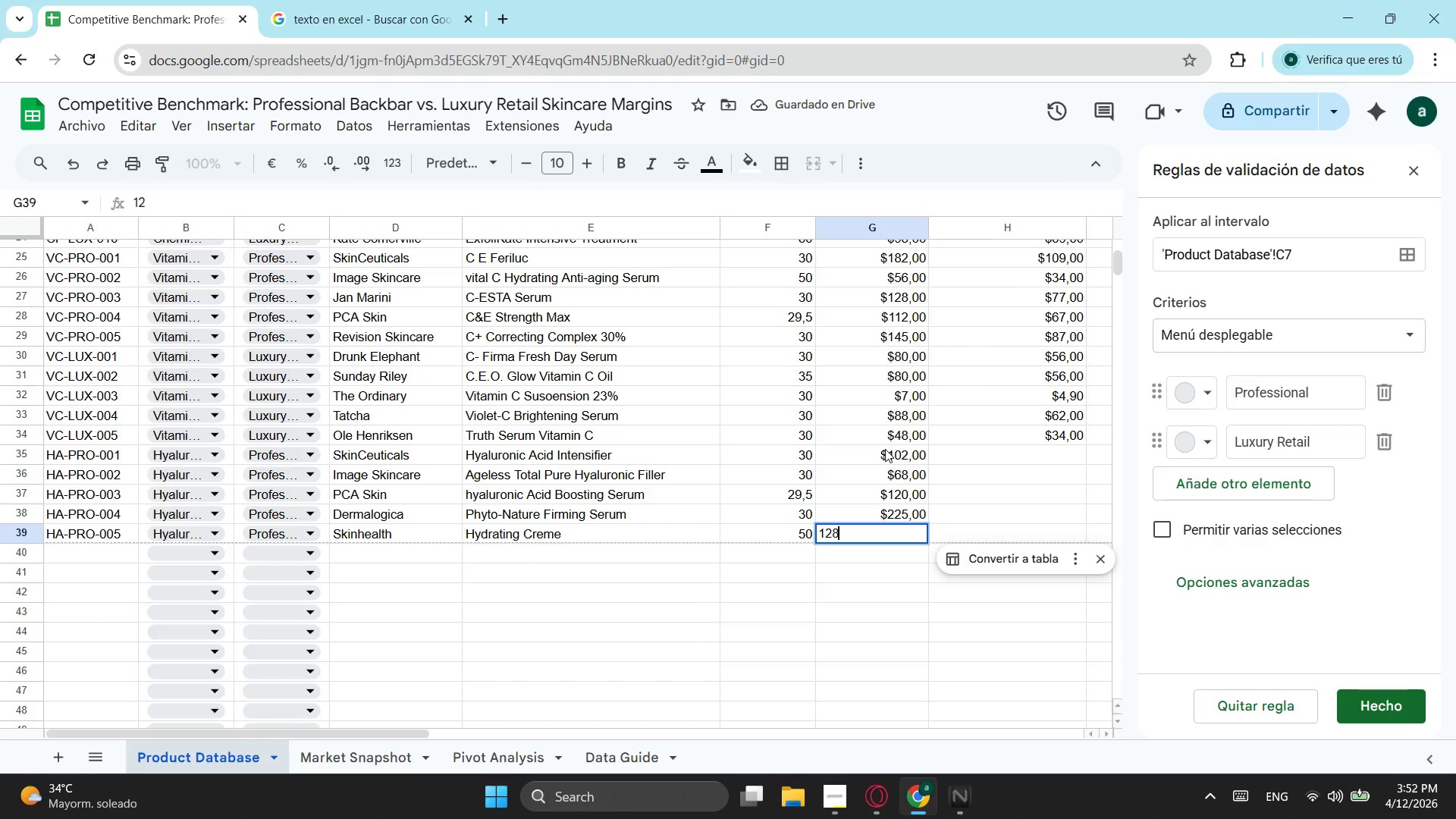 
key(Numpad8)
 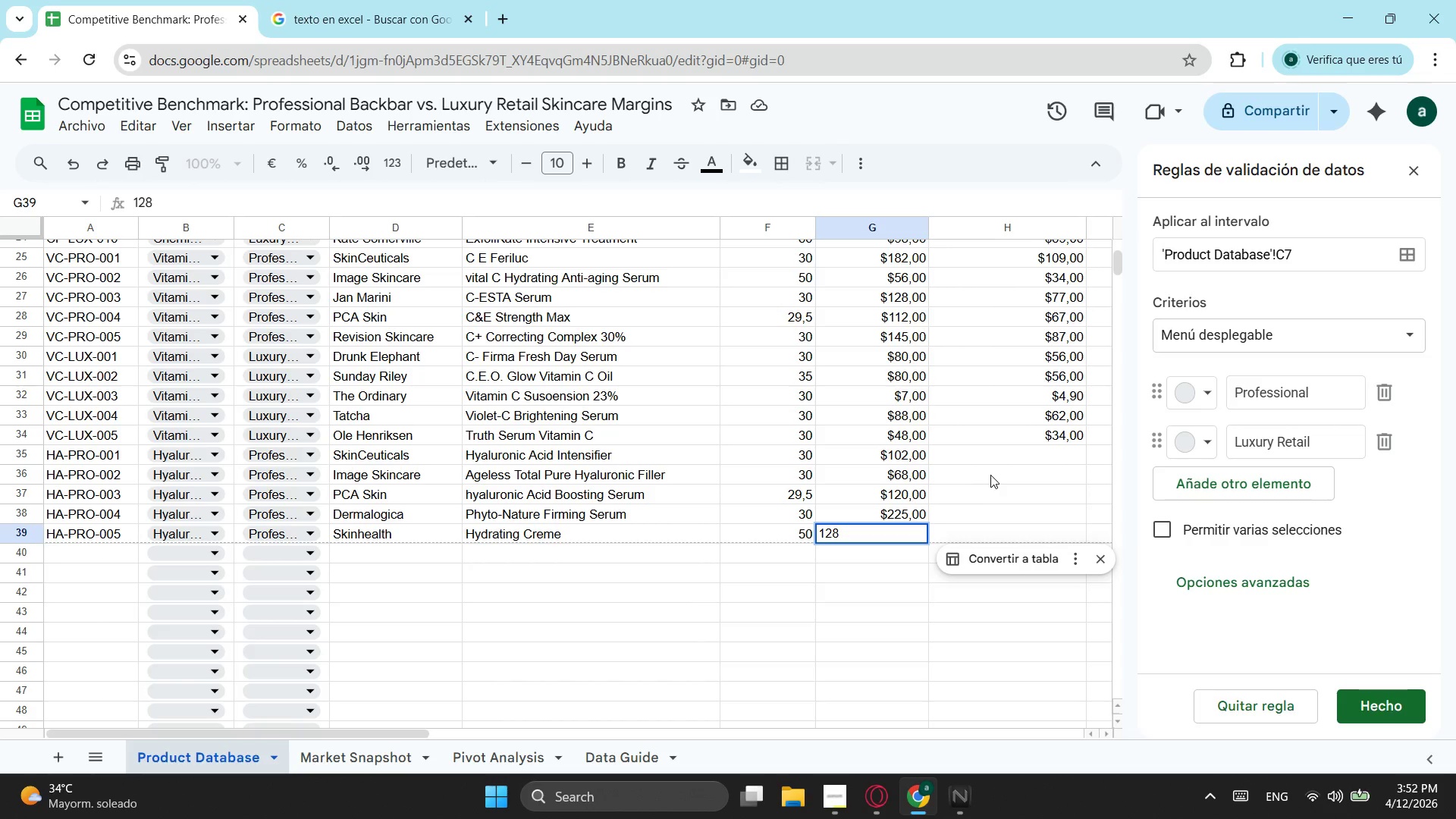 
left_click([995, 452])
 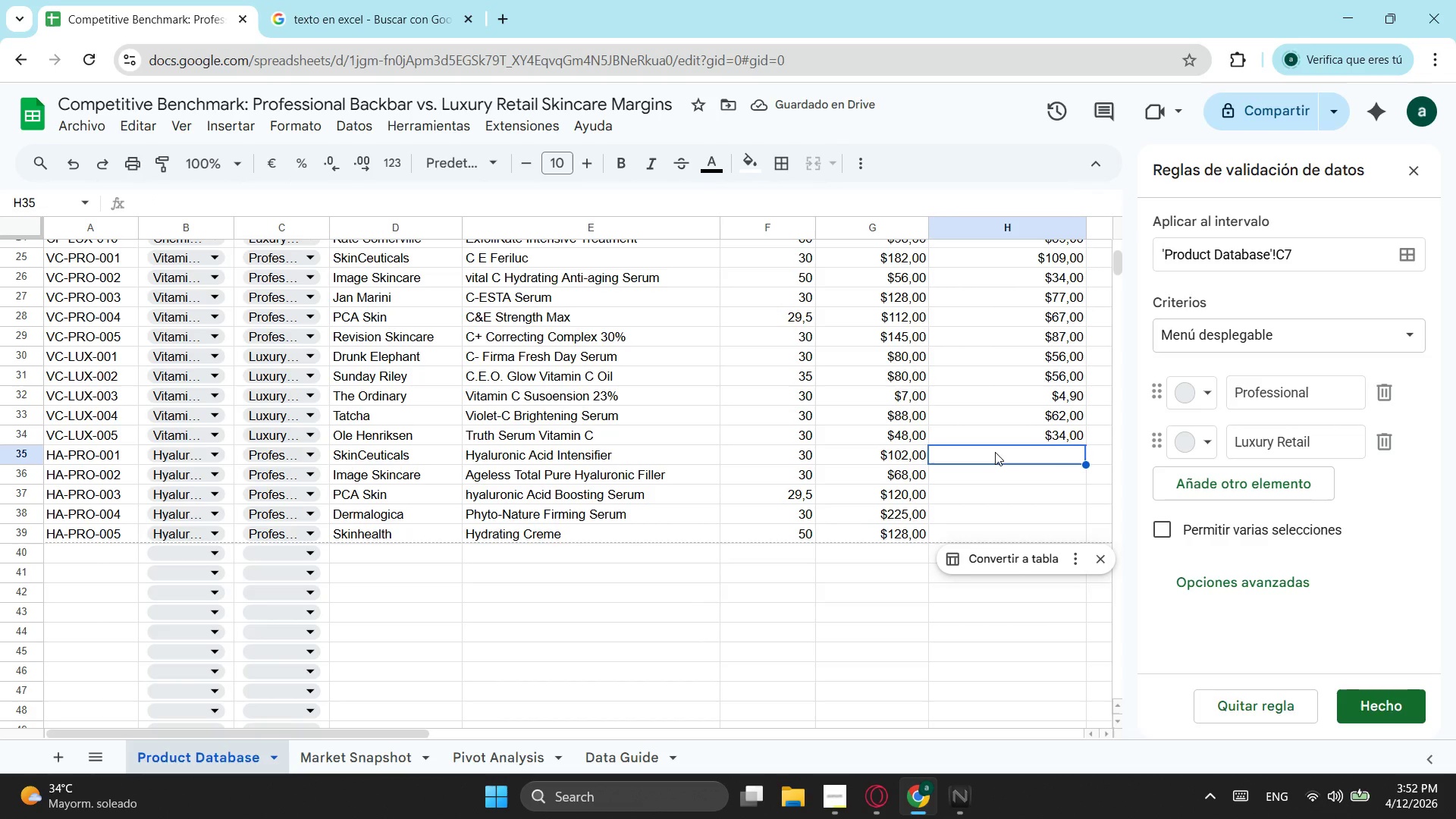 
key(Numpad6)
 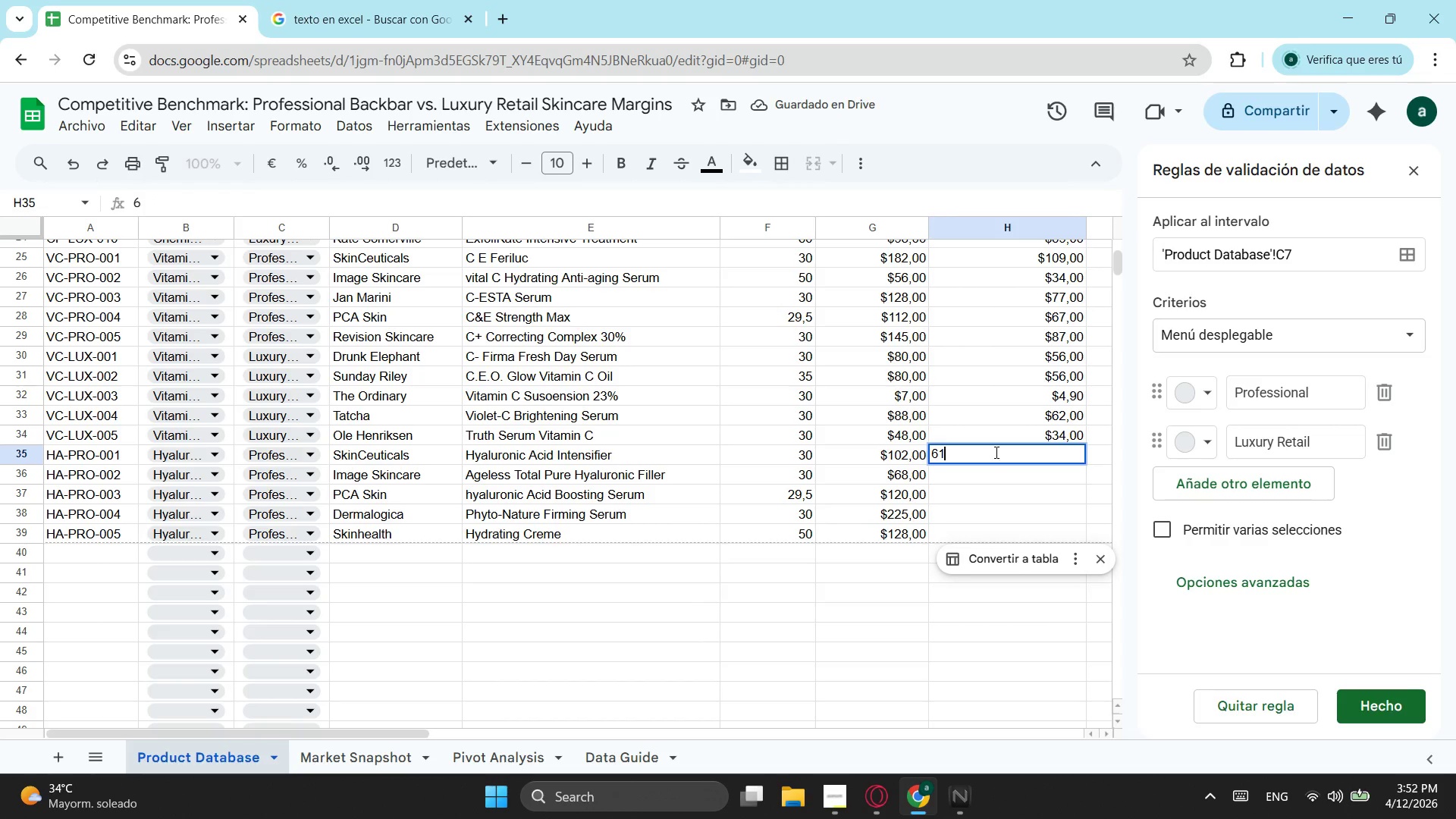 
key(Numpad1)
 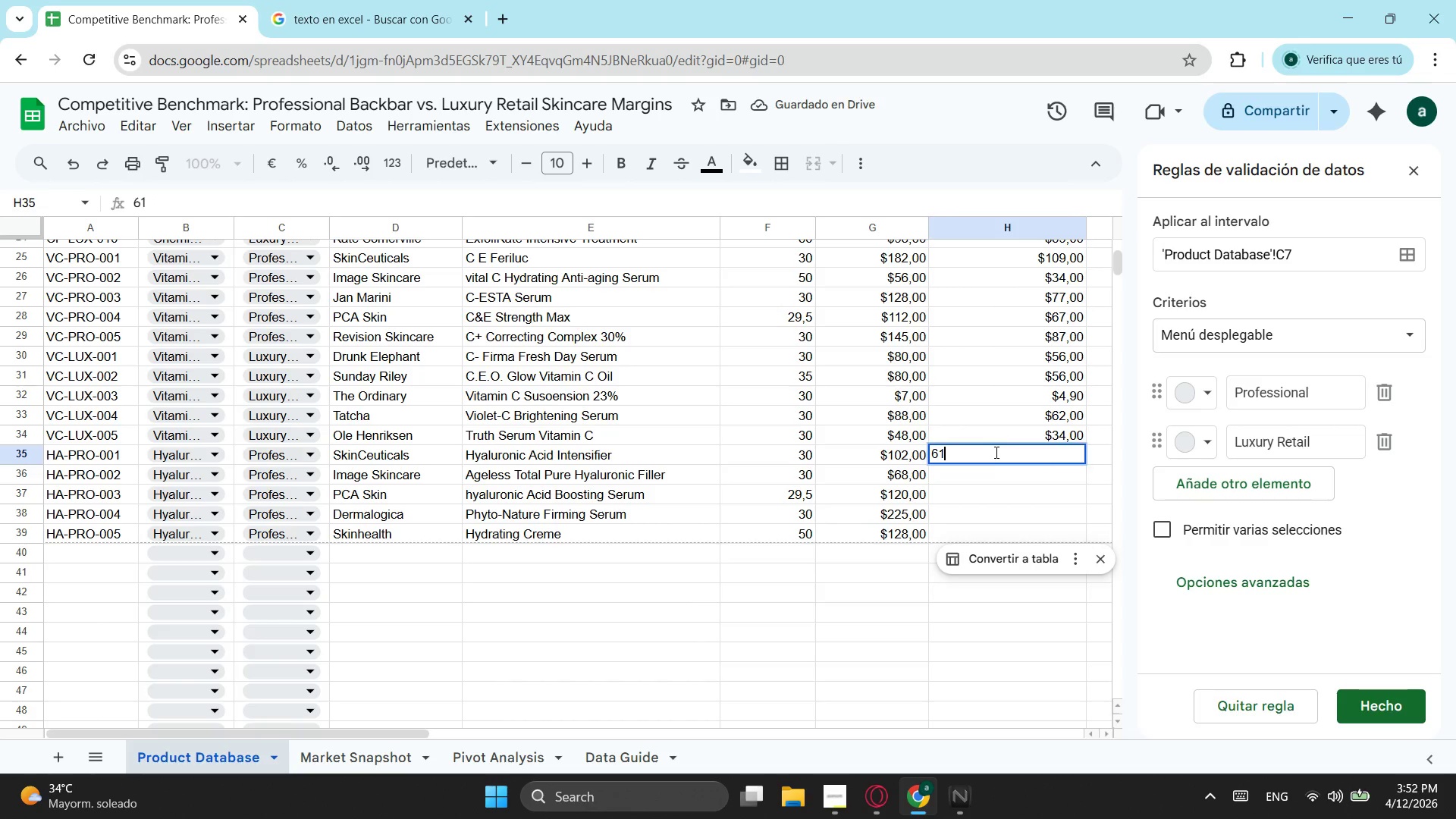 
key(Enter)
 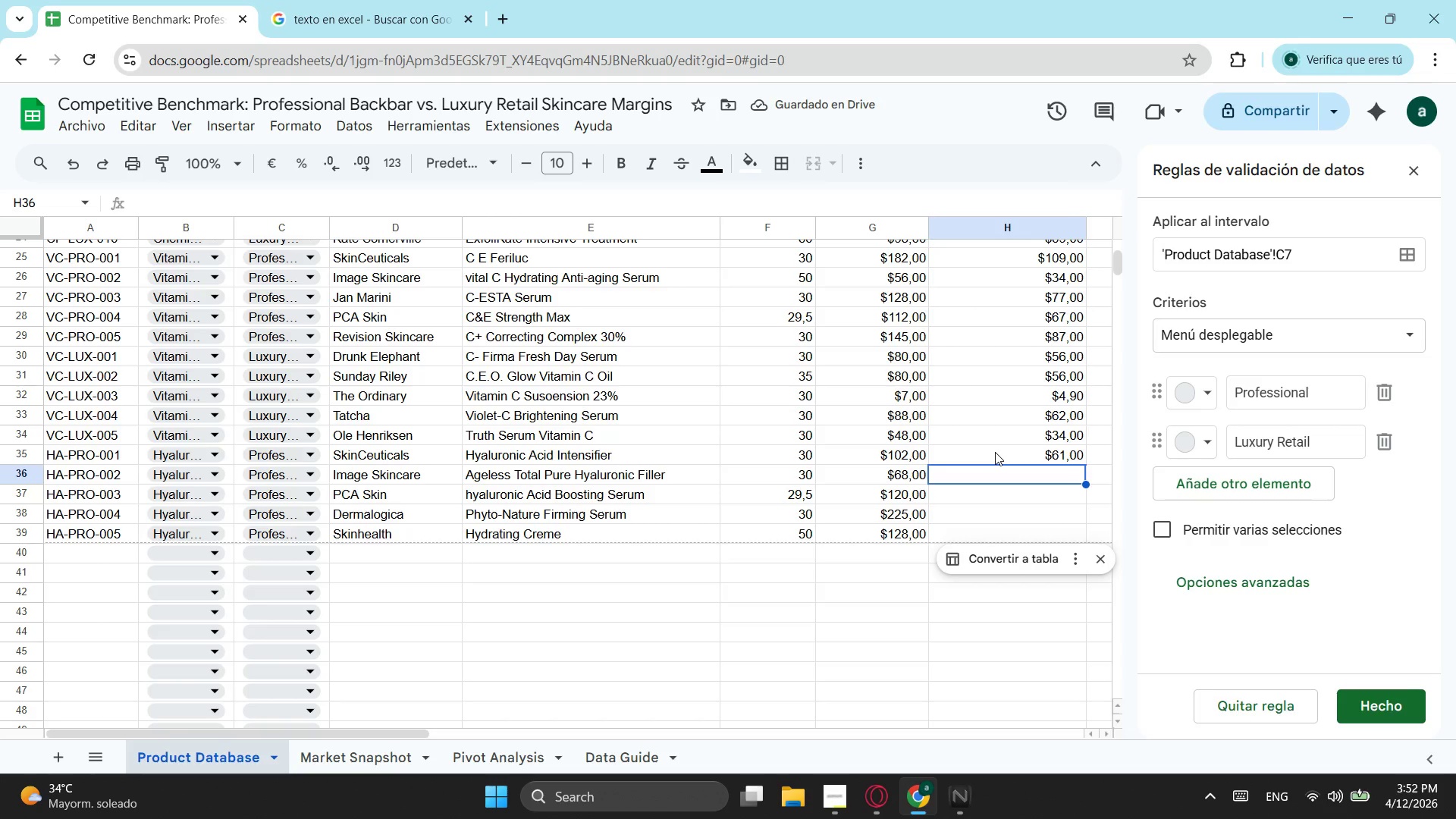 
key(Numpad4)
 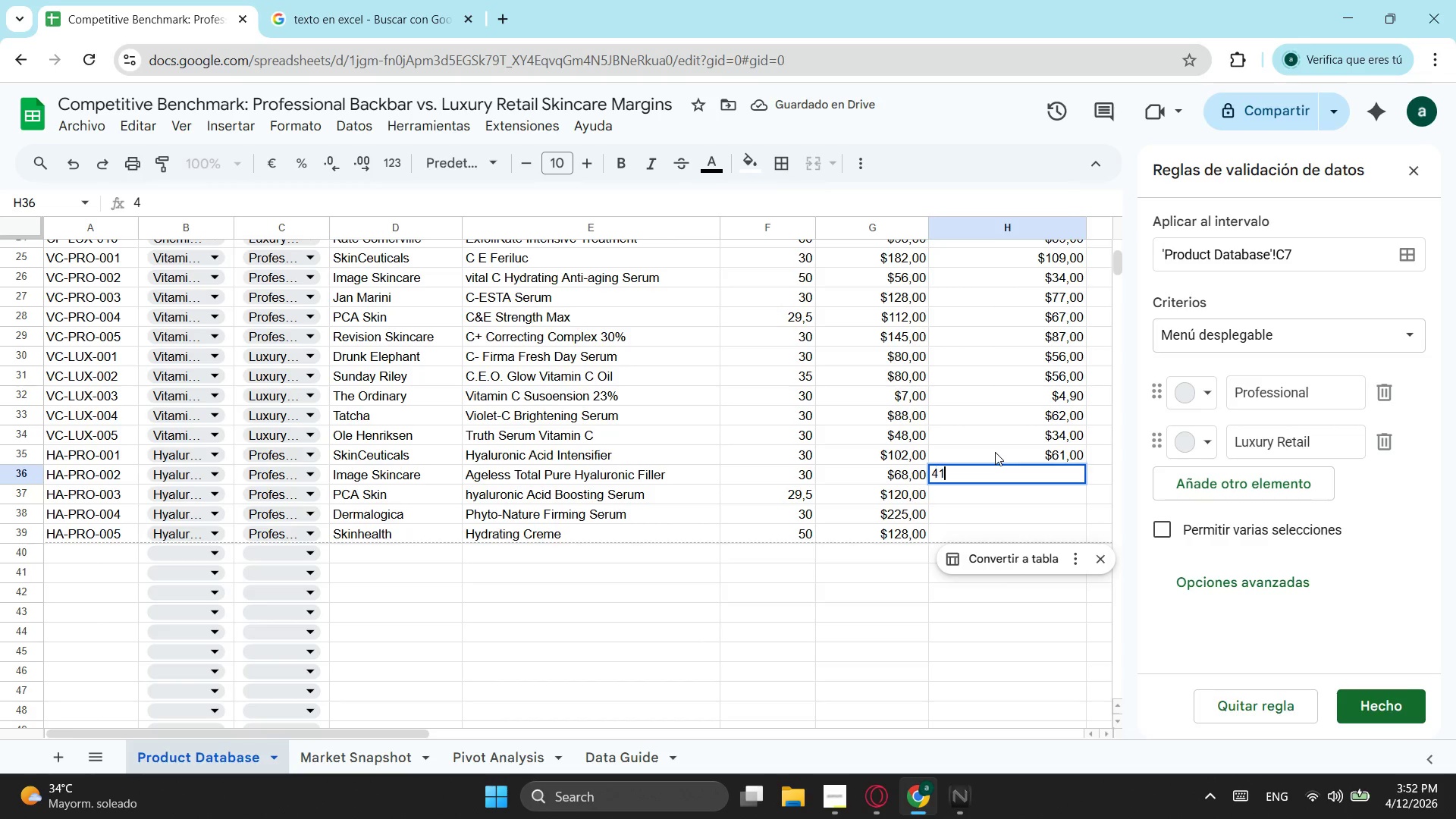 
key(Numpad1)
 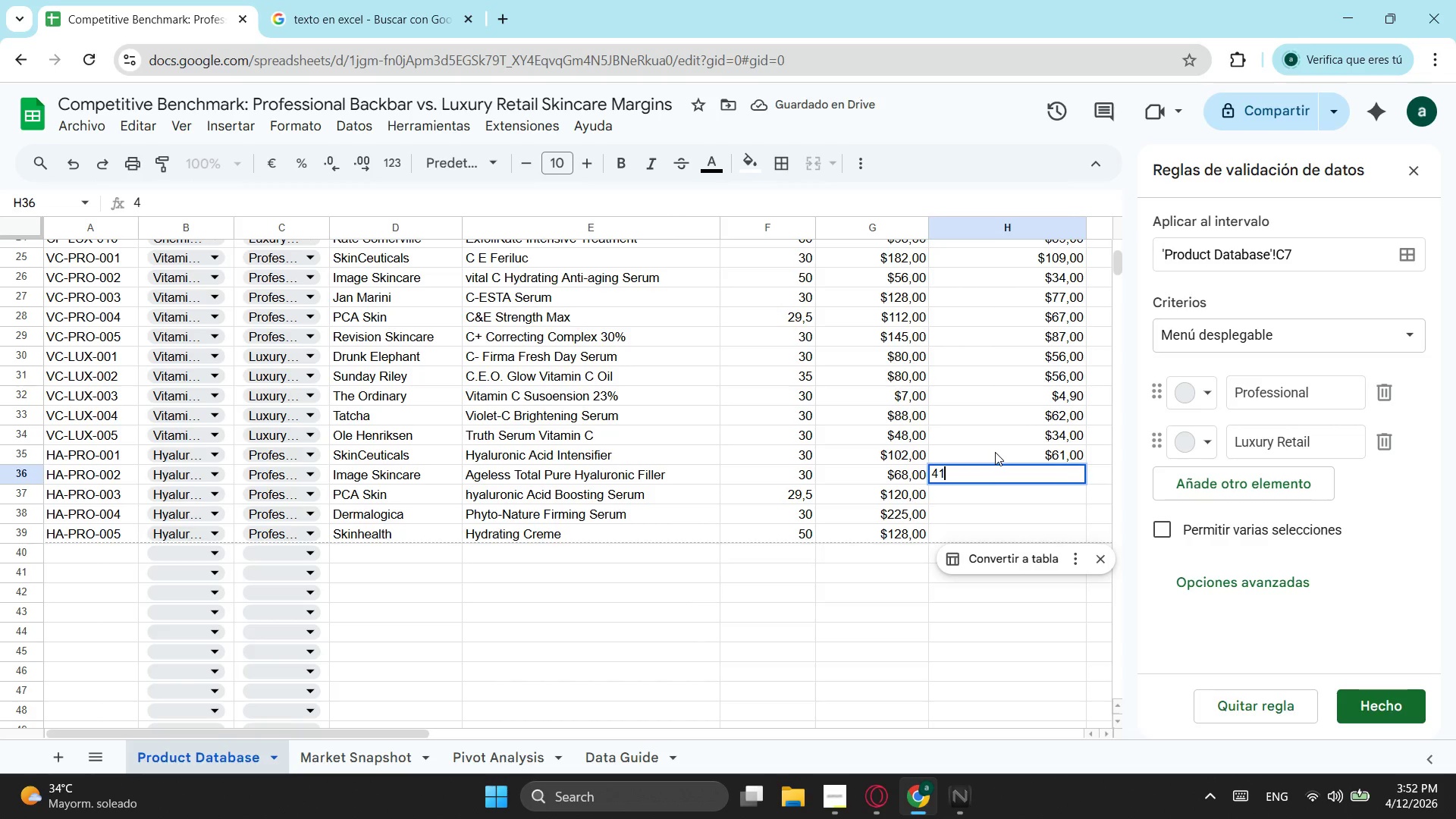 
key(Enter)
 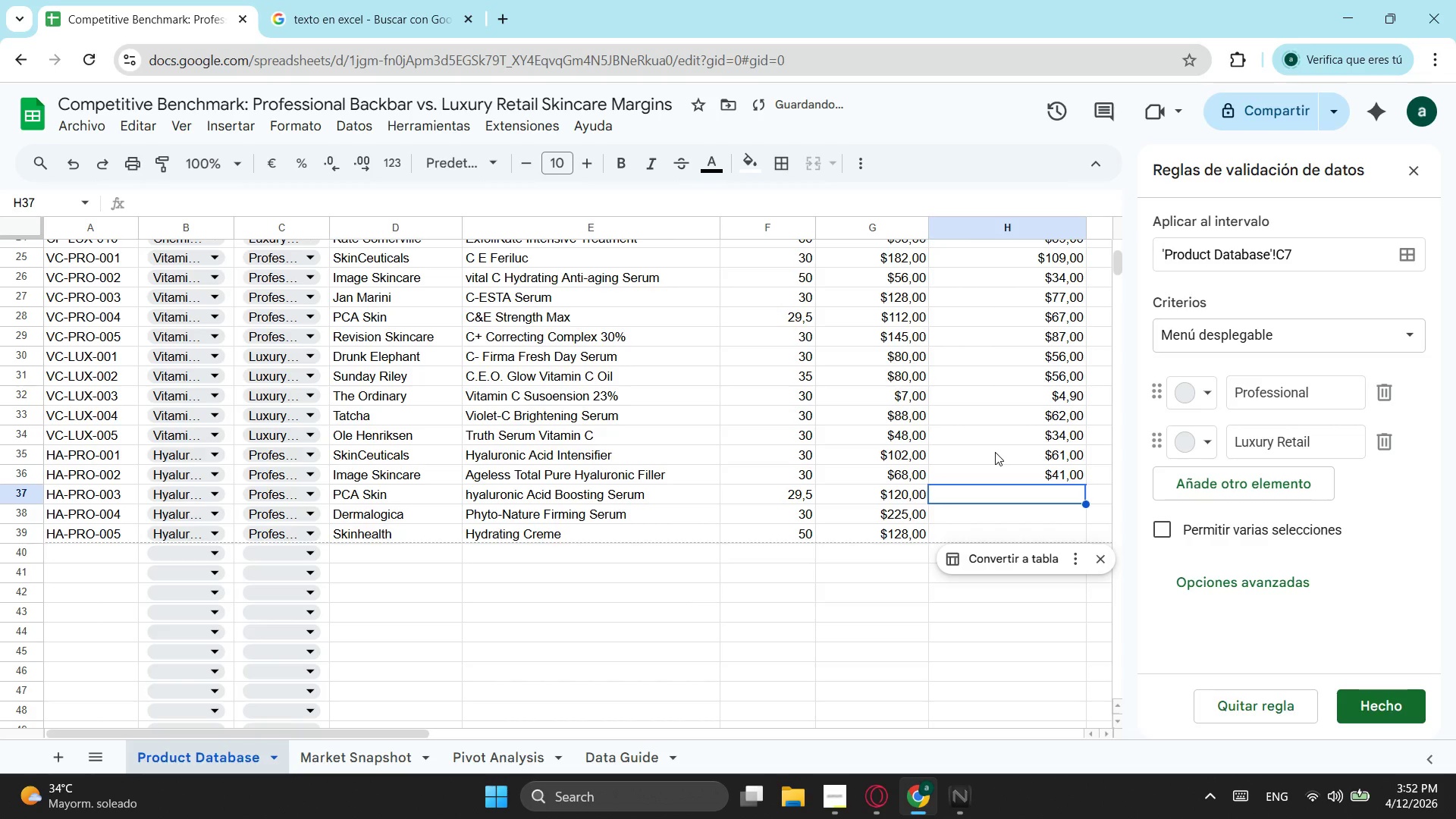 
key(Numpad7)
 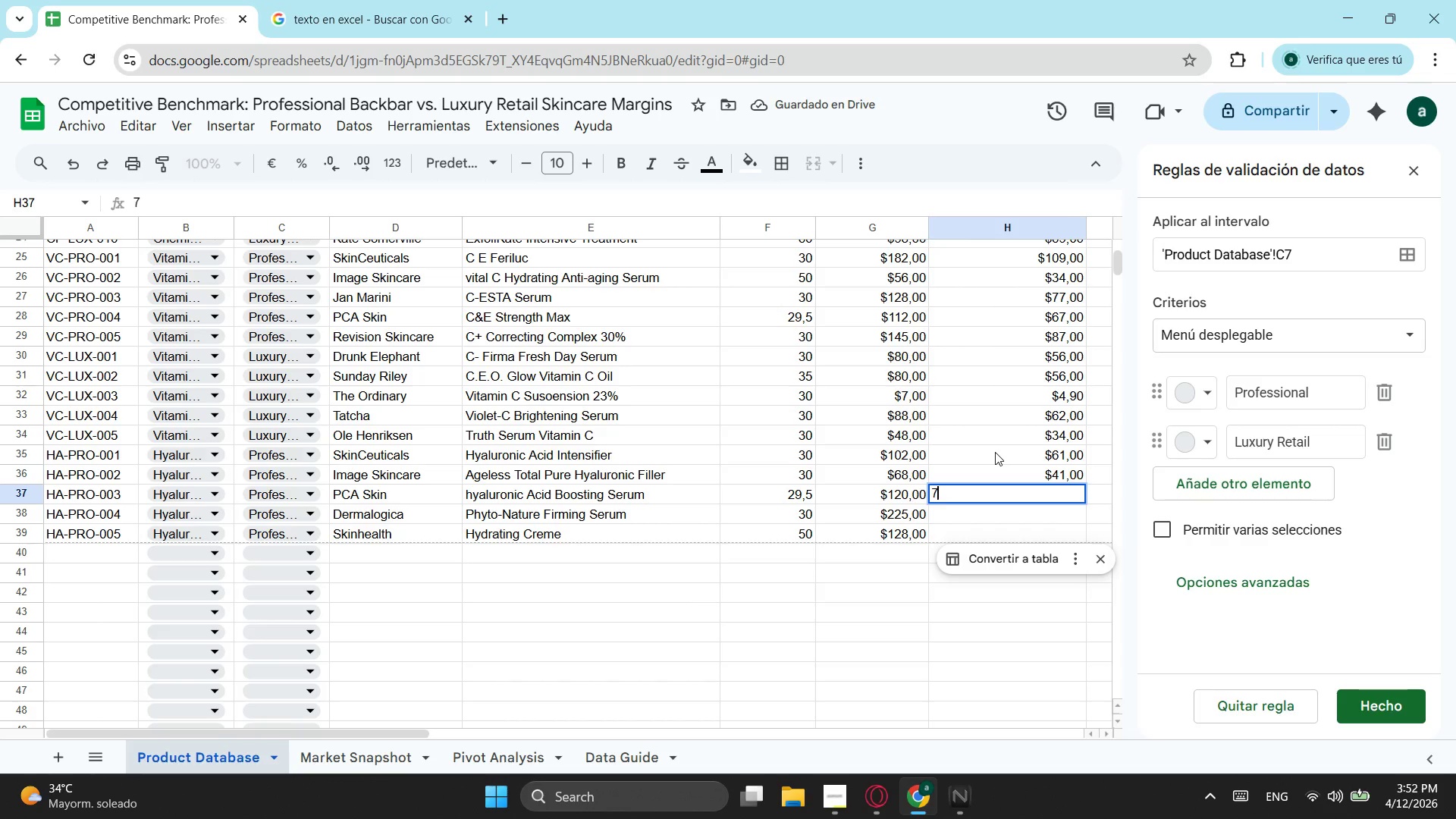 
key(Numpad2)
 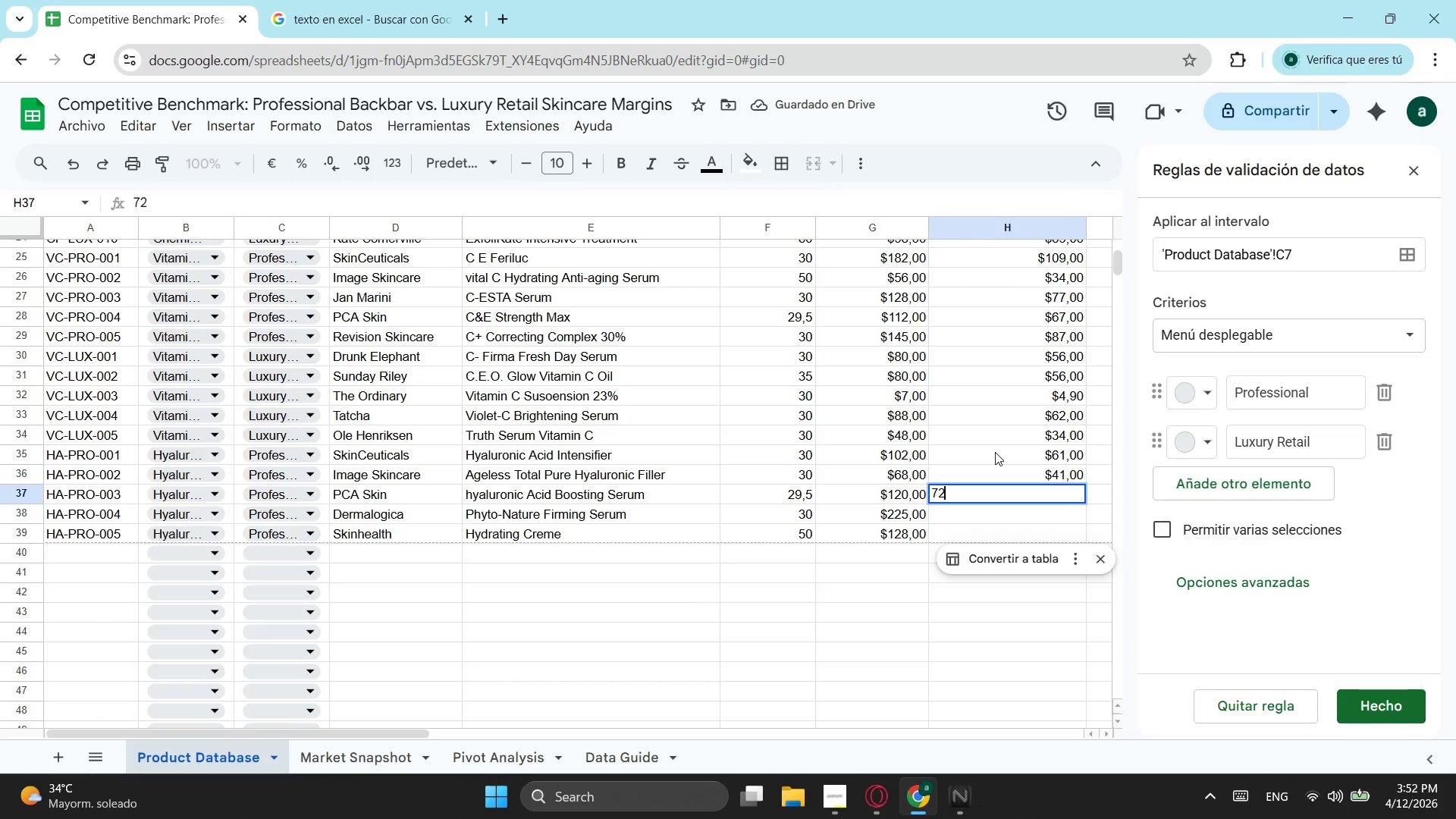 
key(Enter)
 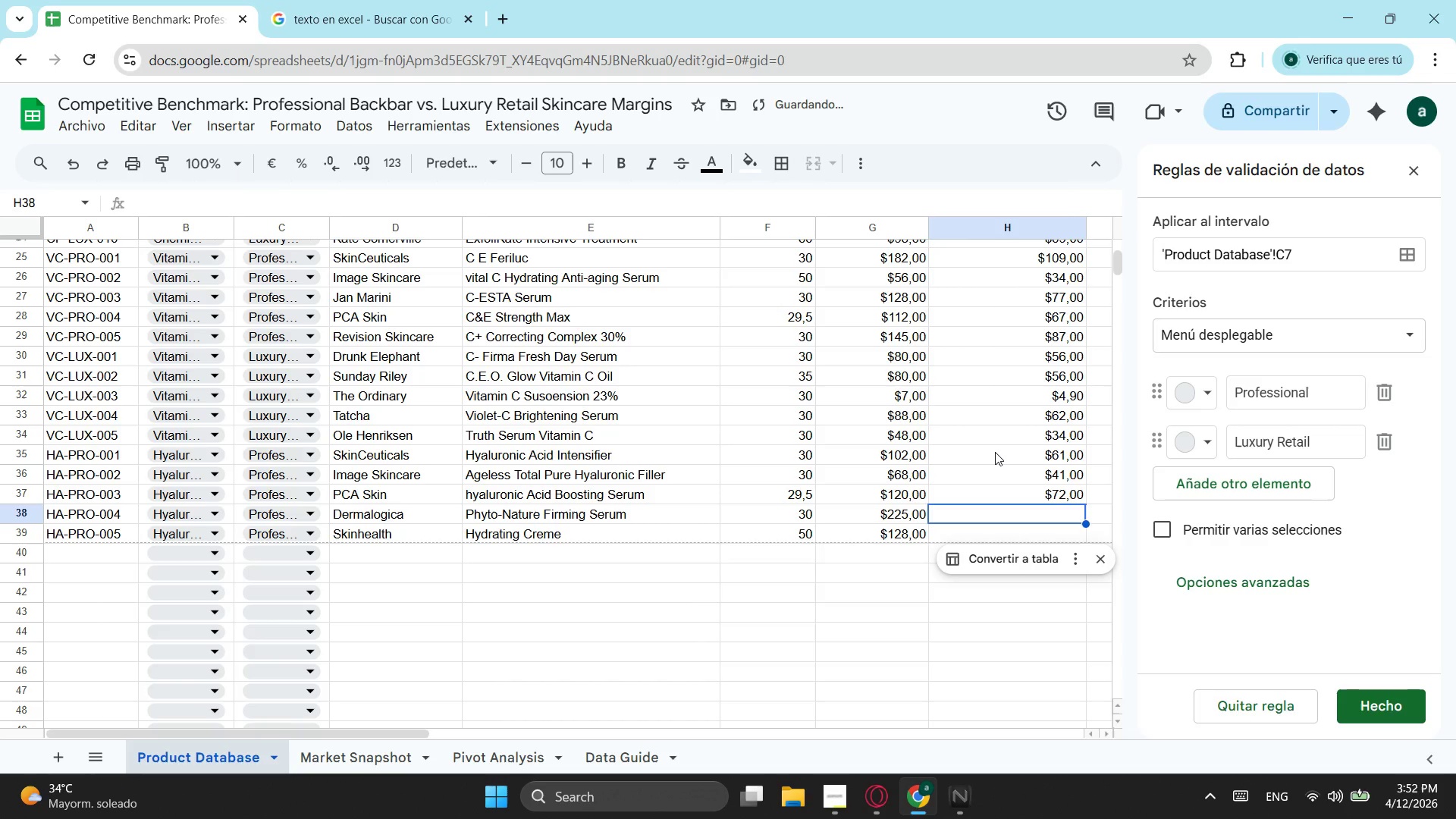 
key(Numpad1)
 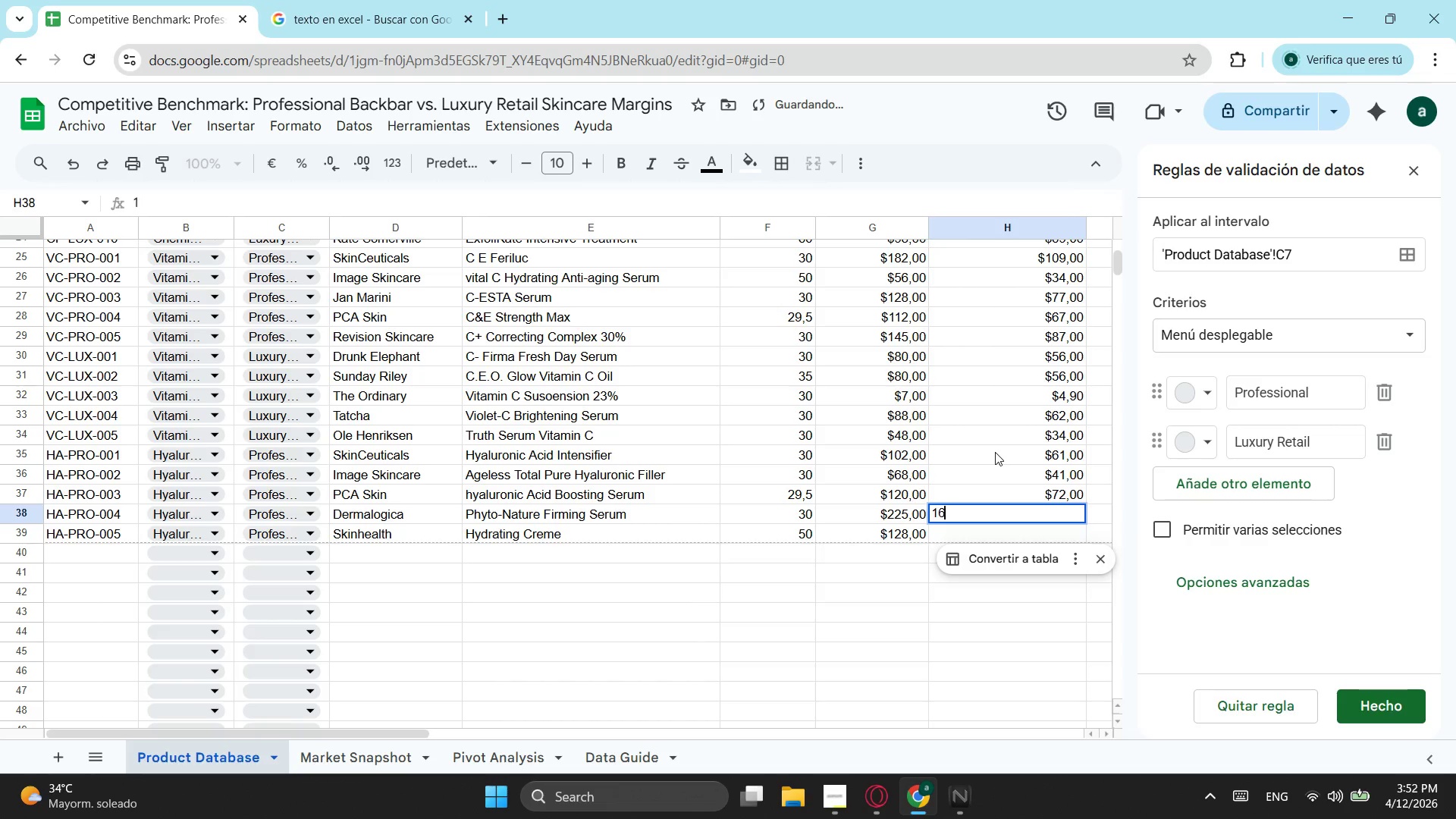 
key(Numpad6)
 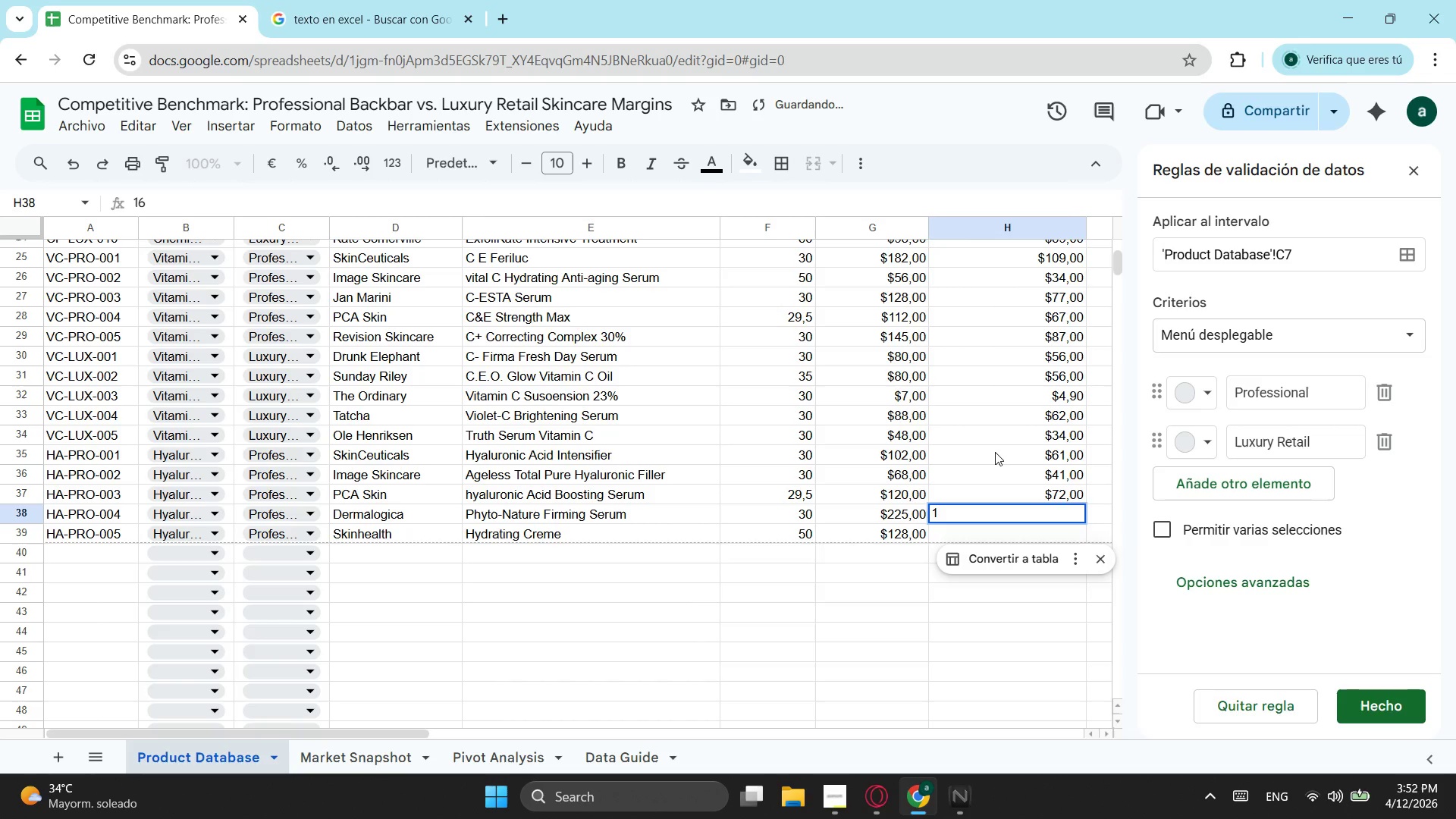 
key(Backspace)
 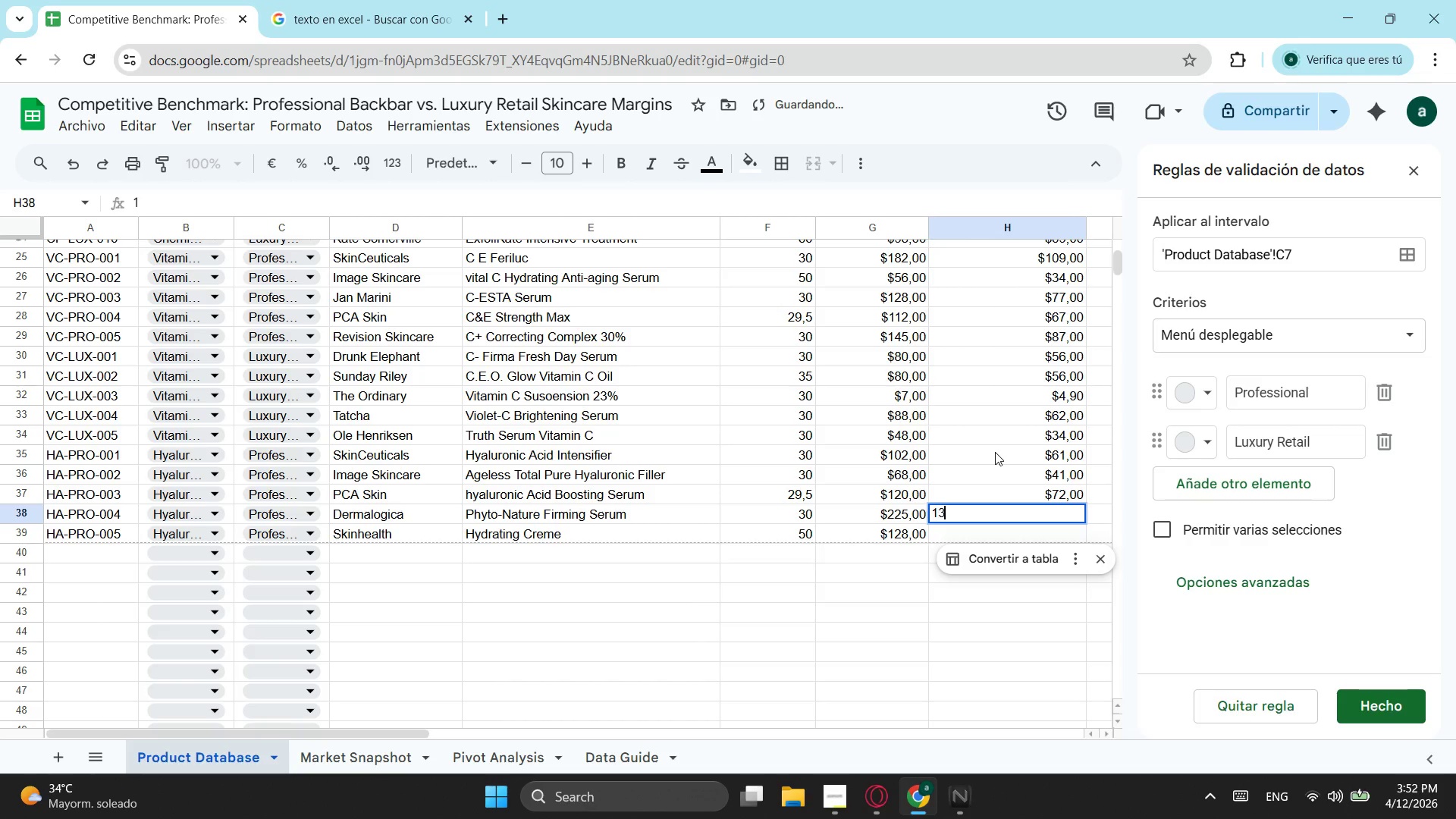 
key(Numpad3)
 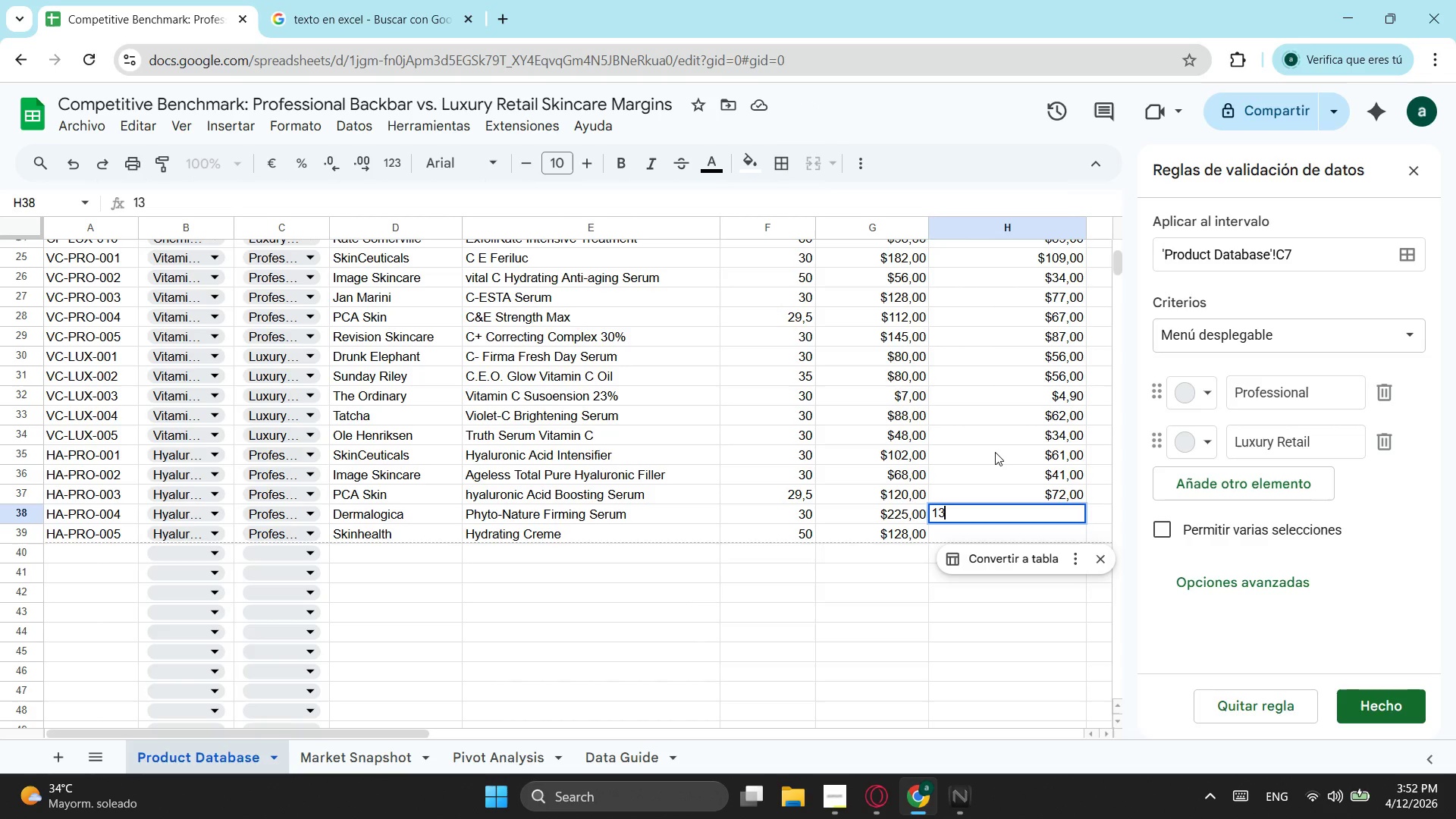 
wait(10.38)
 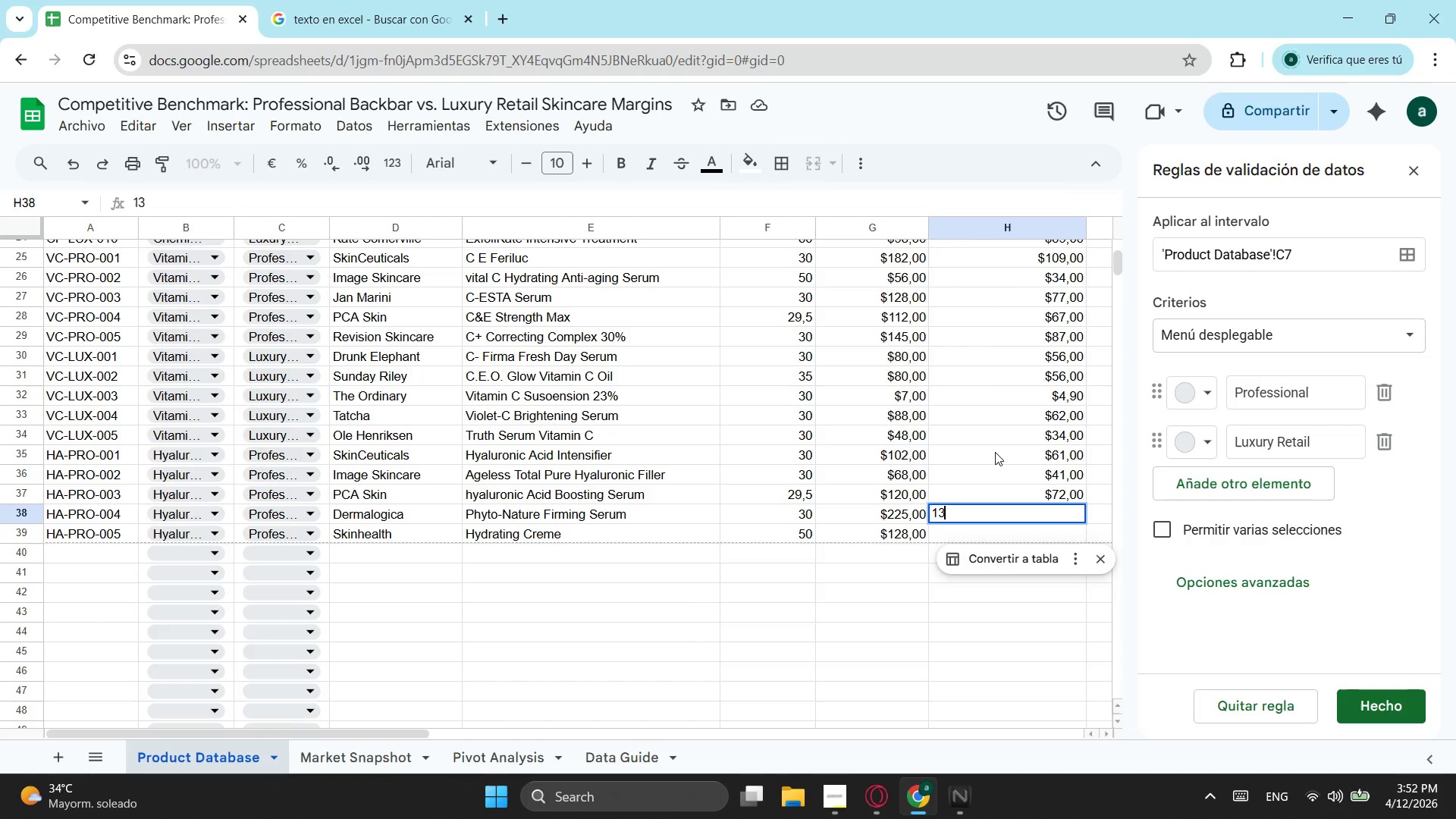 
key(Numpad5)
 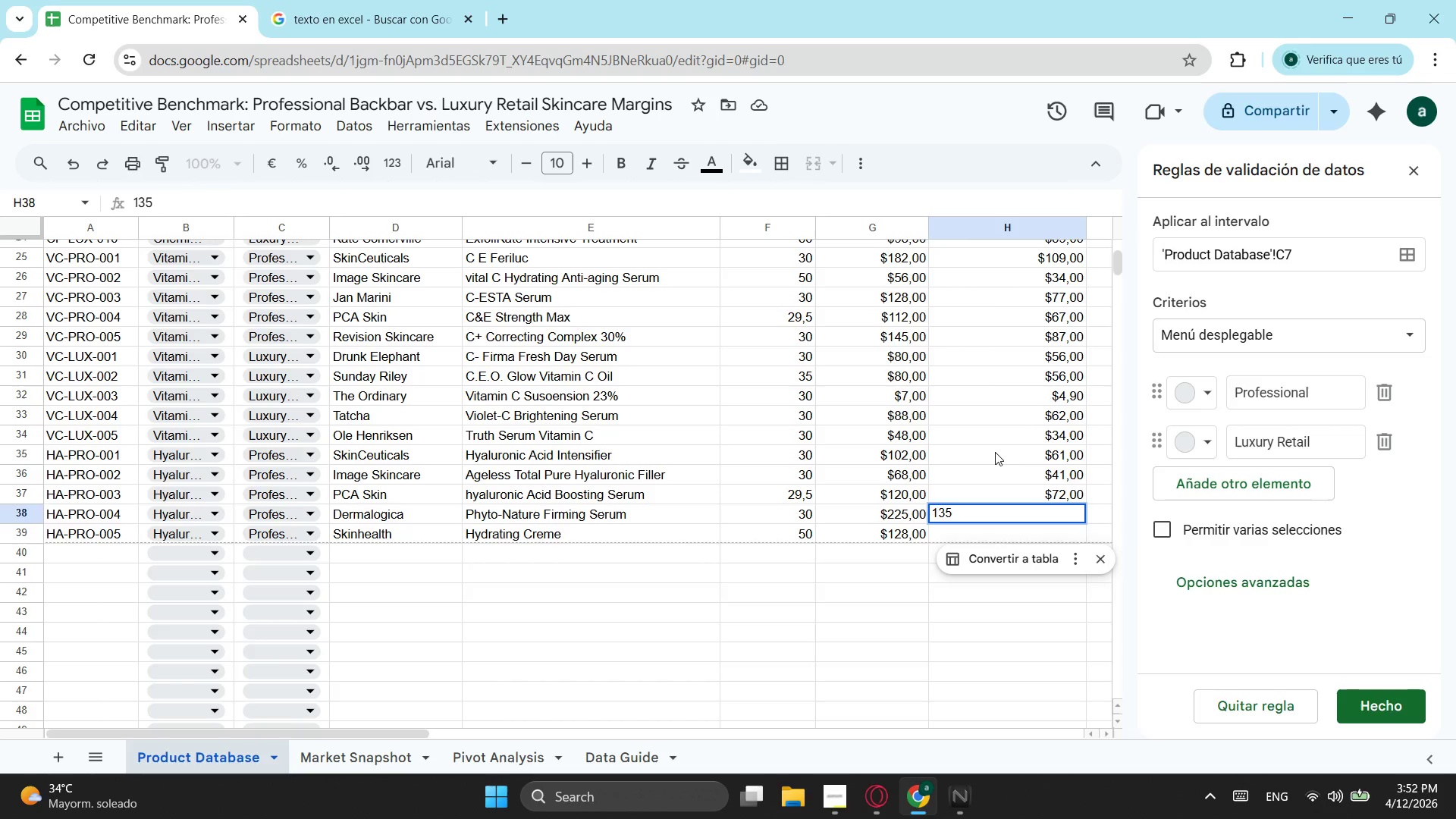 
key(Enter)
 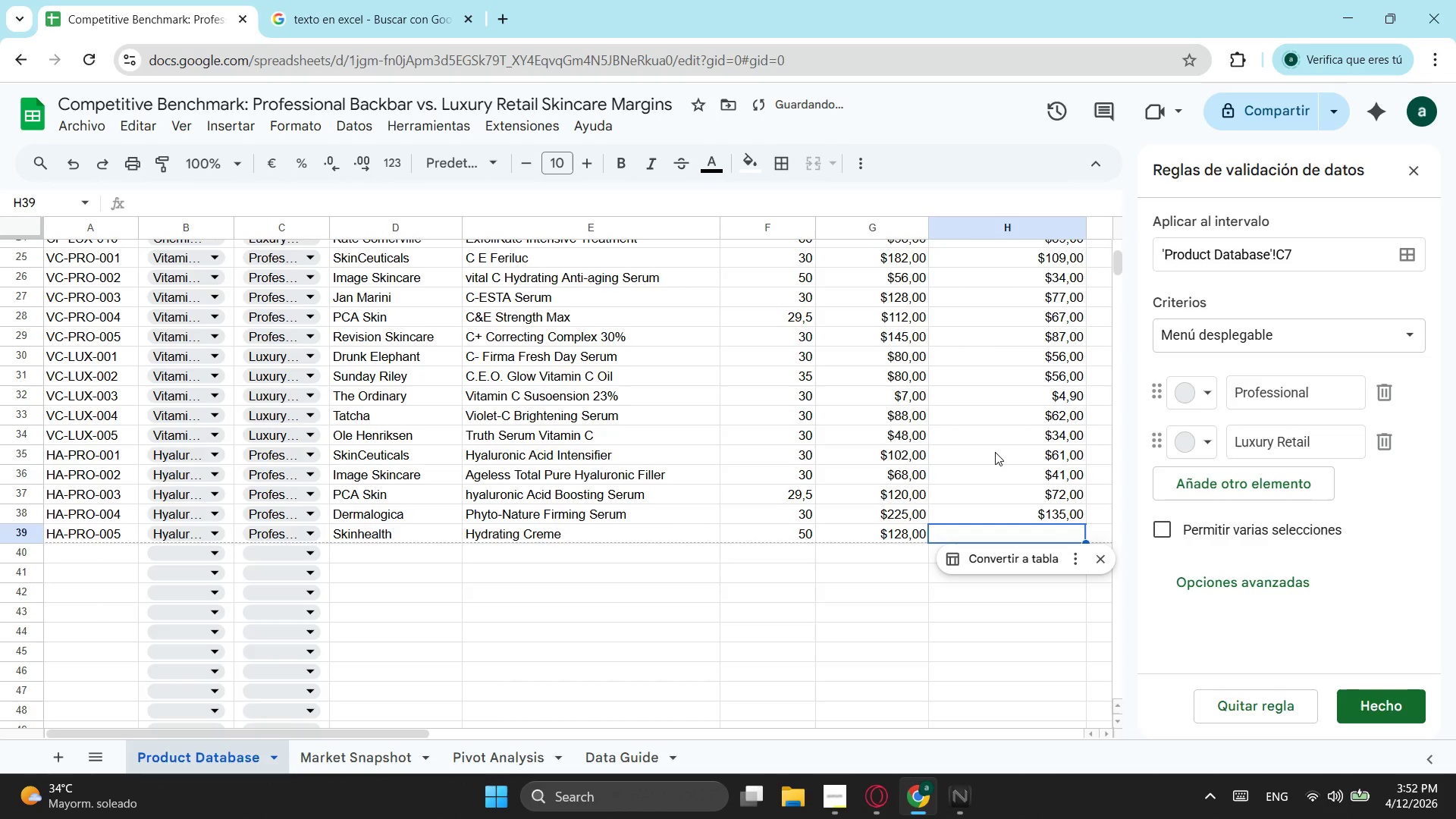 
key(Numpad7)
 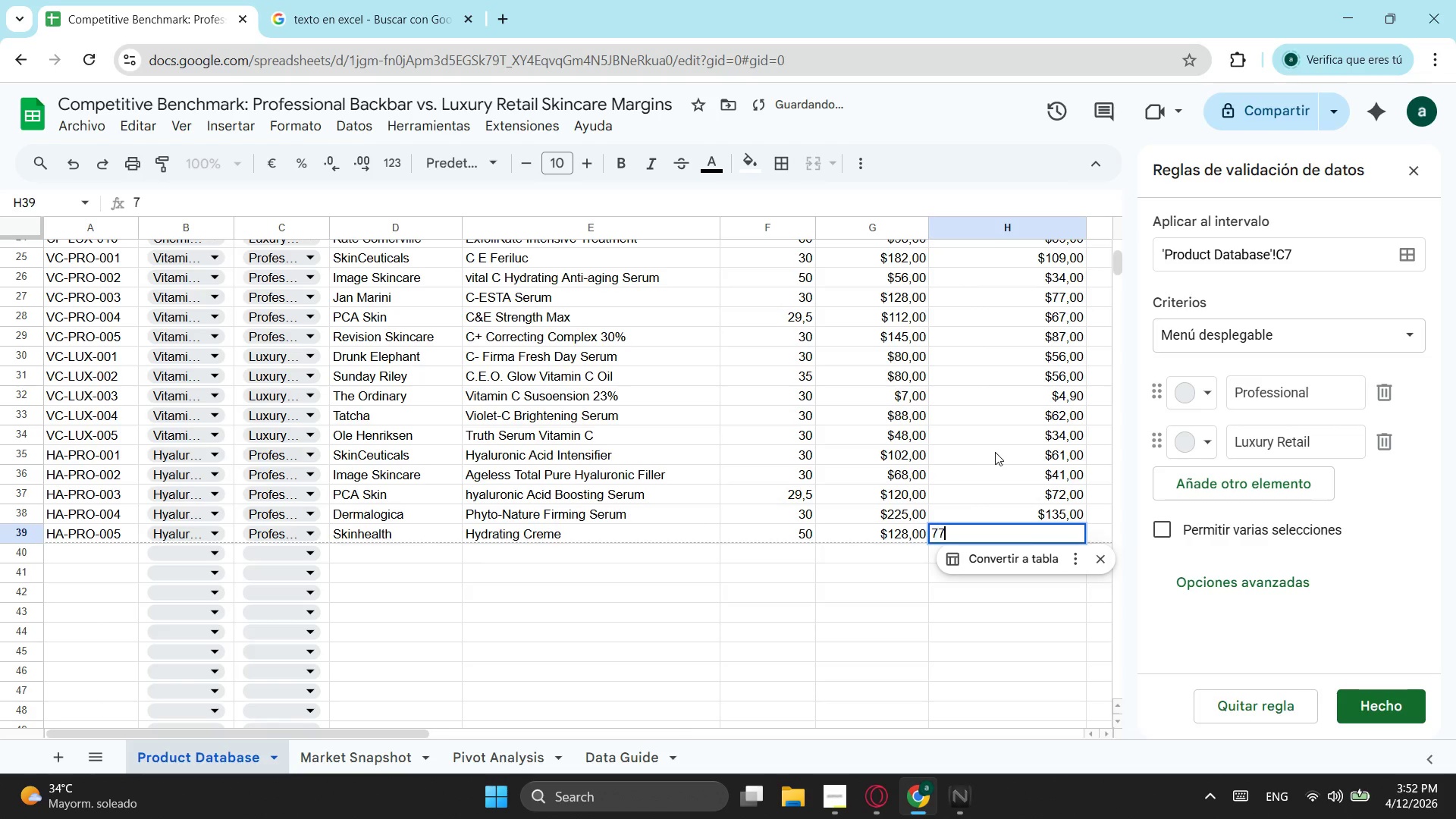 
key(Numpad7)
 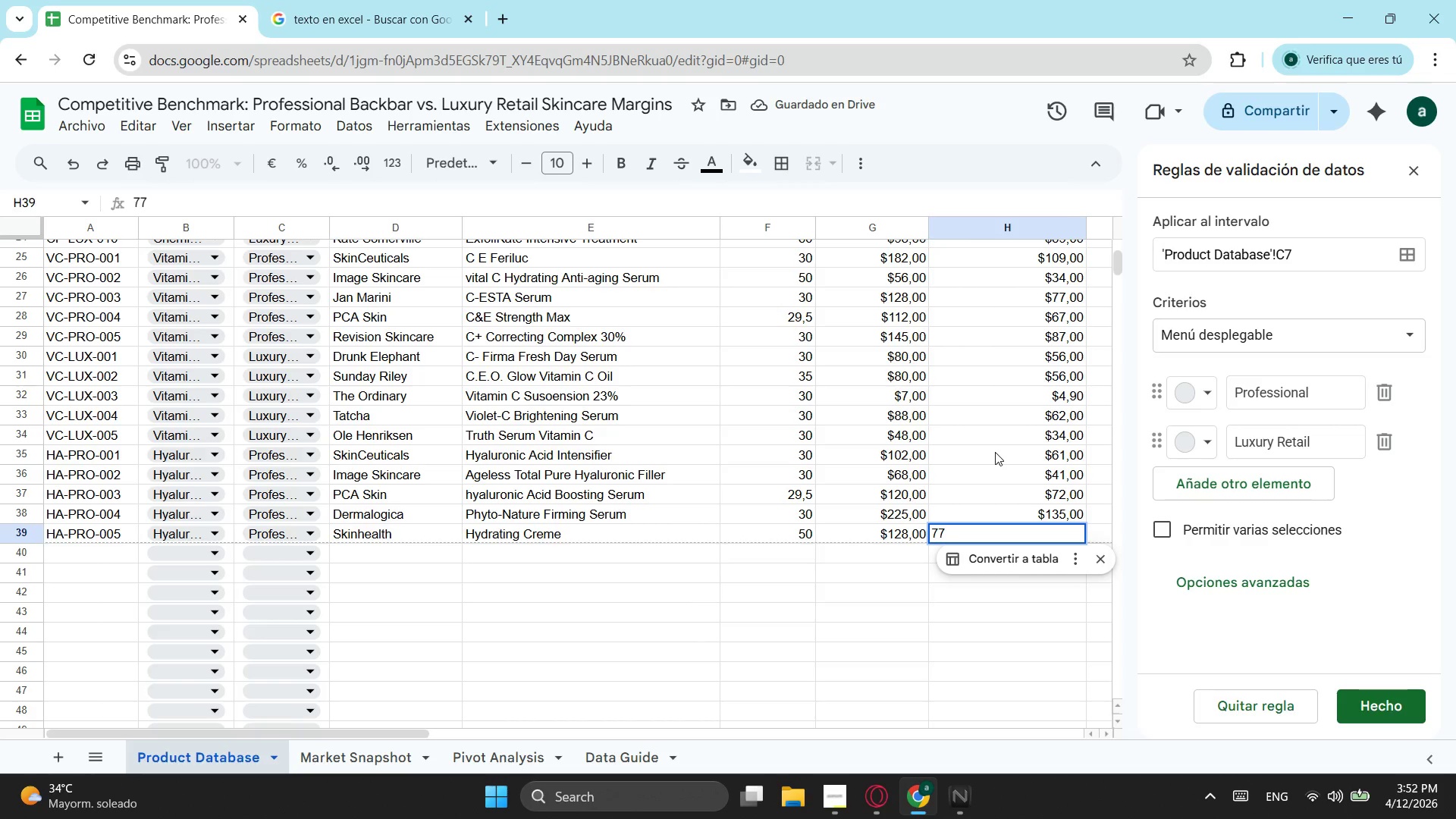 
key(Enter)
 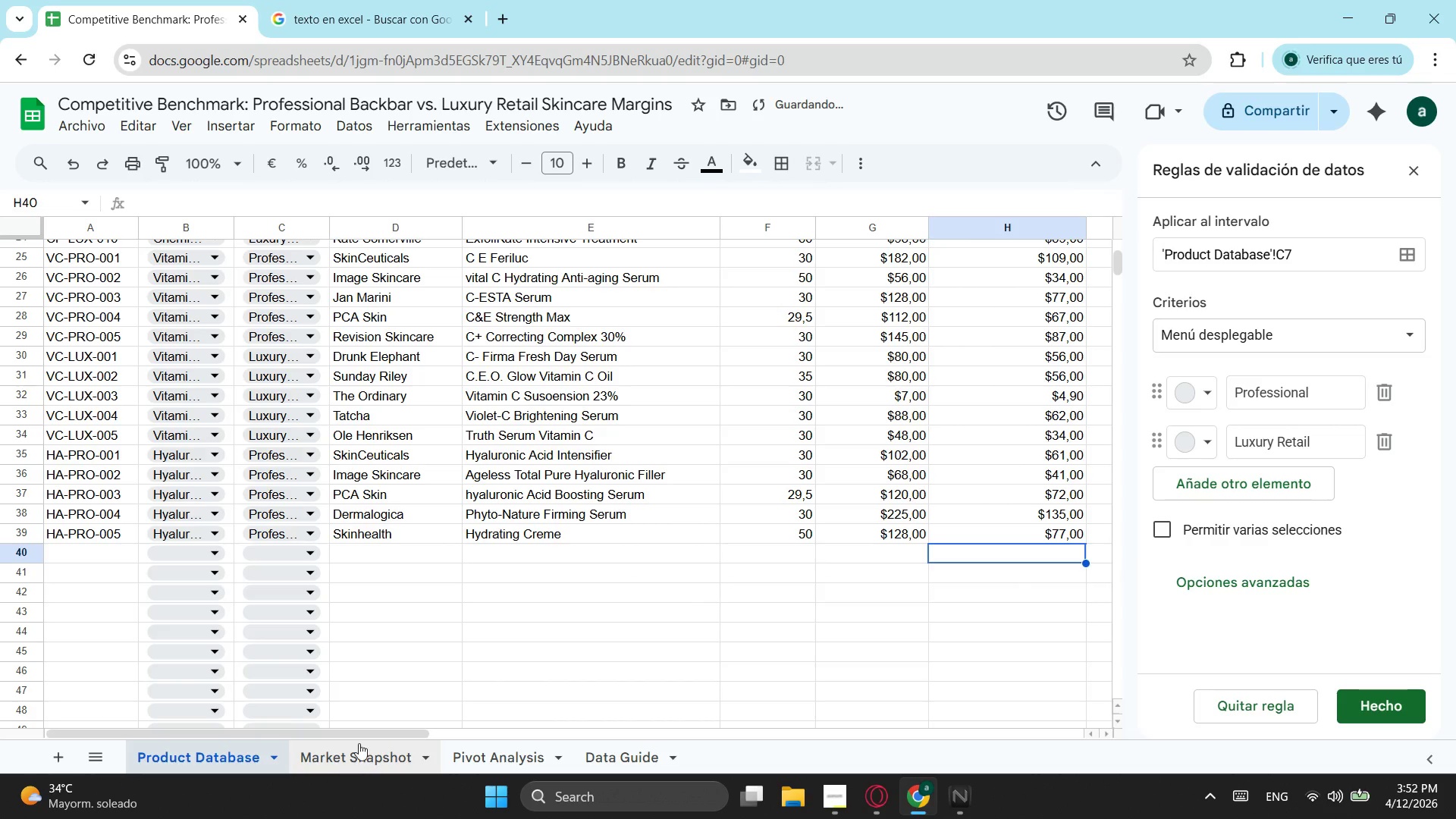 
left_click_drag(start_coordinate=[379, 736], to_coordinate=[566, 715])
 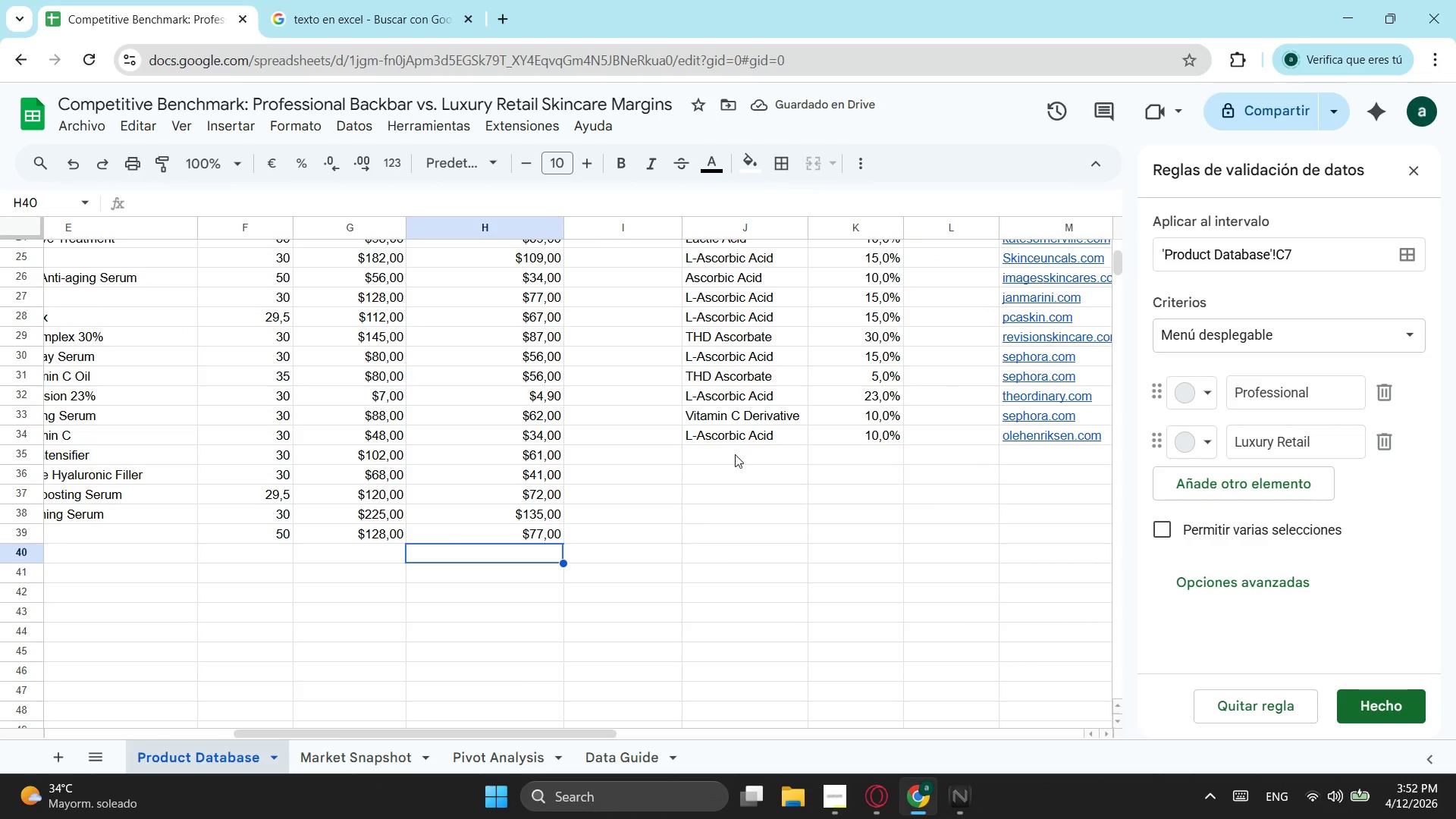 
left_click([730, 457])
 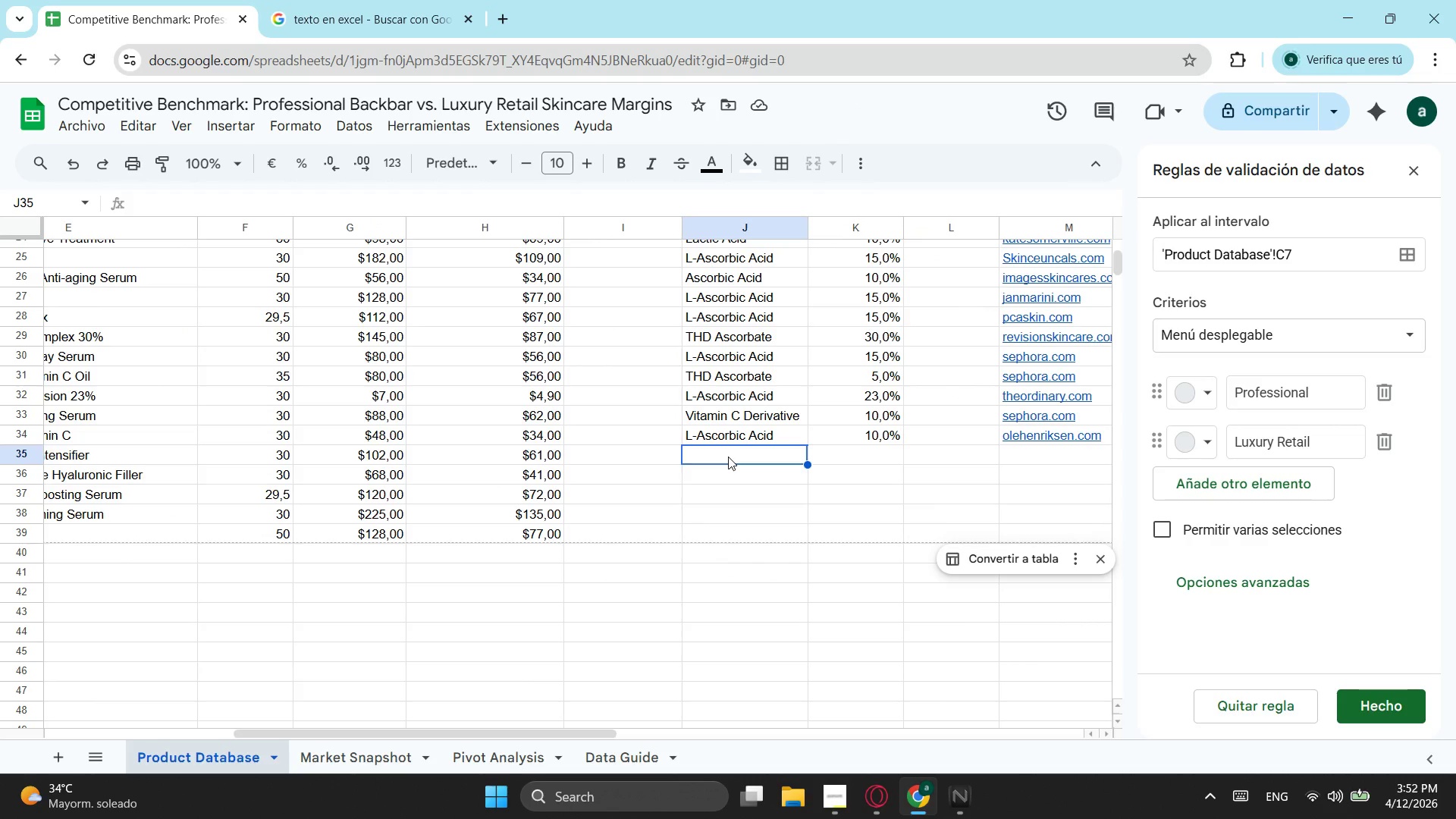 
type(h)
key(Backspace)
type(HH)
key(Backspace)
type(y)
 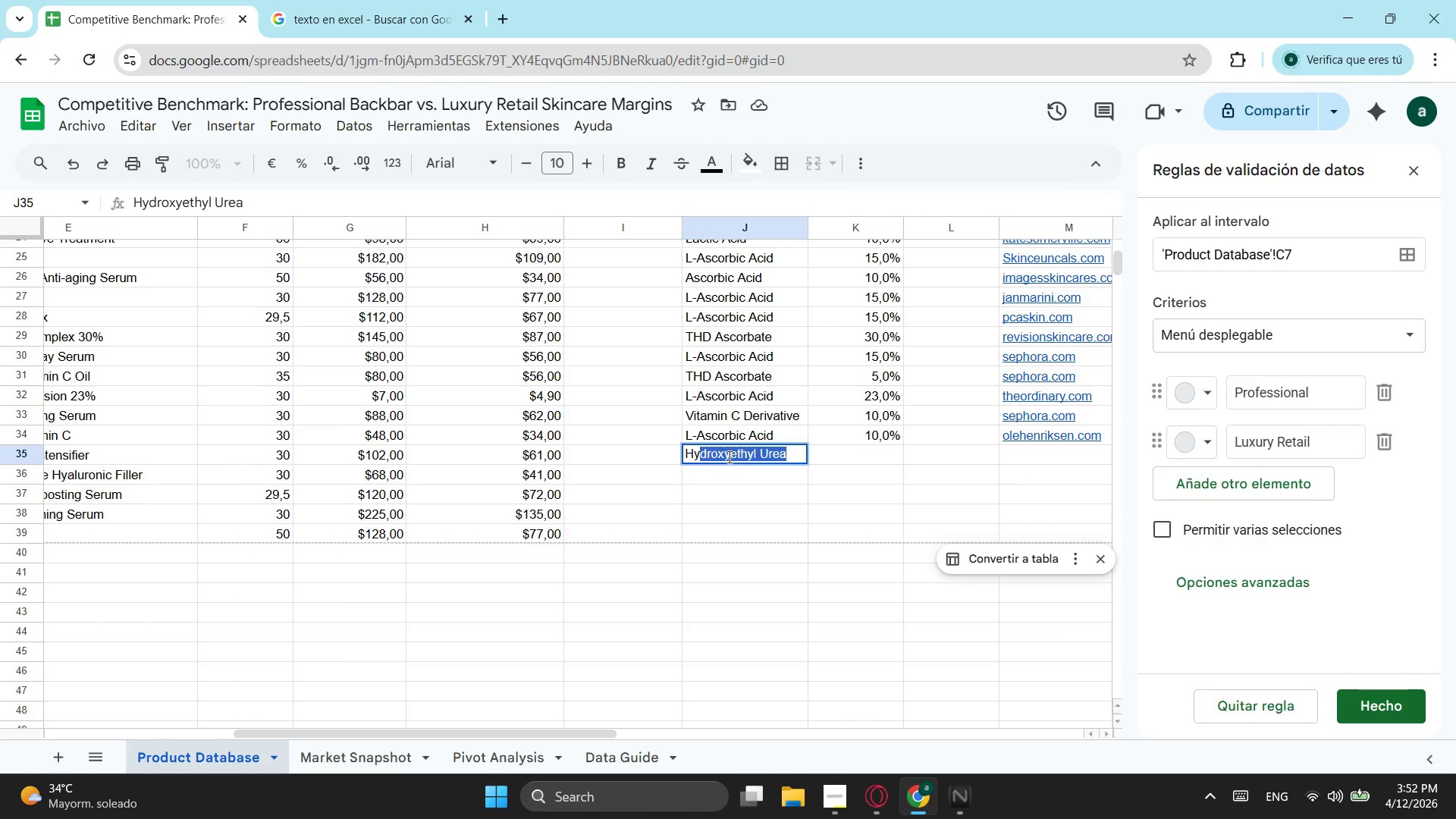 
wait(5.3)
 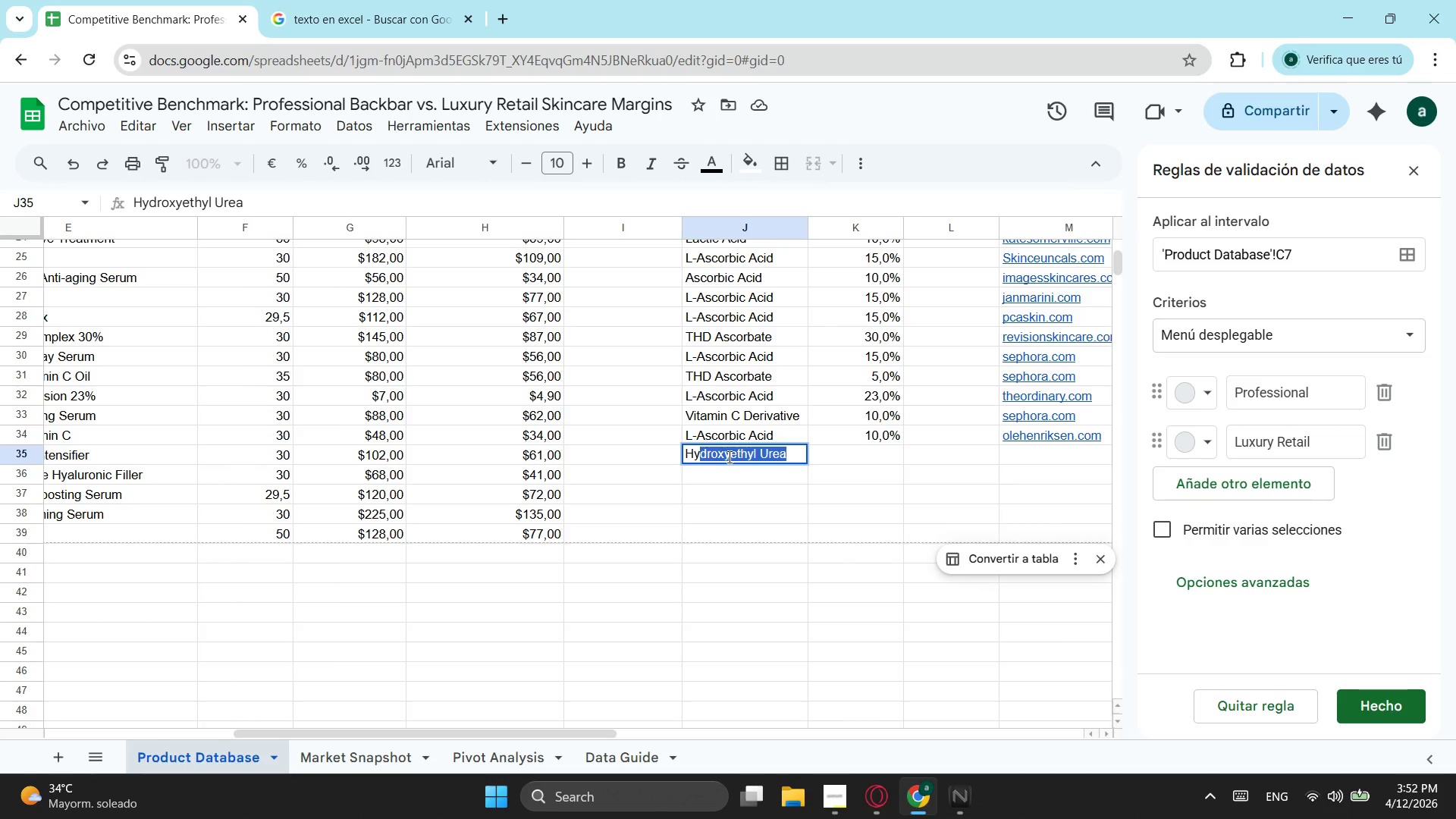 
type(al)
 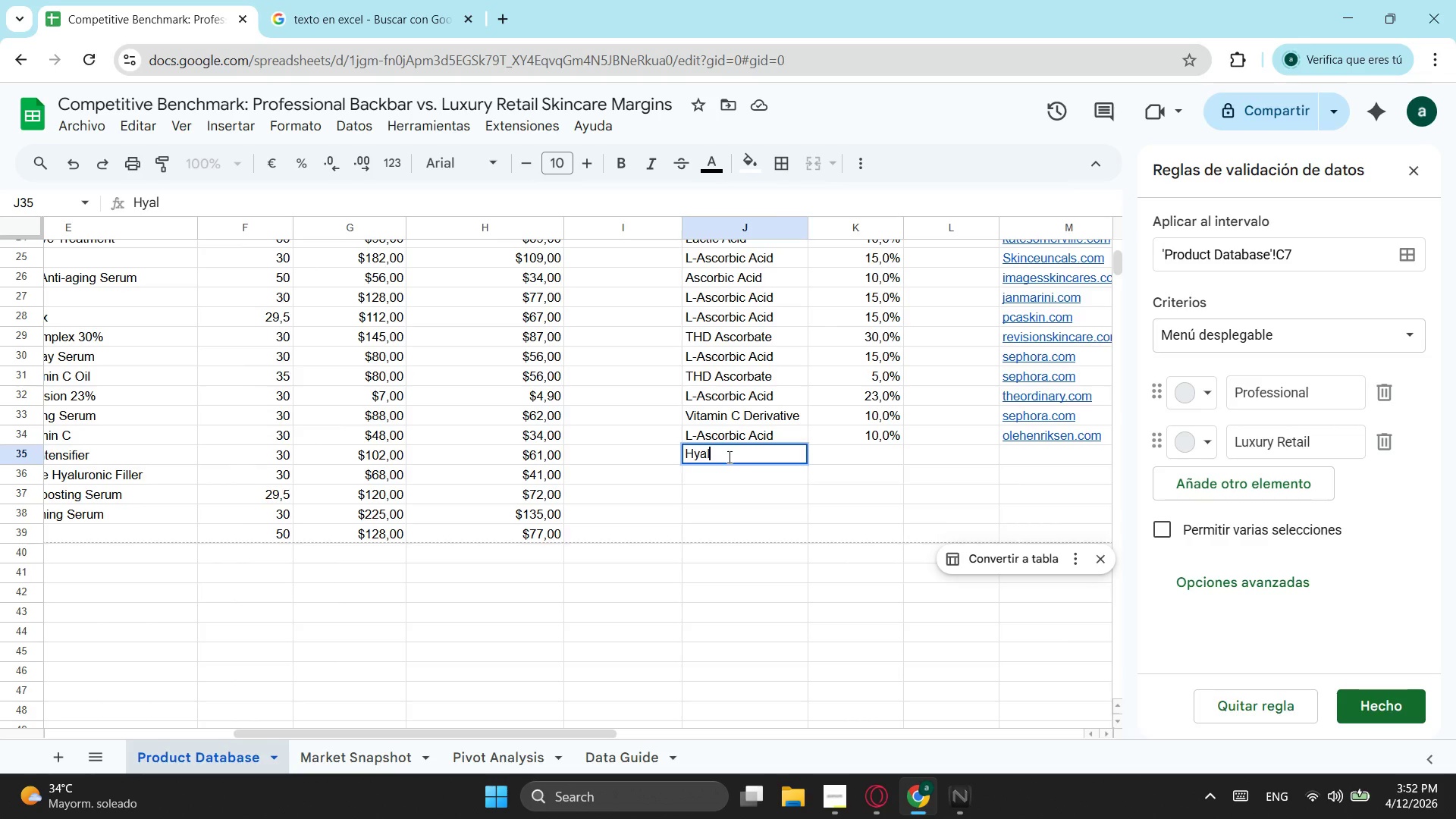 
type(uronoc)
key(Backspace)
key(Backspace)
type(ic)
 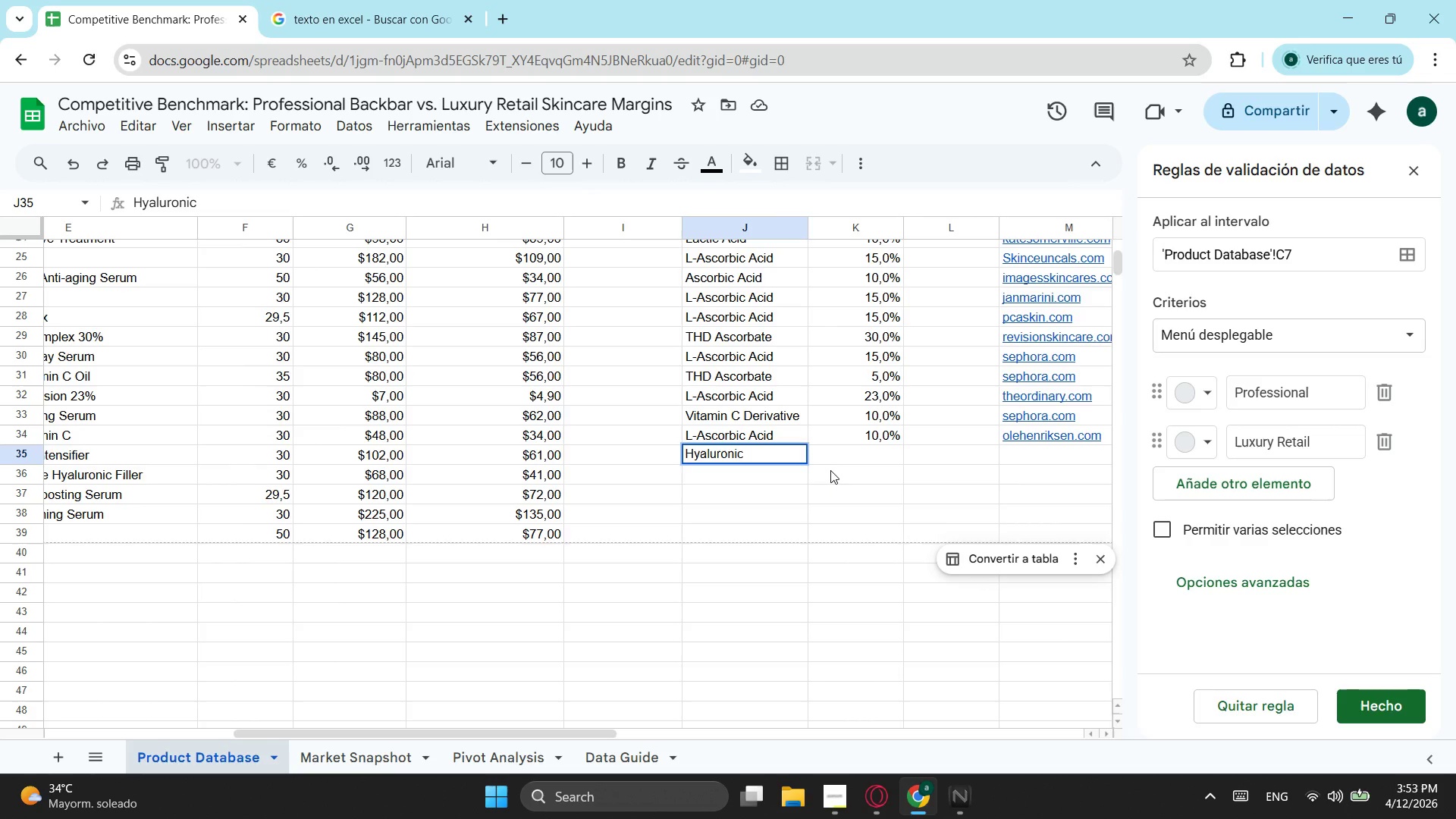 
type( Ad)
key(Backspace)
type(cid)
 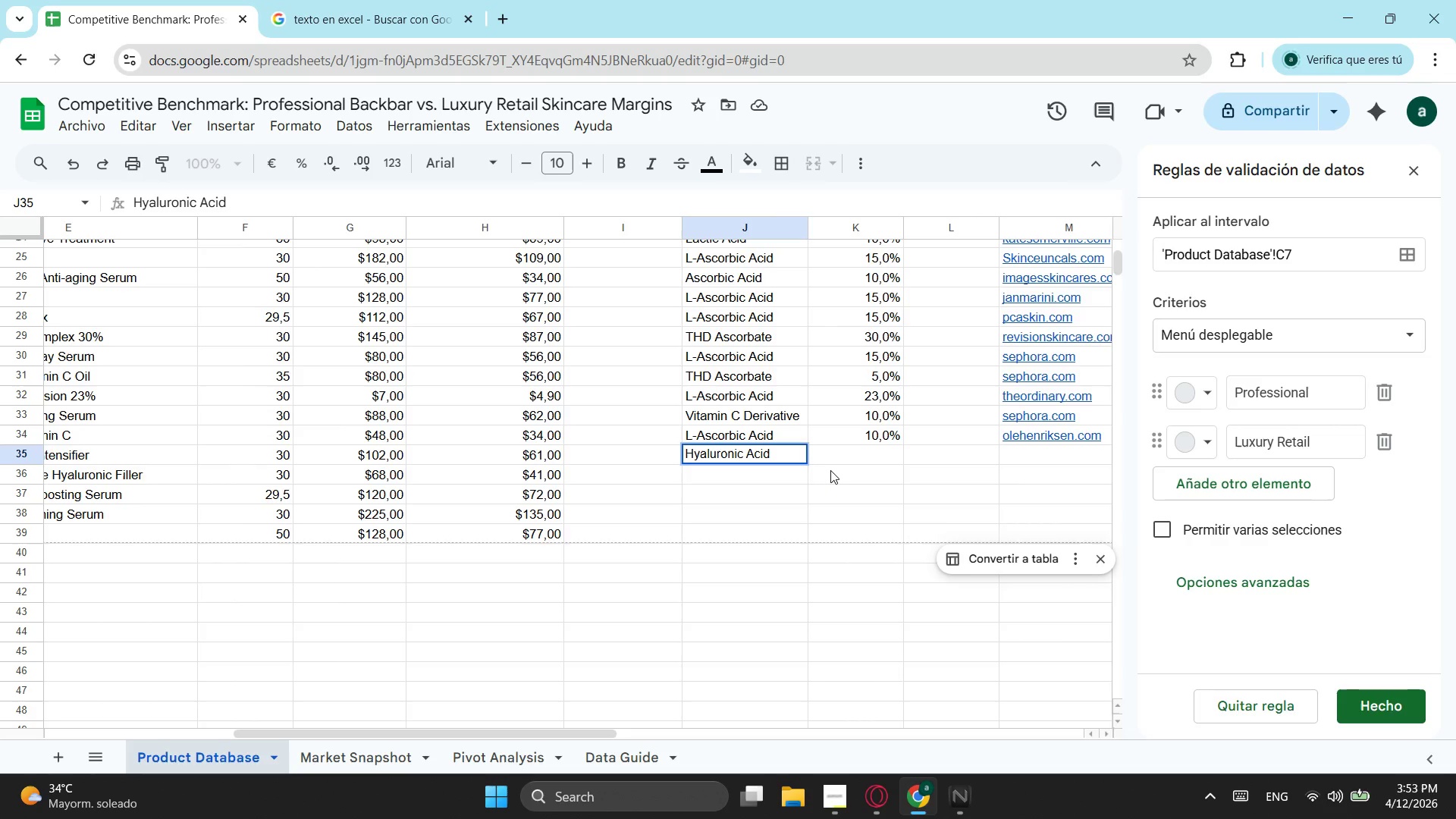 
key(Enter)
 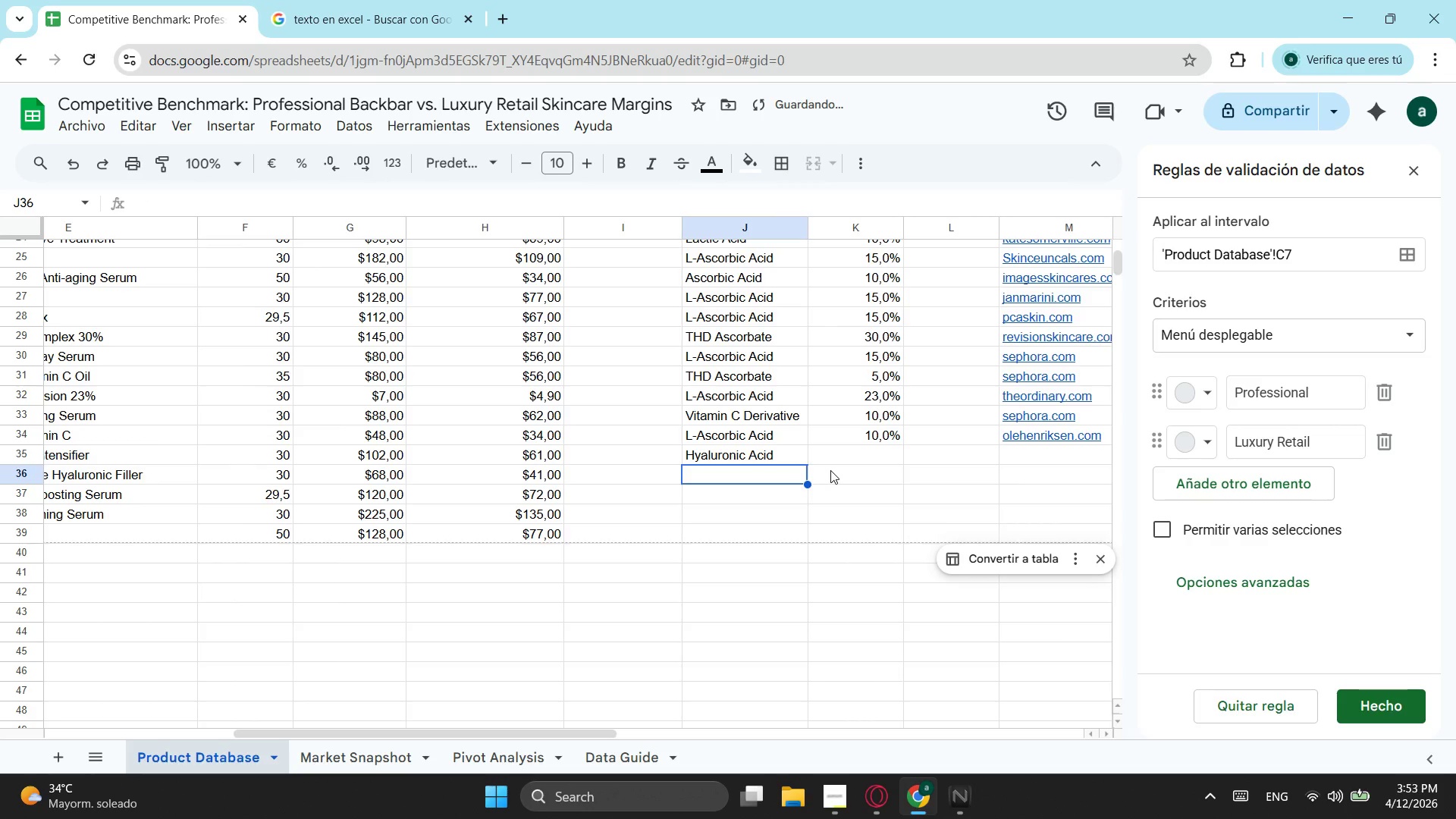 
type(hya)
 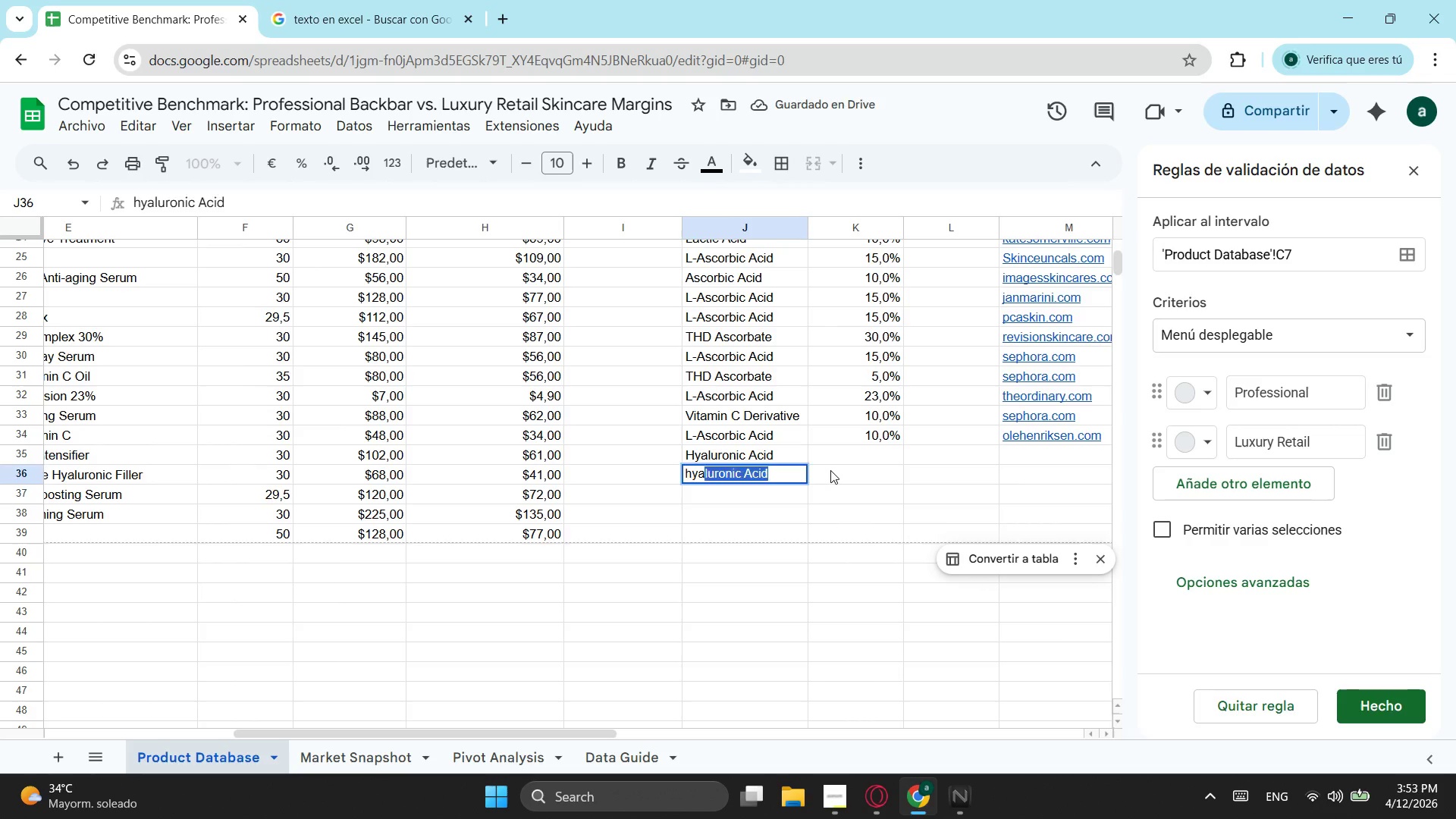 
key(Enter)
 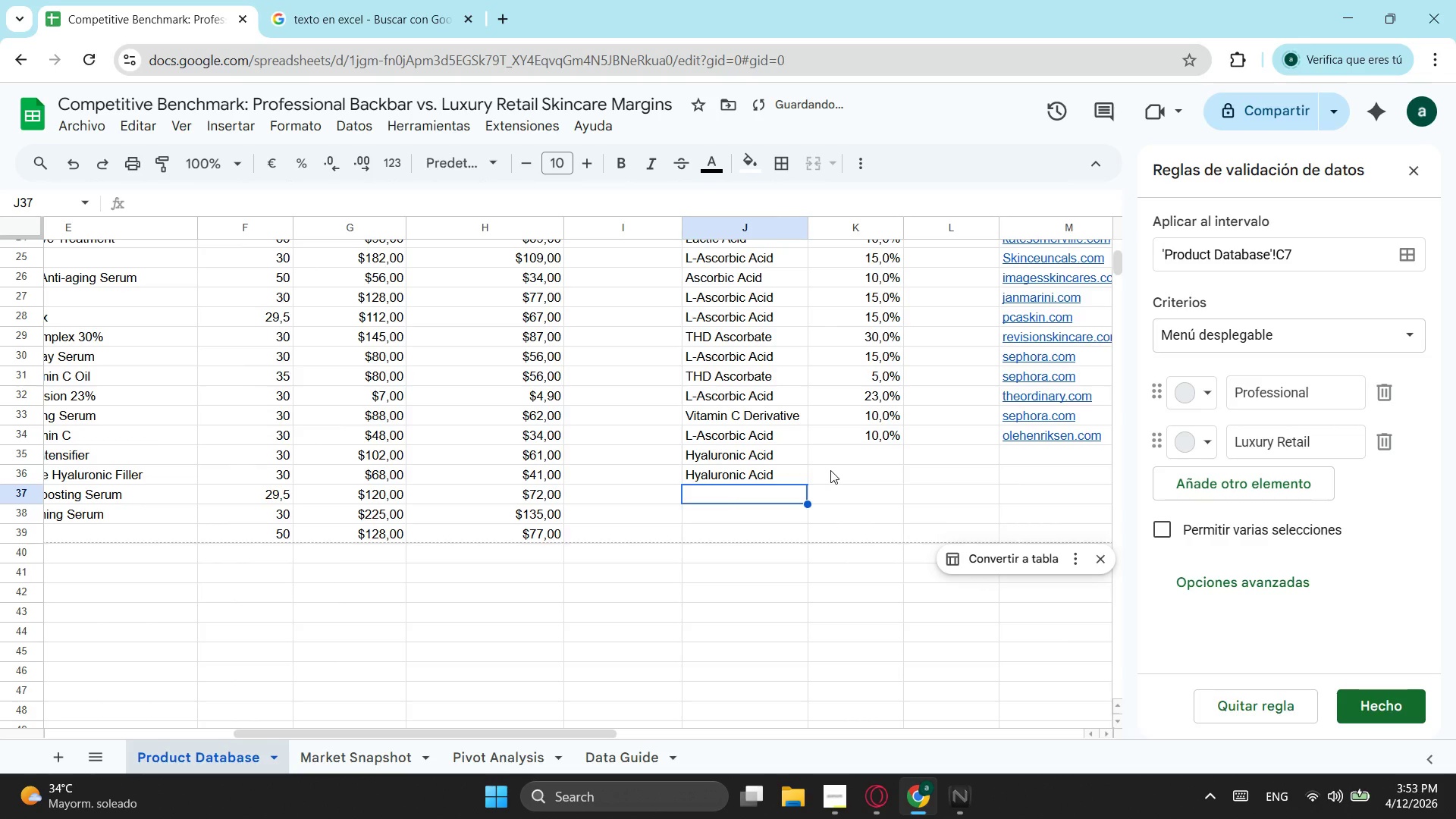 
type(hya)
 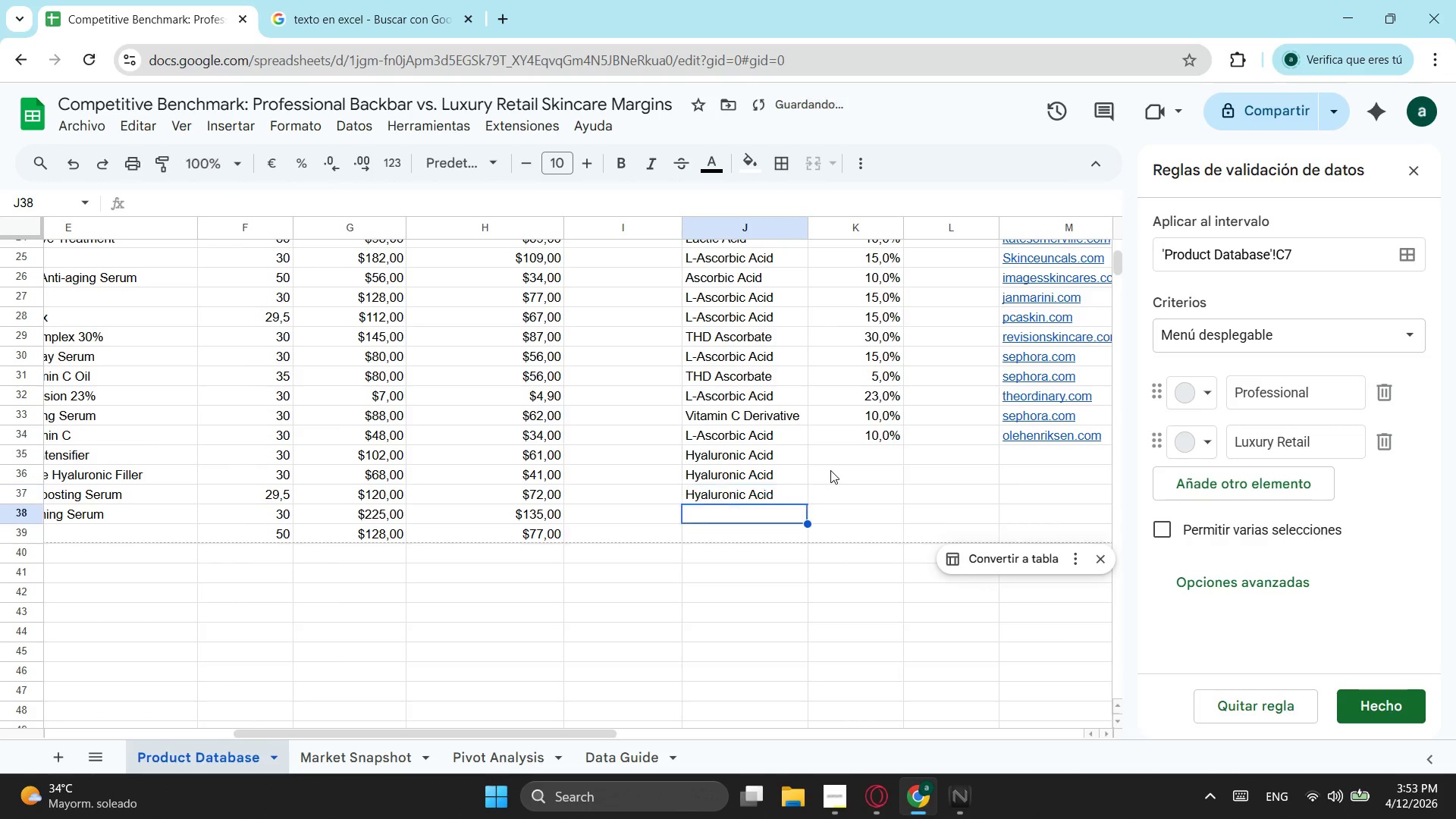 
key(Enter)
 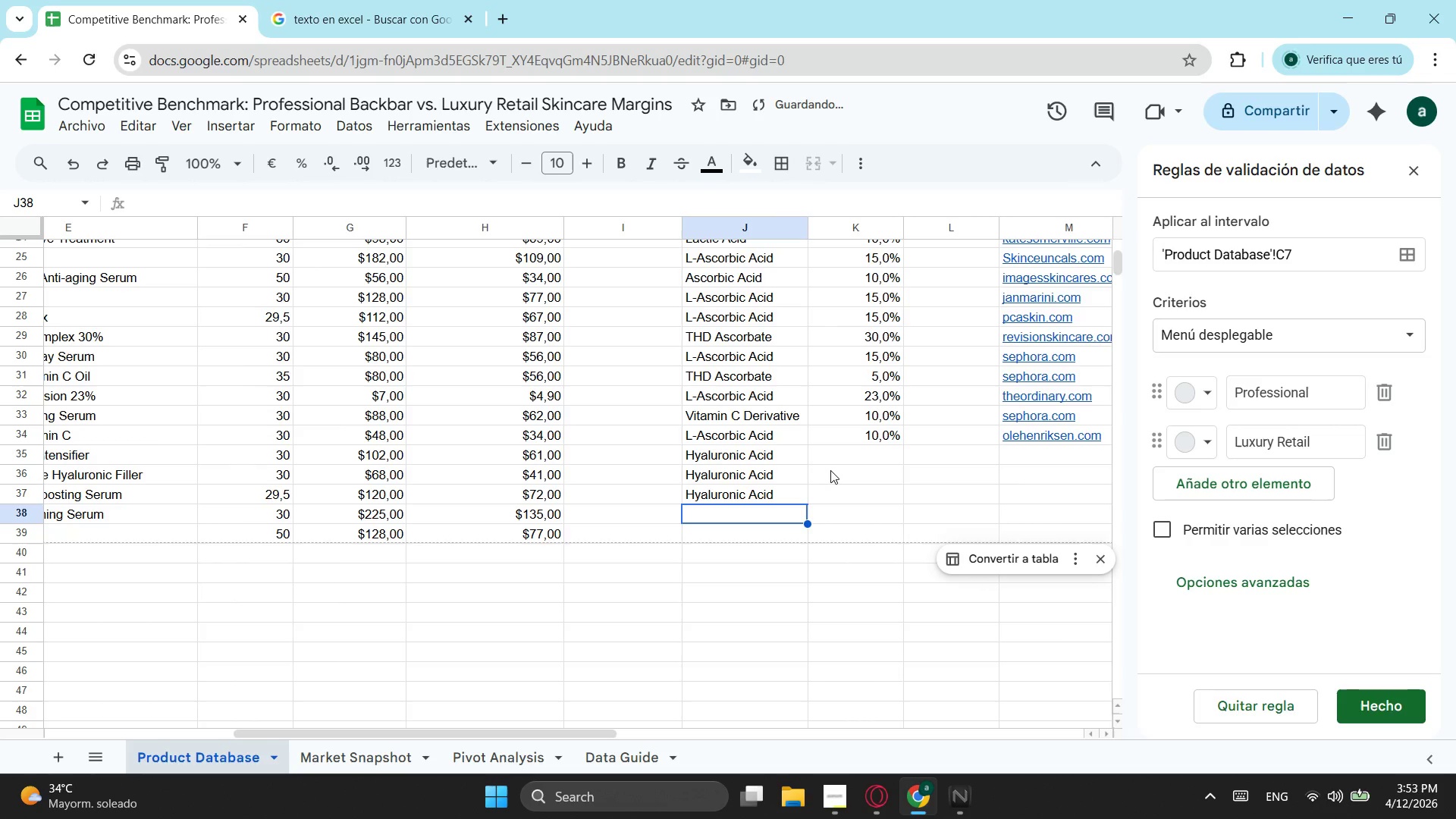 
type(hya)
 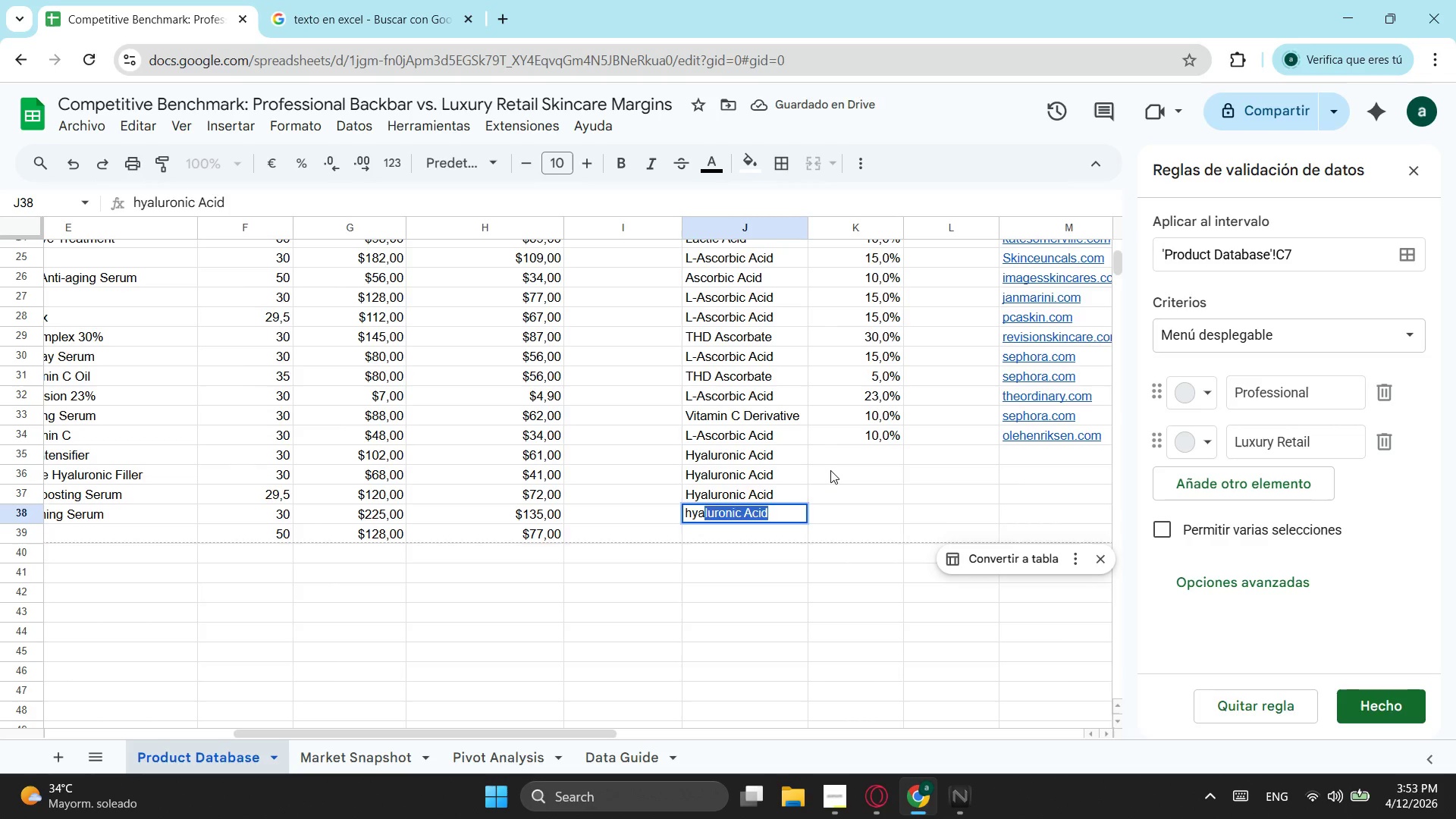 
key(Enter)
 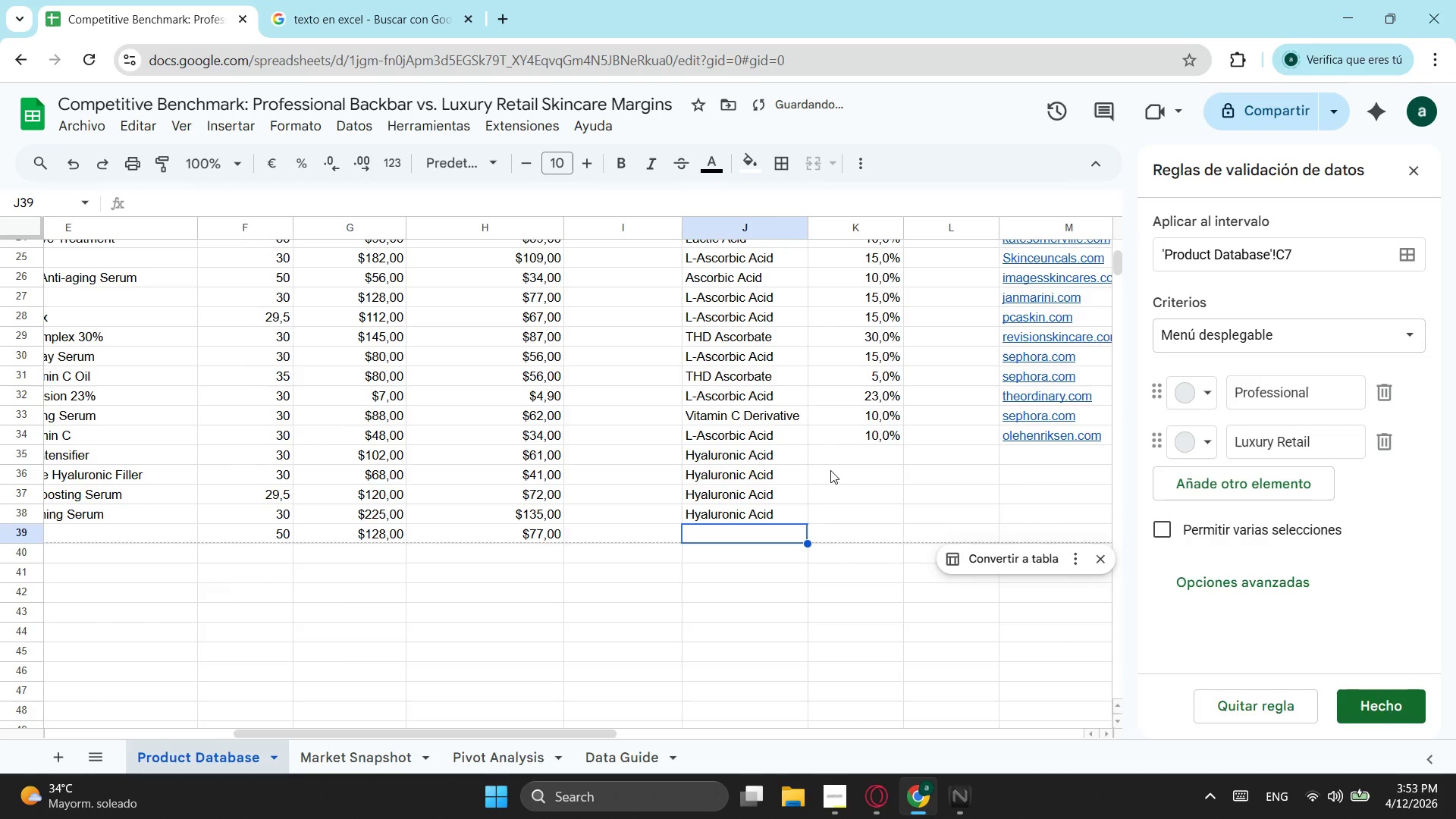 
type(ht)
key(Backspace)
type(ya)
 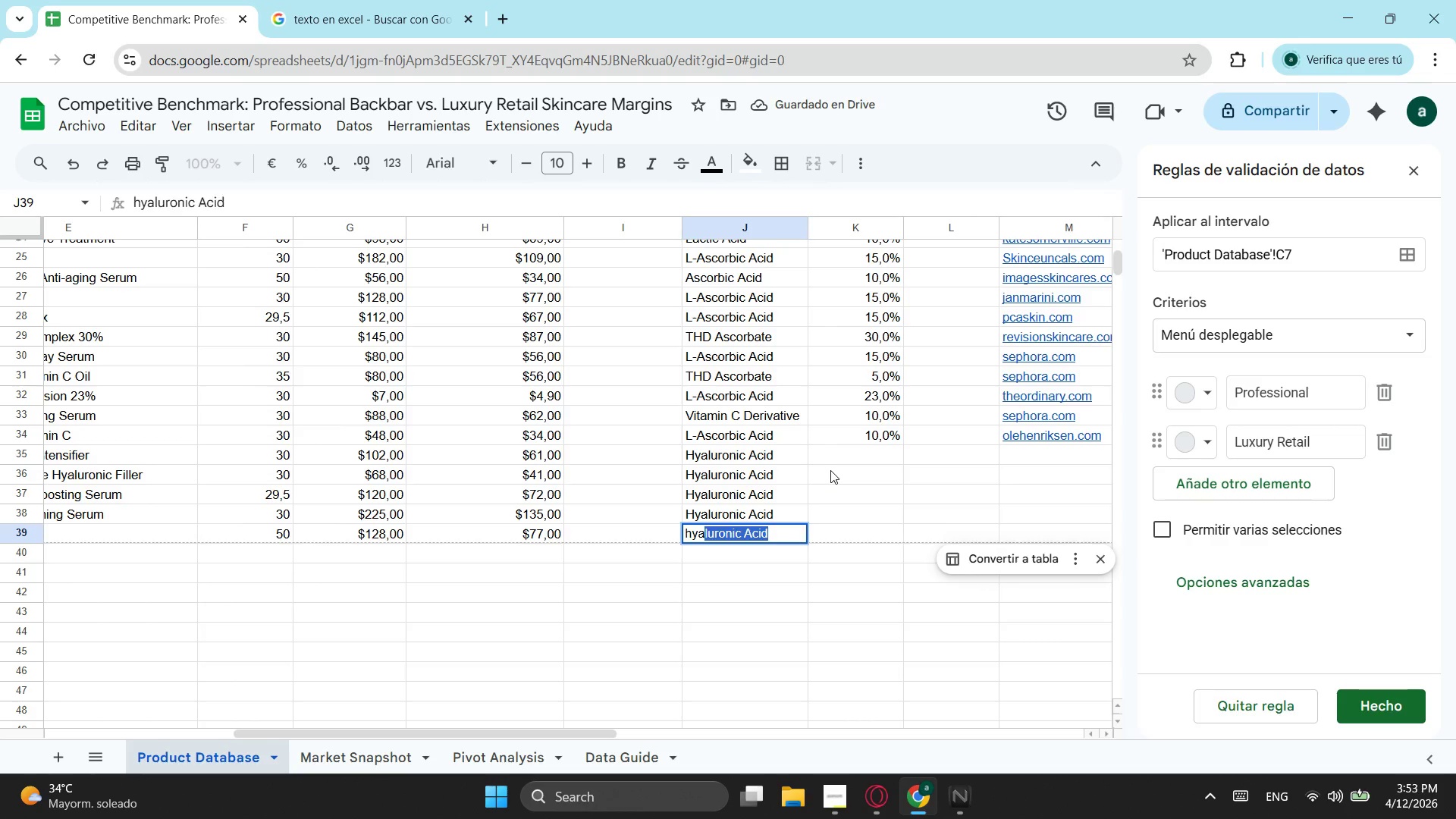 
key(Enter)
 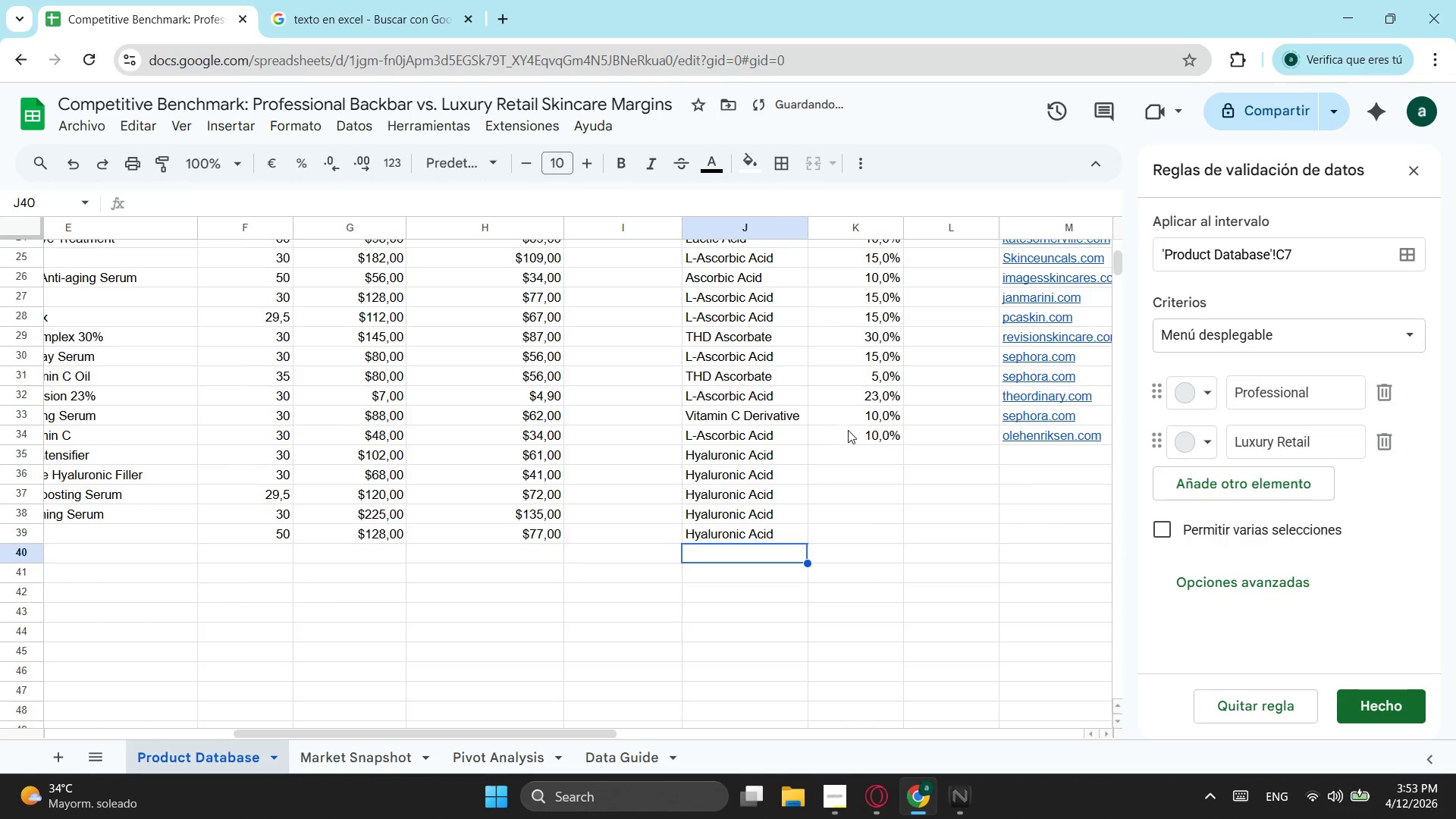 
left_click([855, 460])
 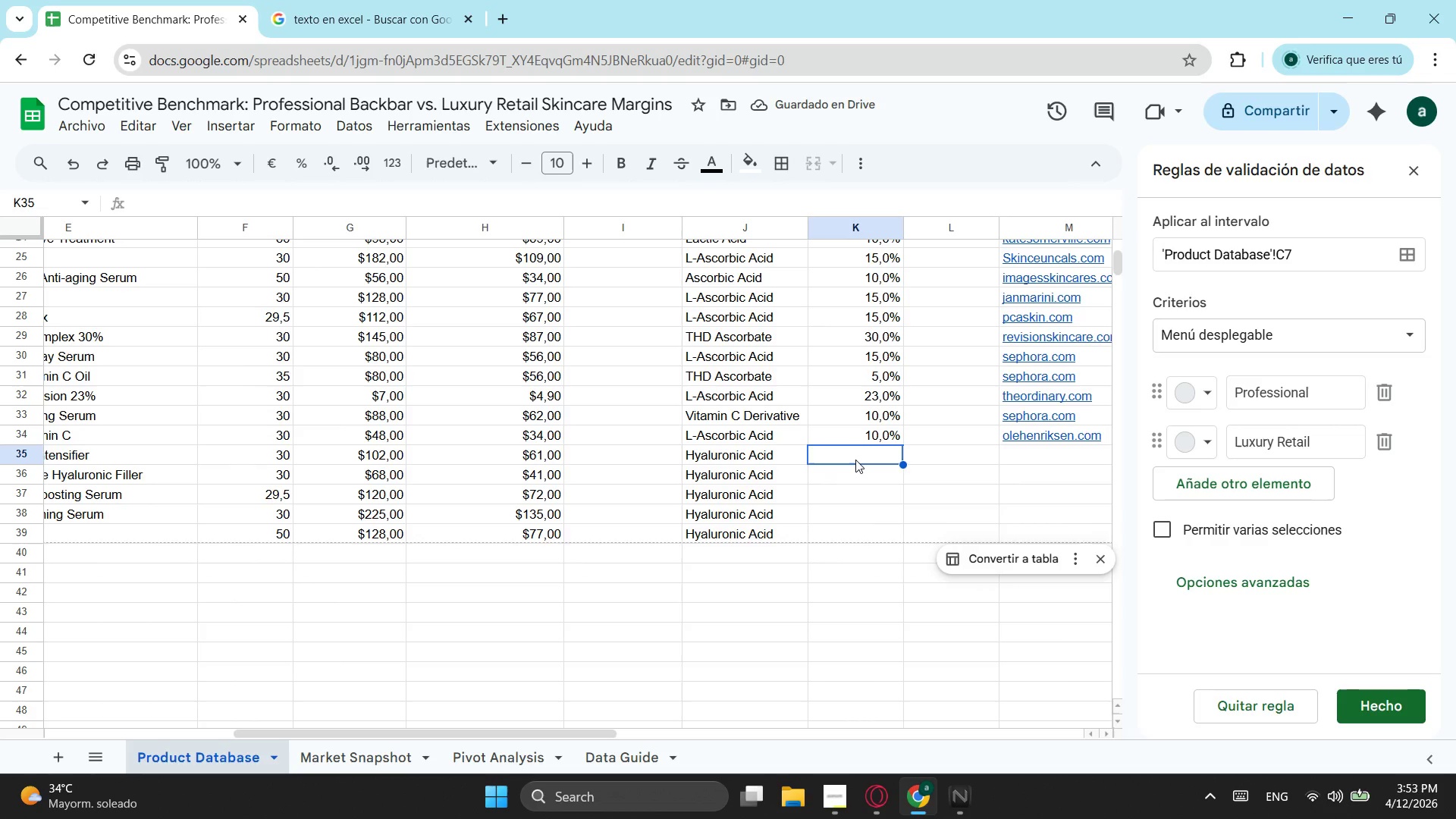 
key(2)
 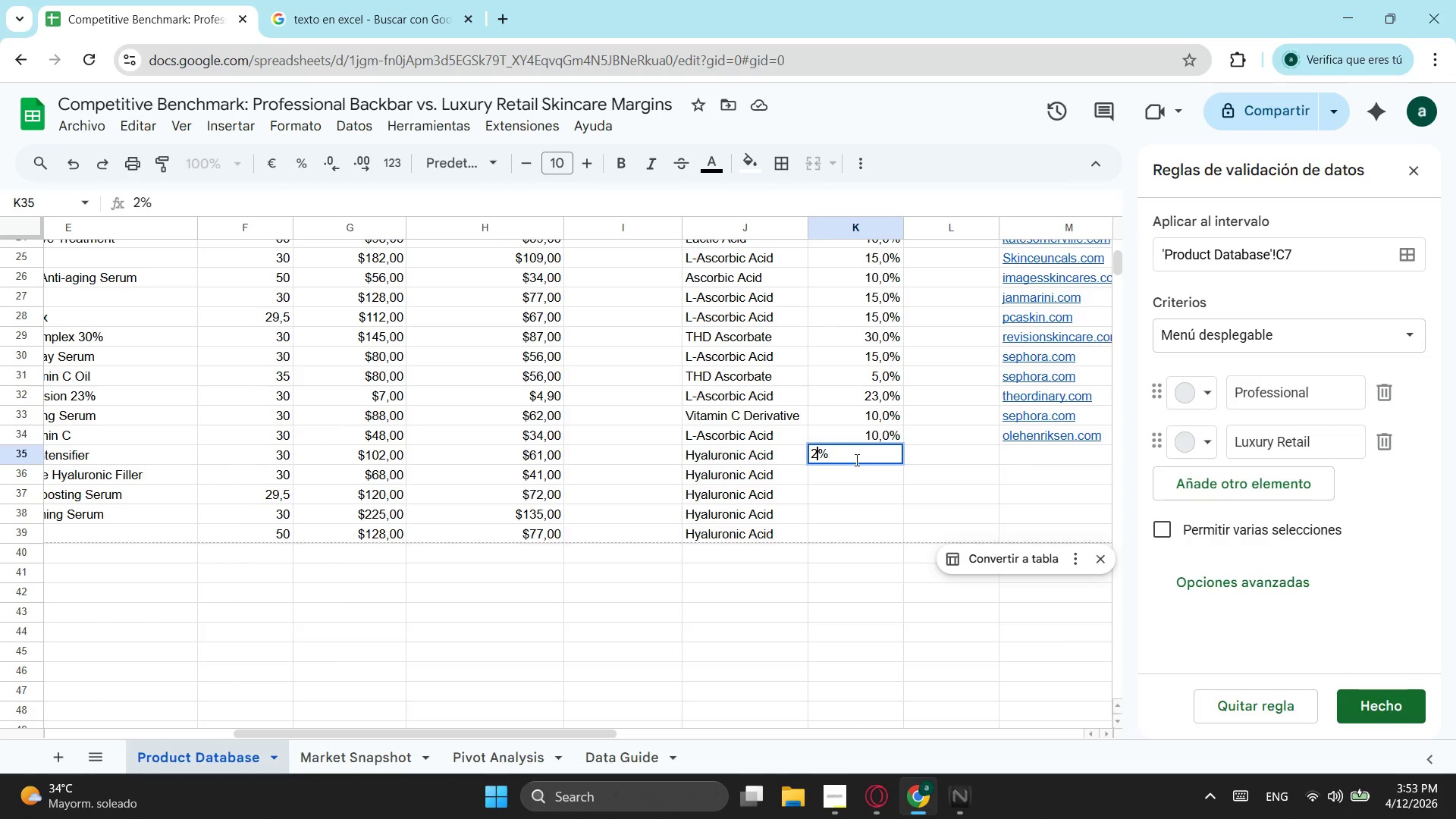 
key(Enter)
 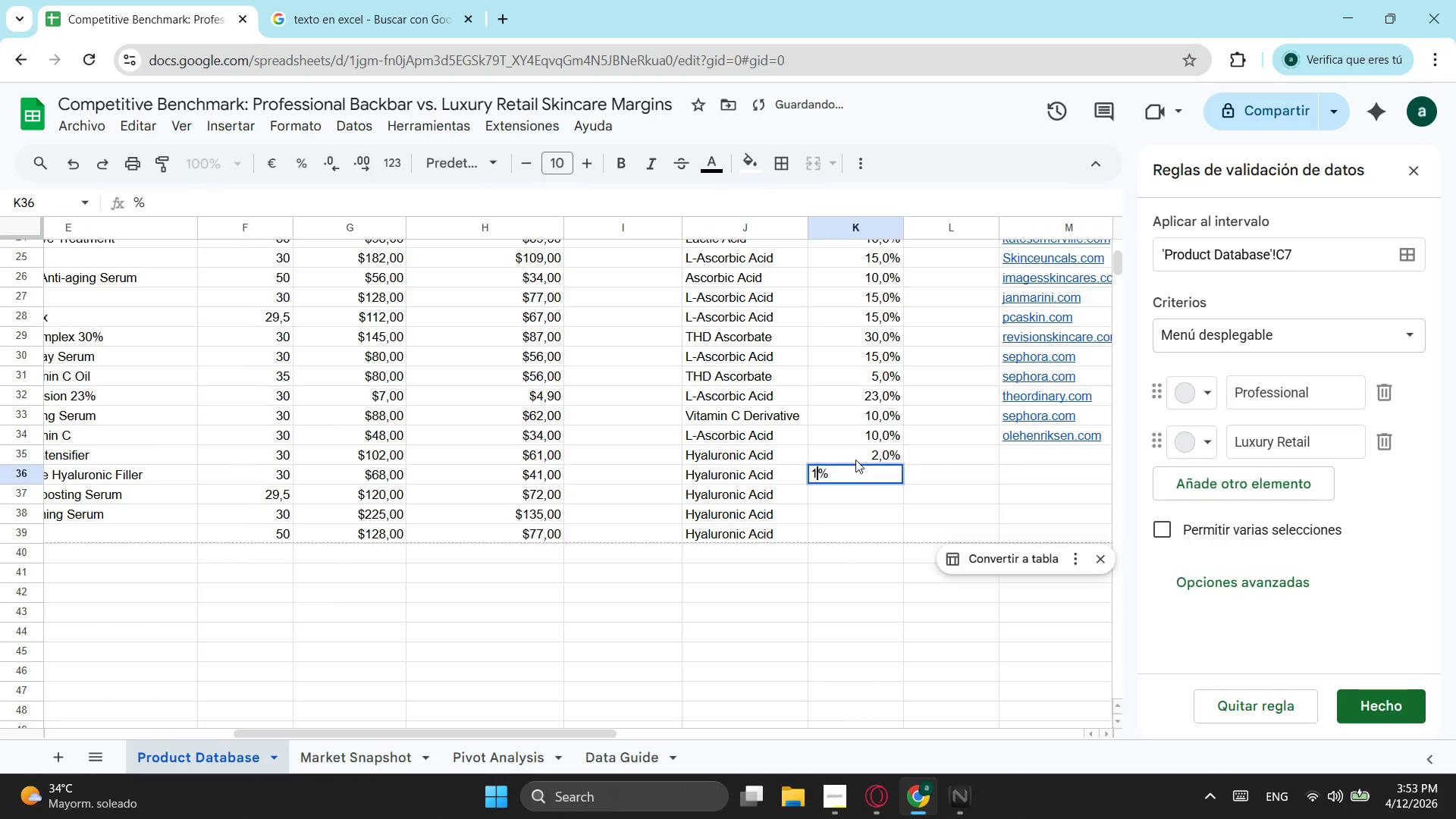 
key(1)
 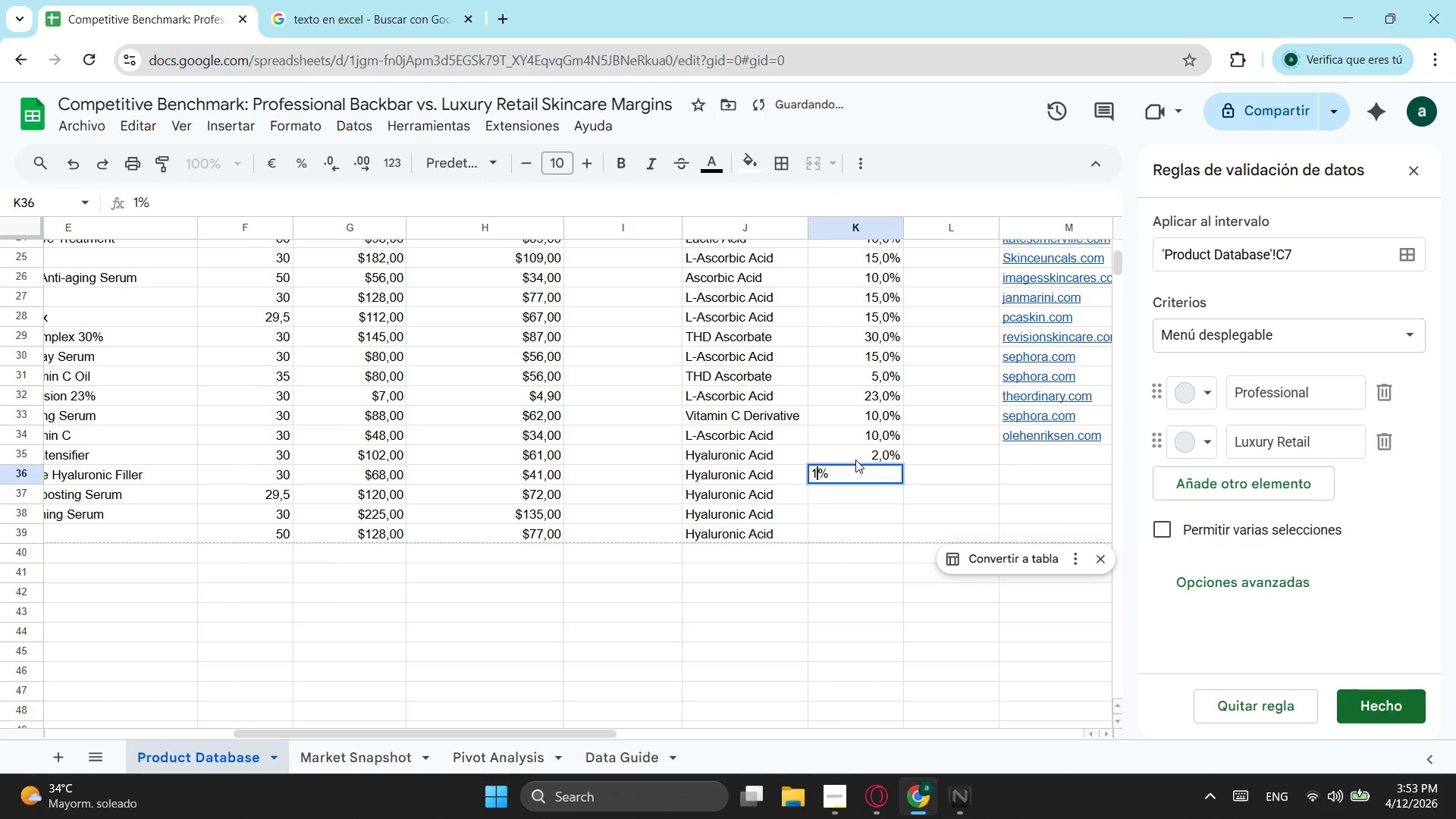 
key(Enter)
 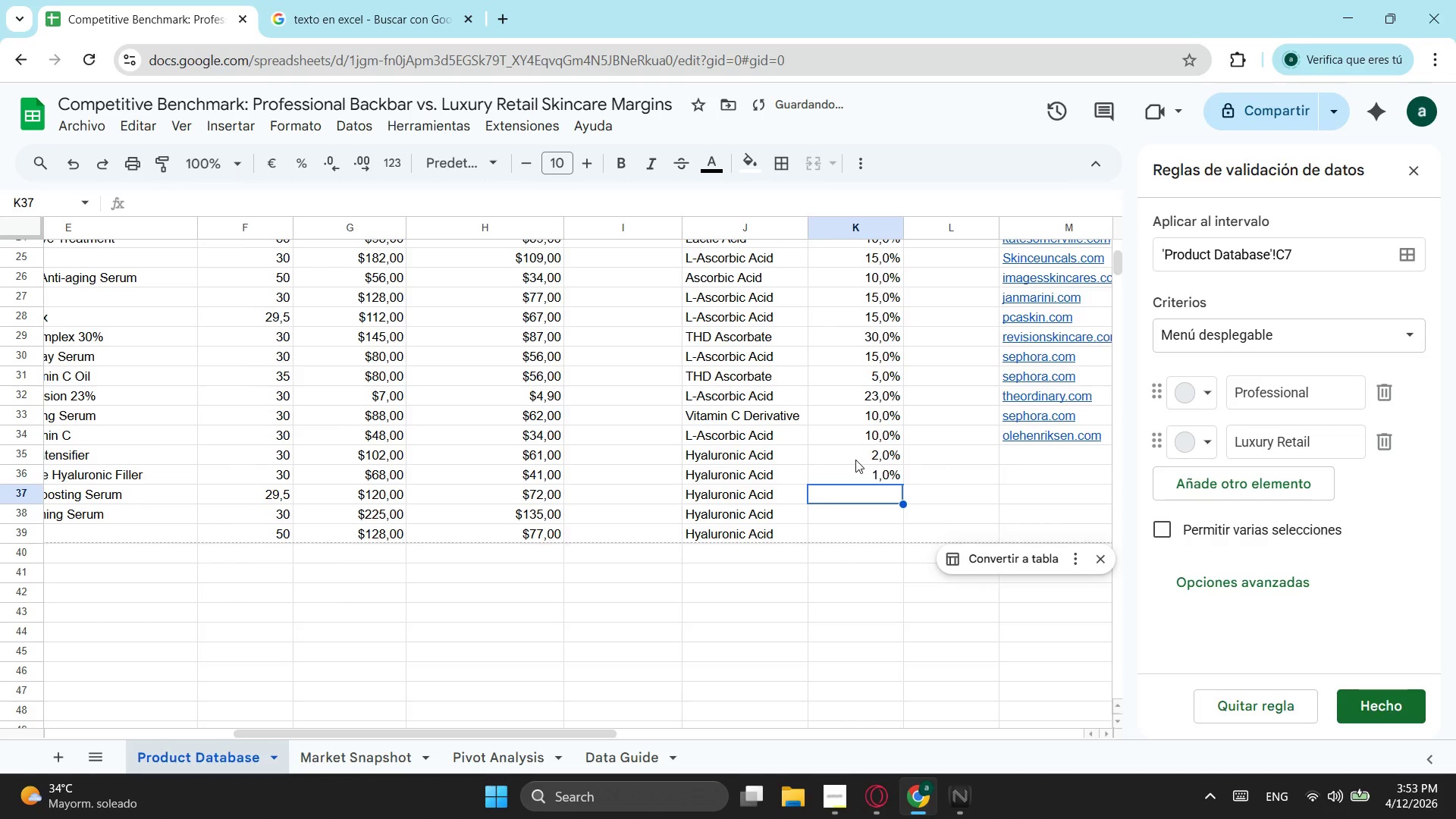 
key(1)
 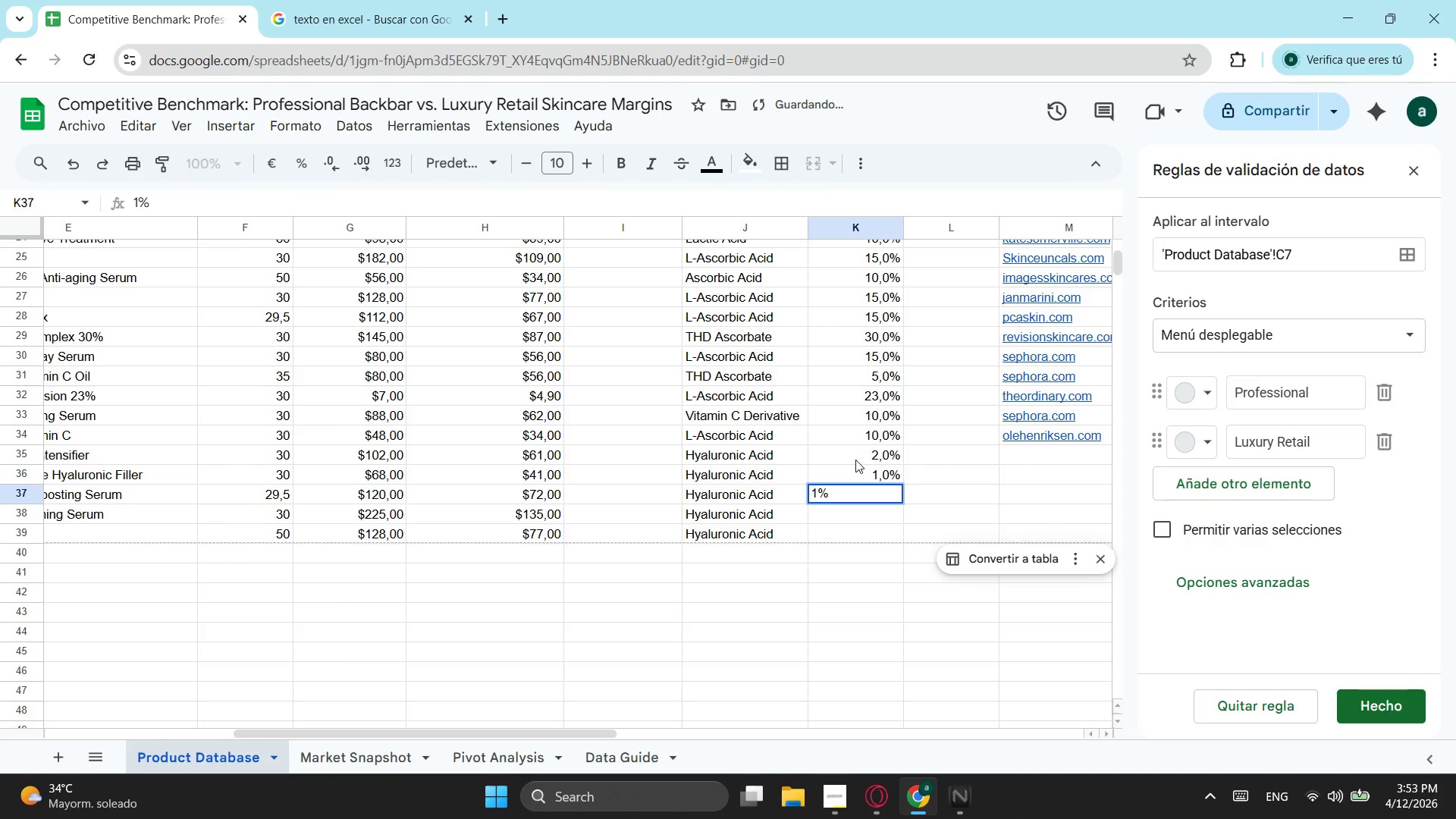 
key(Comma)
 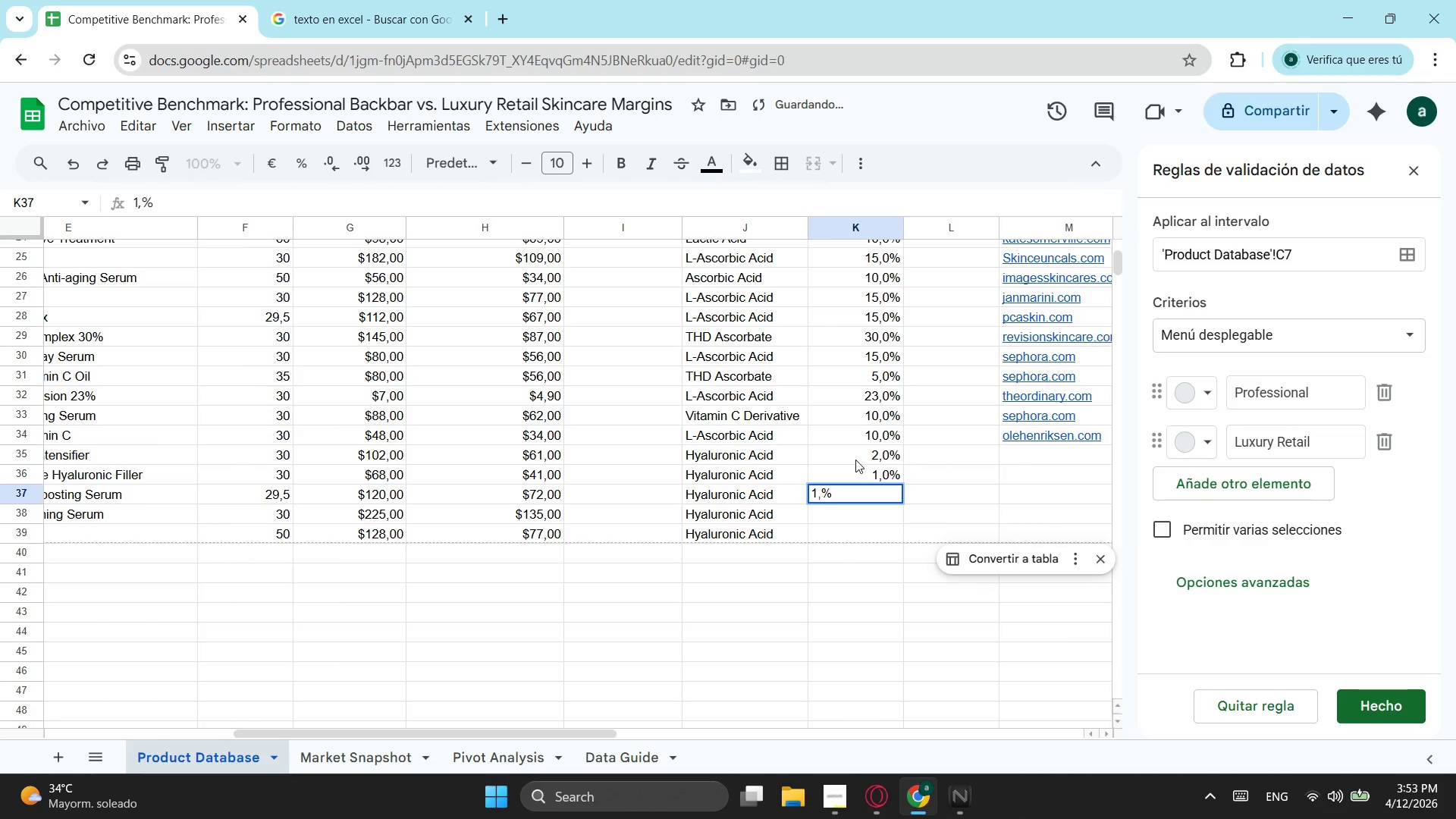 
key(5)
 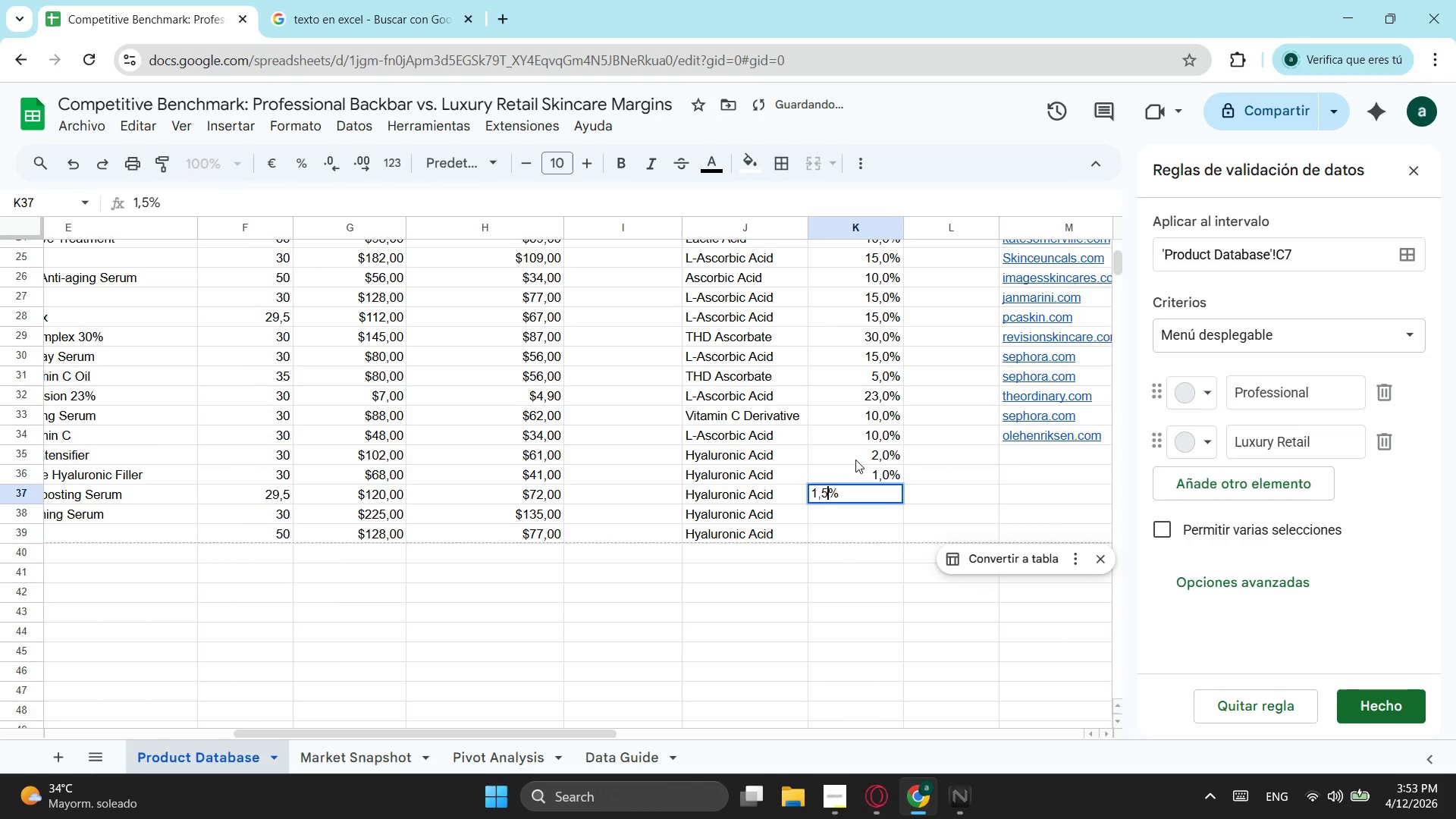 
key(Enter)
 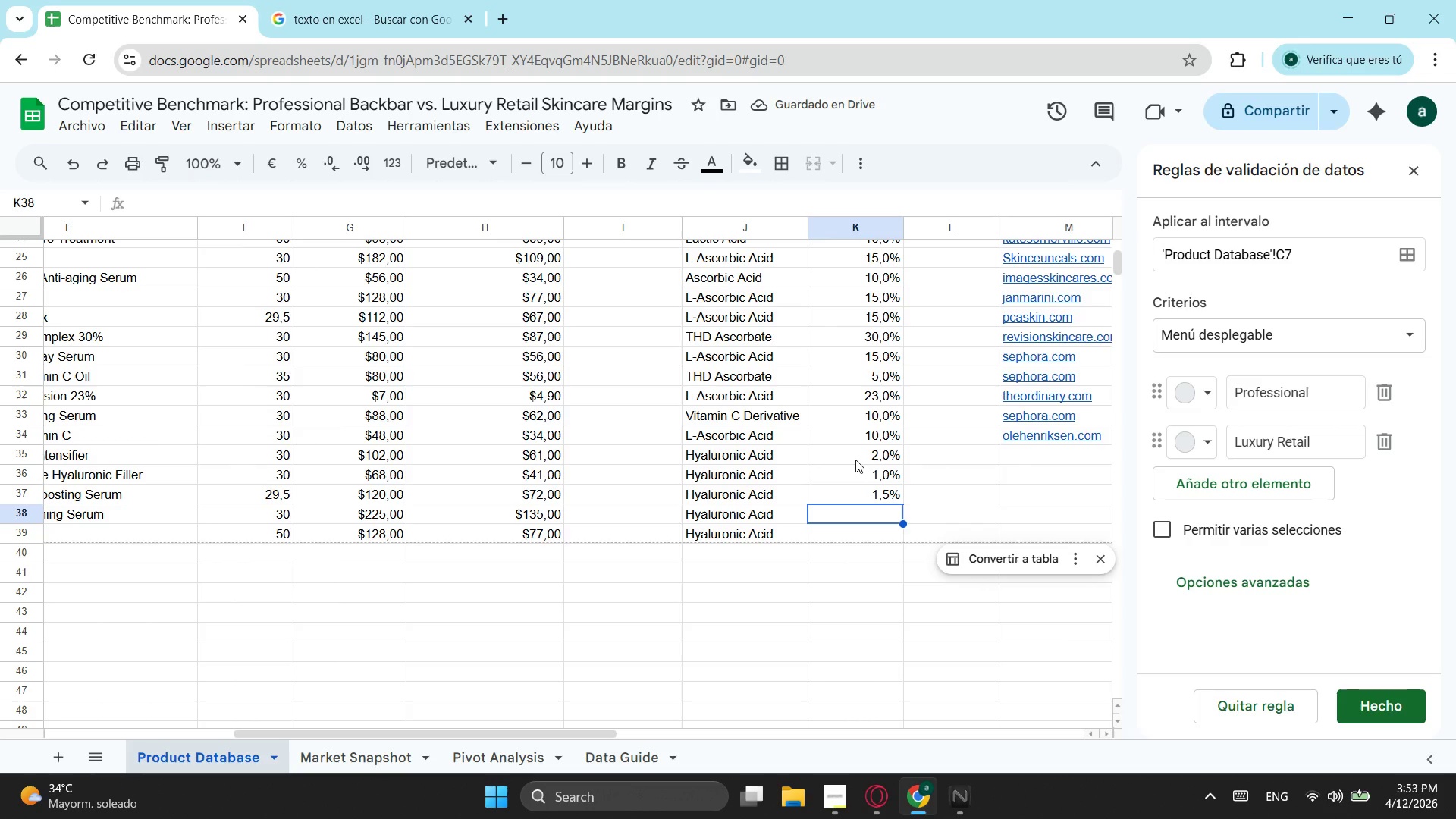 
wait(6.61)
 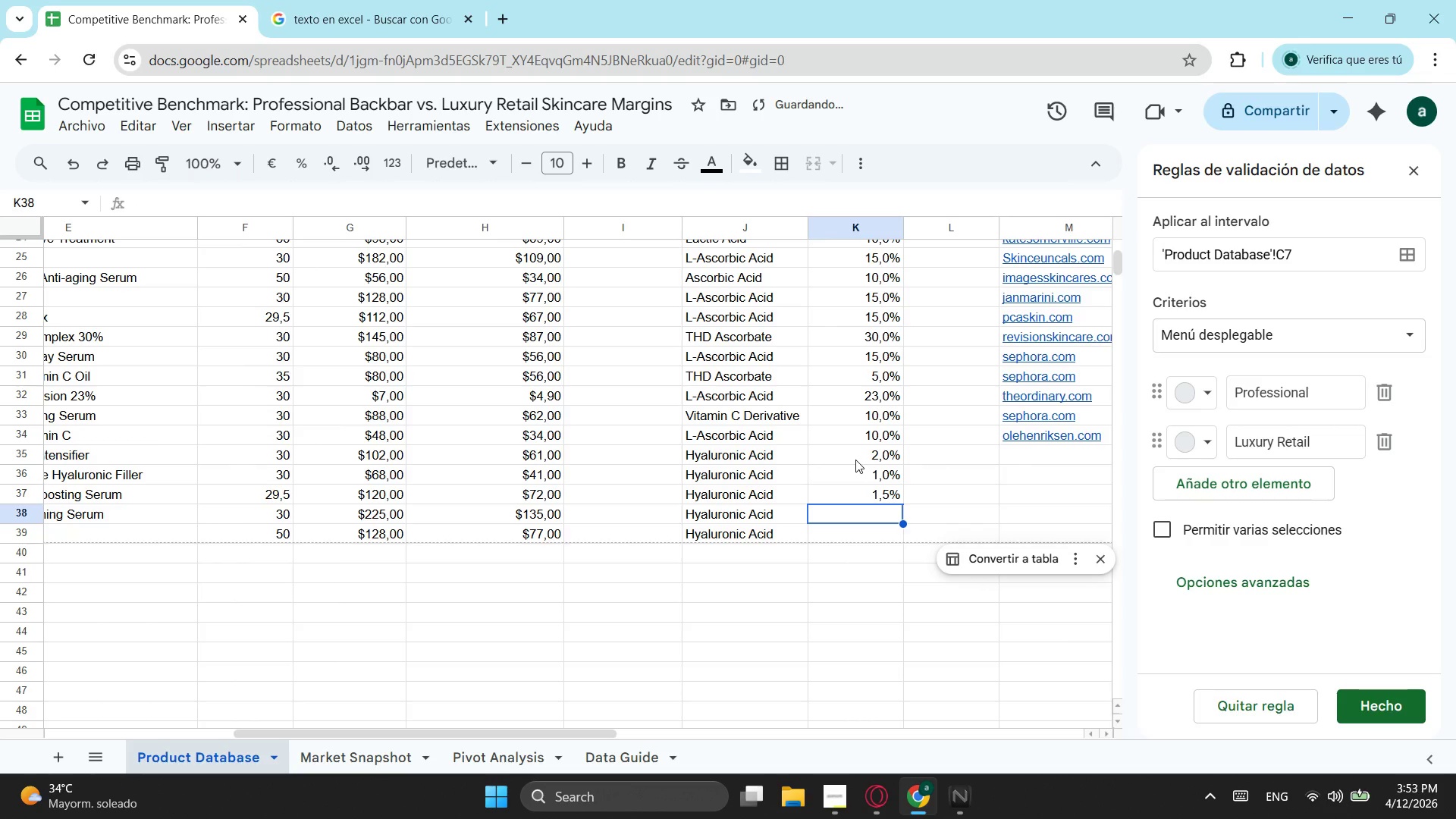 
key(1)
 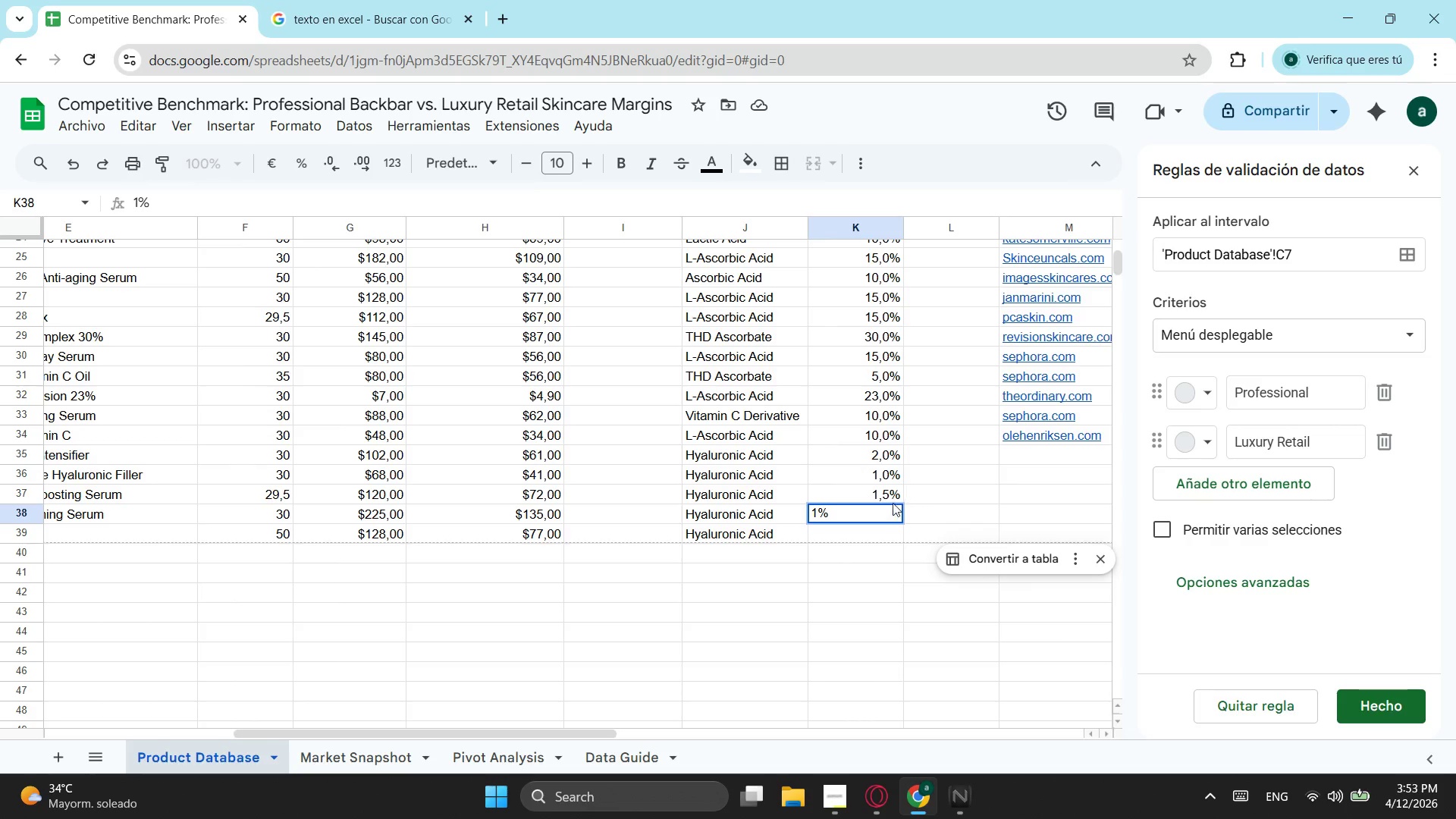 
left_click([896, 475])
 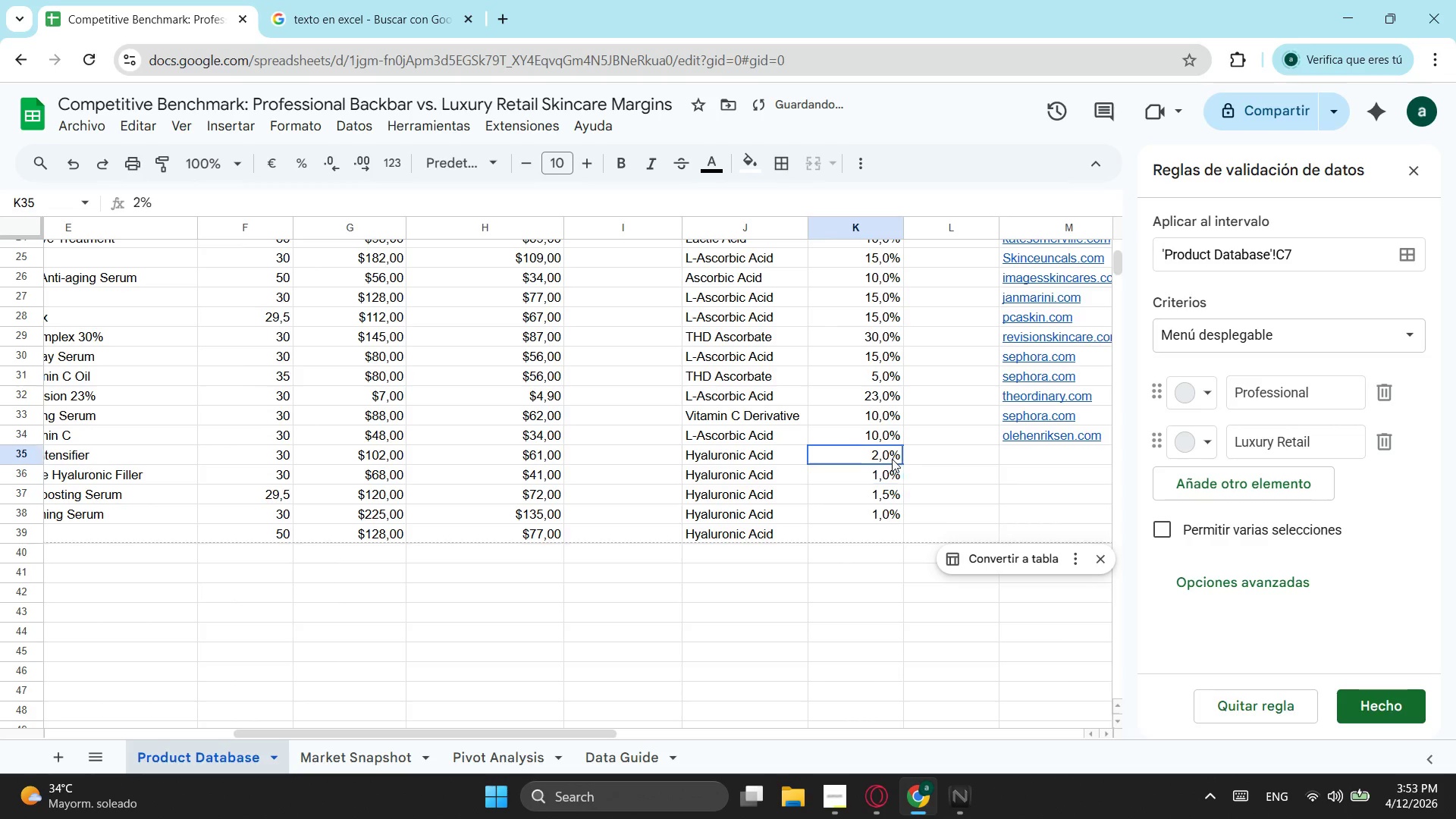 
left_click_drag(start_coordinate=[892, 459], to_coordinate=[880, 513])
 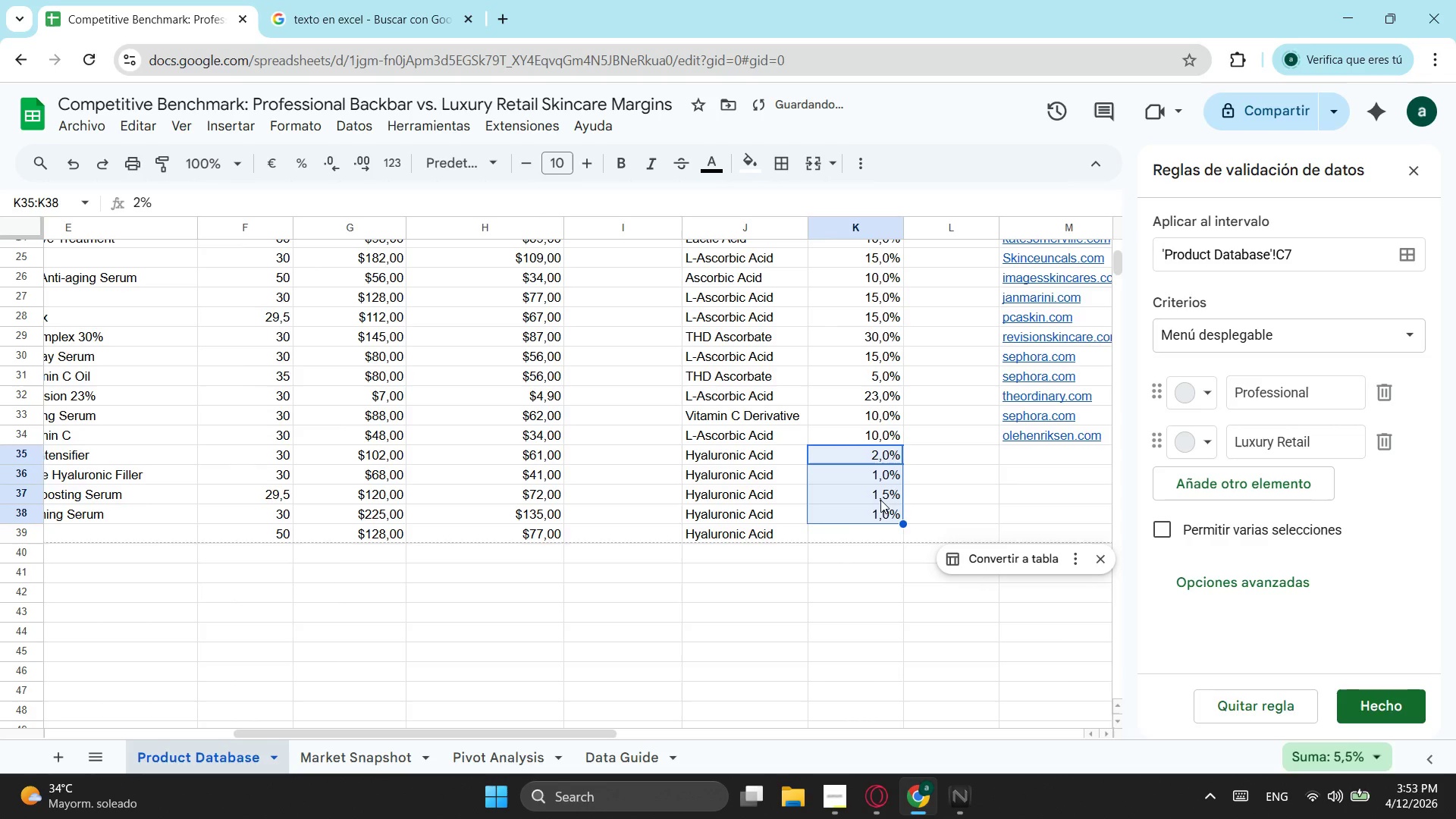 
key(Control+X)
 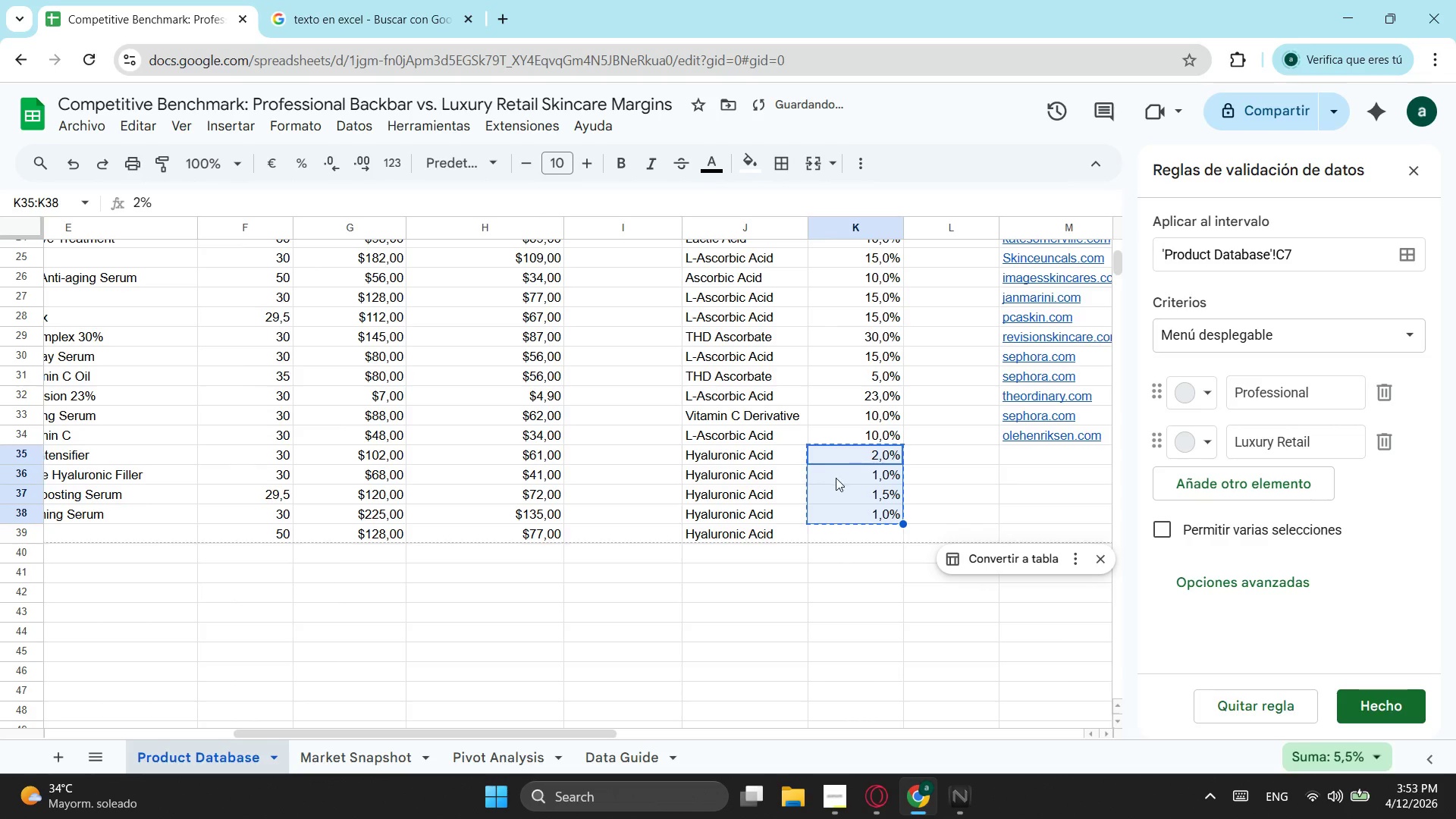 
left_click([836, 477])
 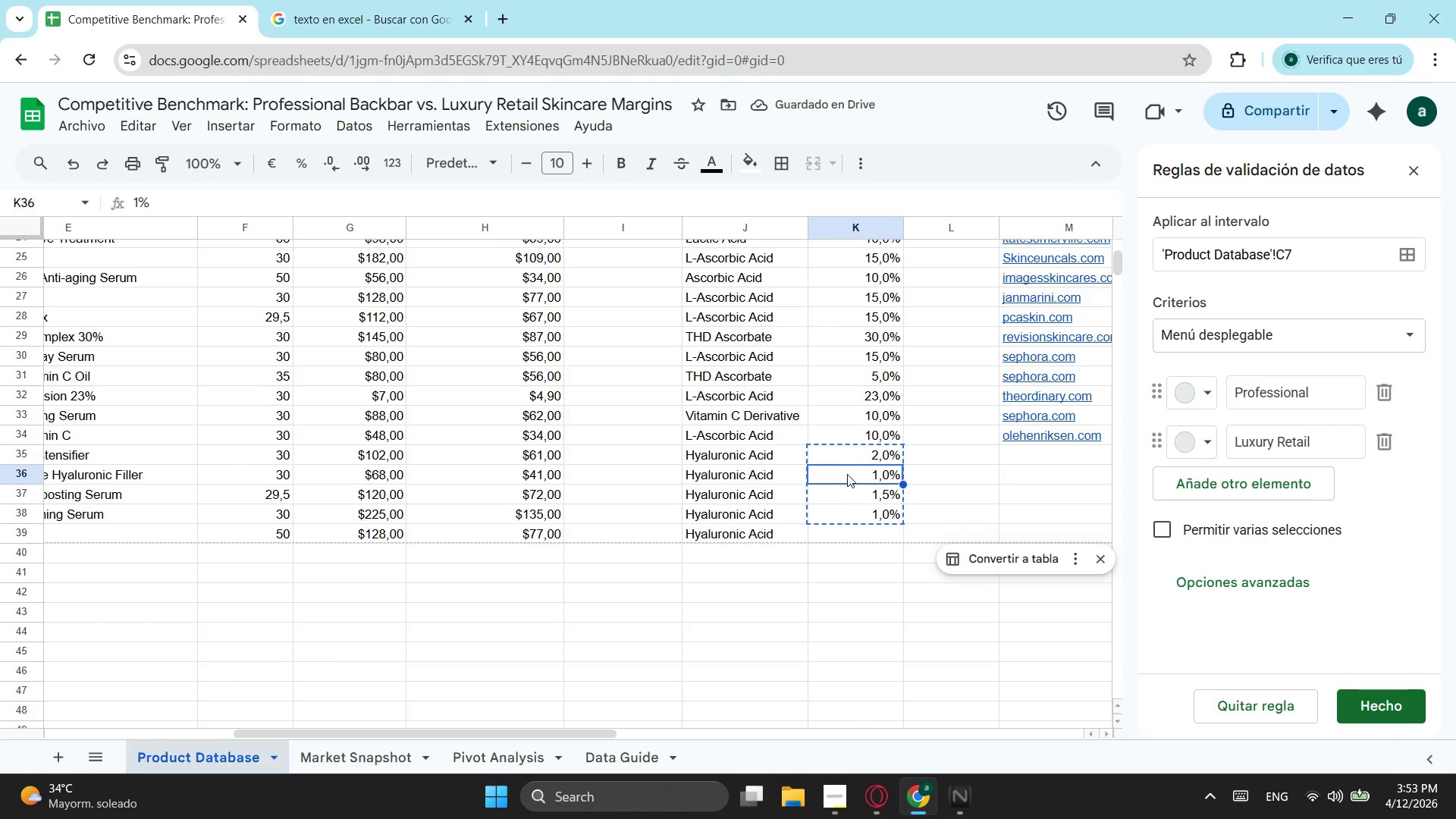 
key(Control+ControlLeft)
 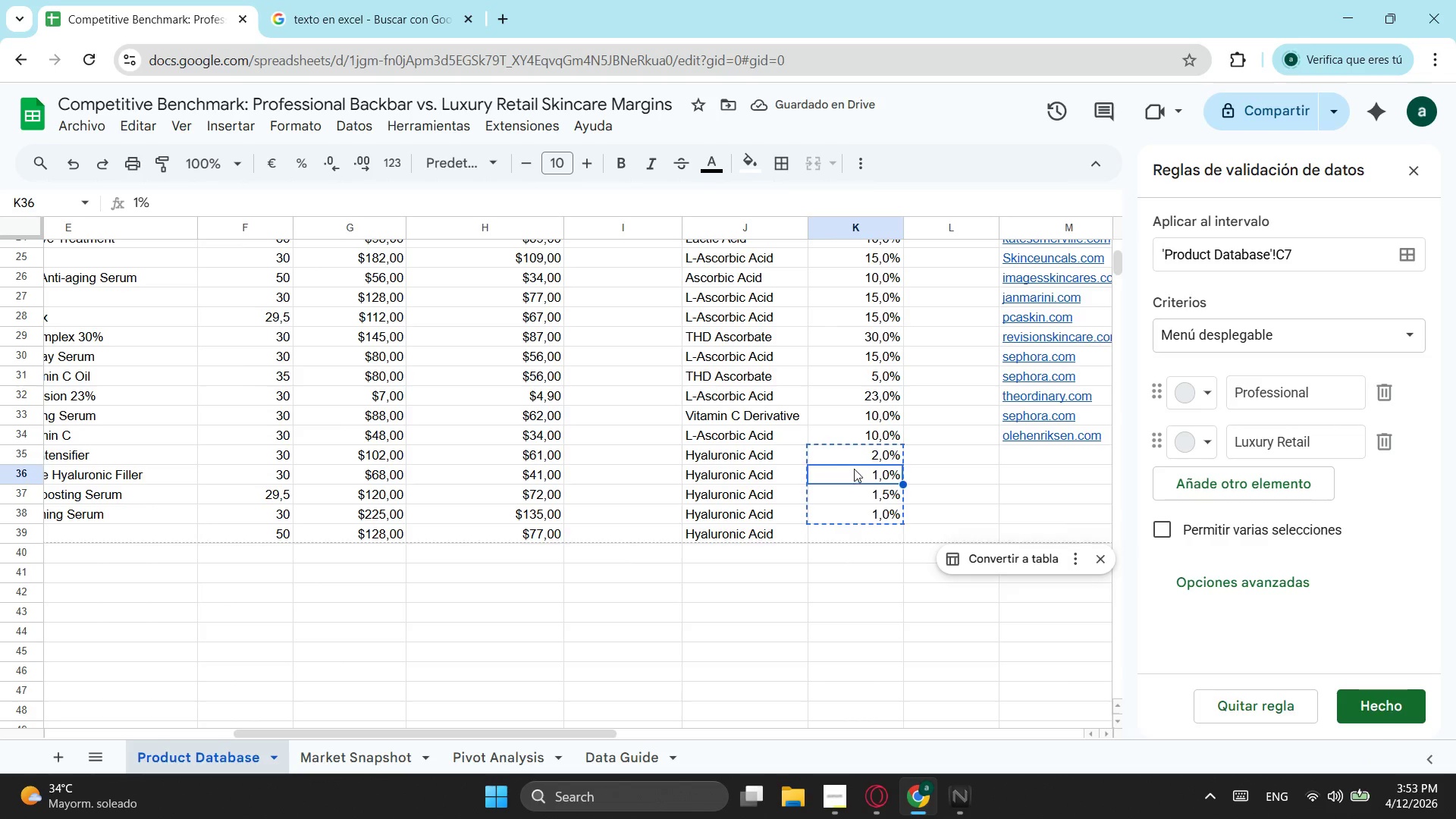 
key(Control+V)
 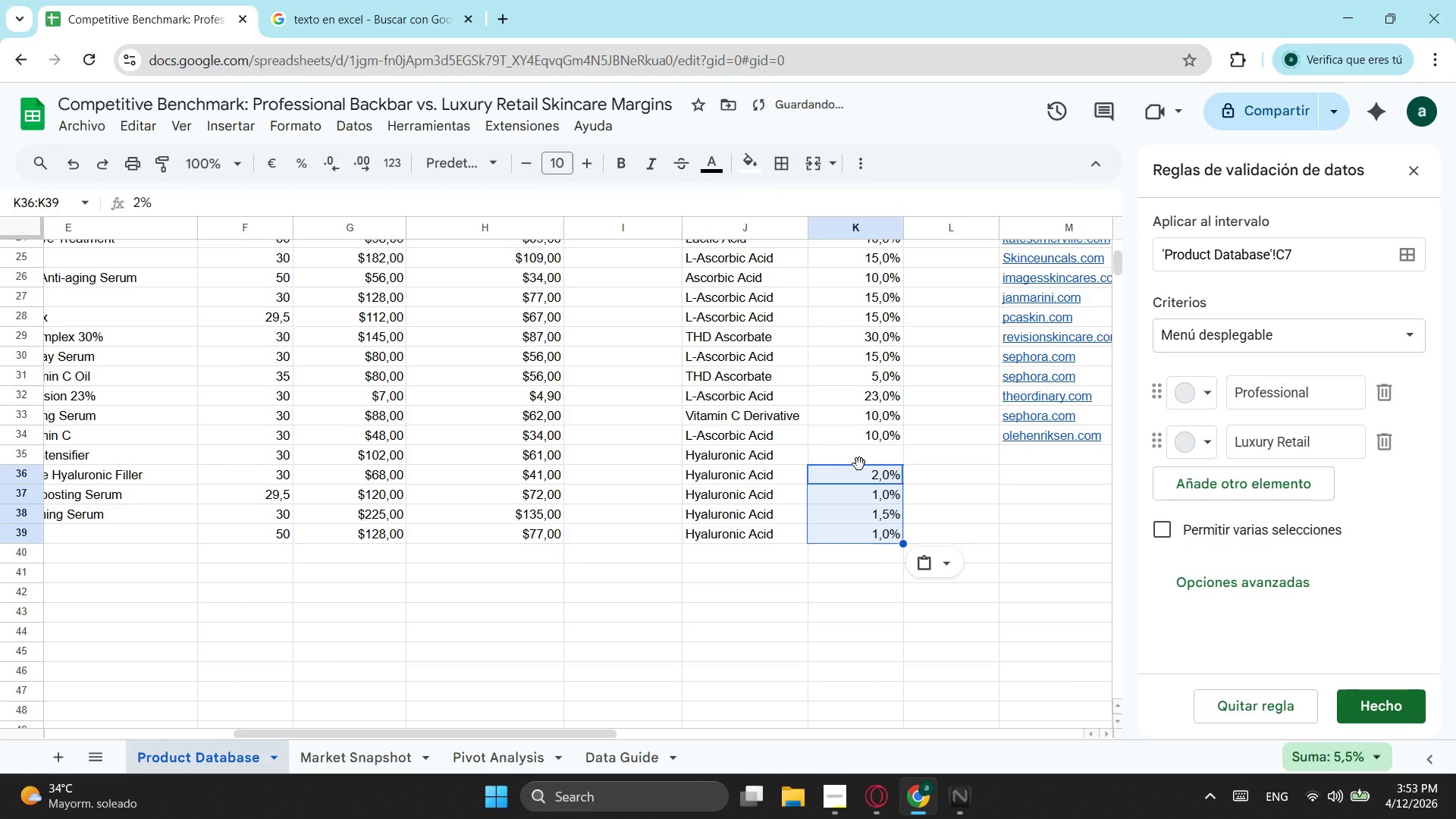 
left_click([859, 464])
 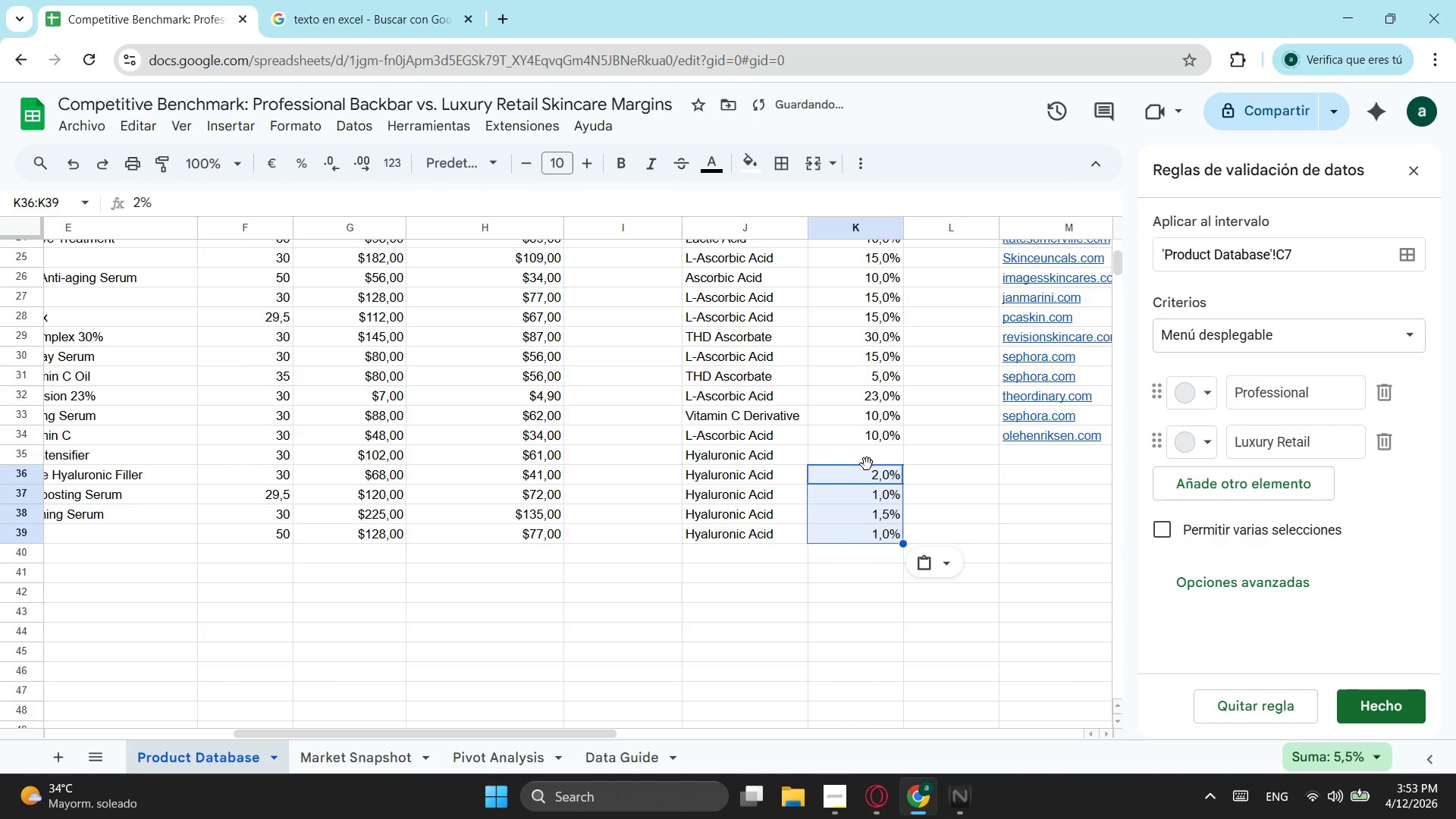 
double_click([867, 464])
 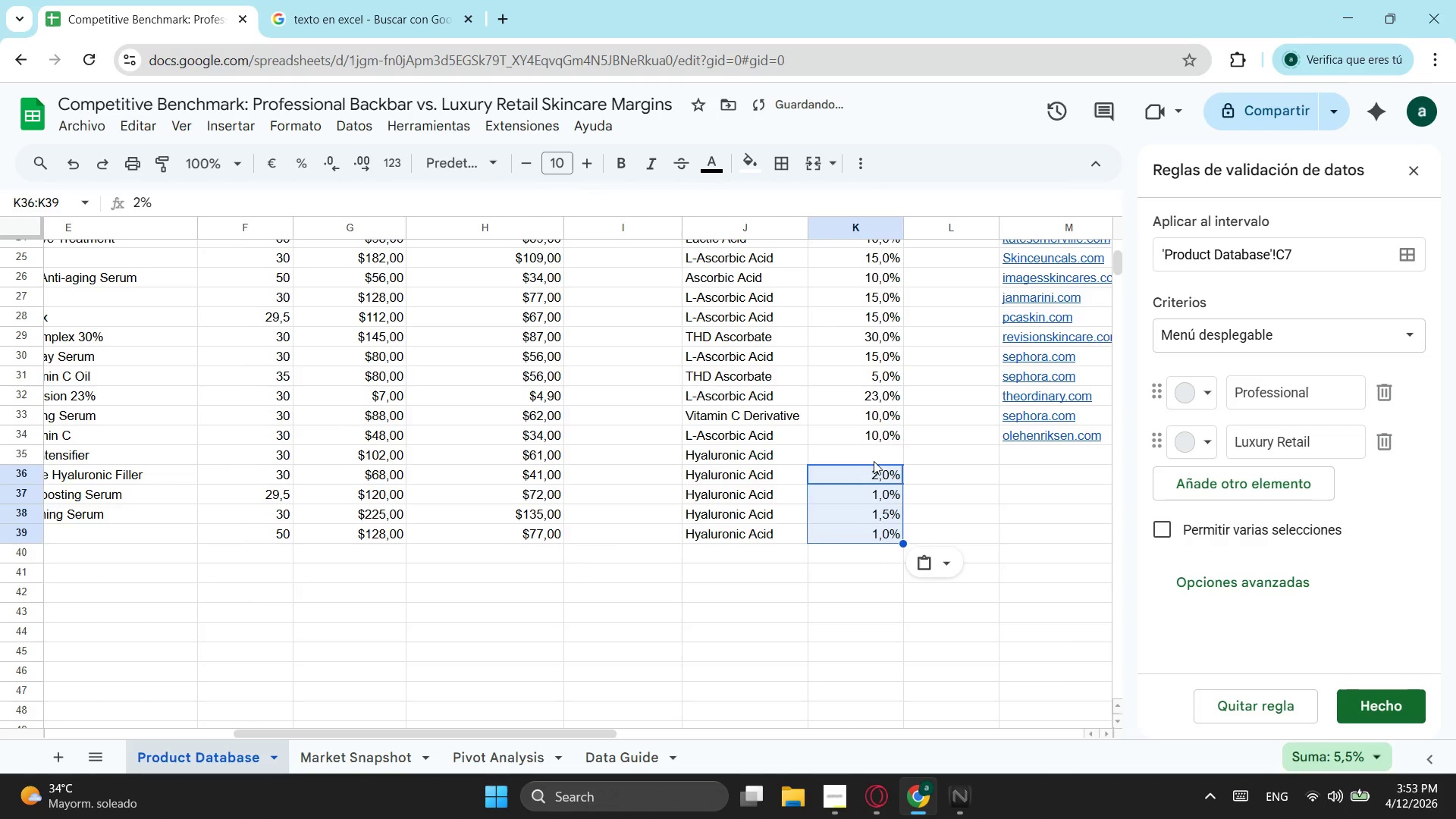 
triple_click([874, 461])
 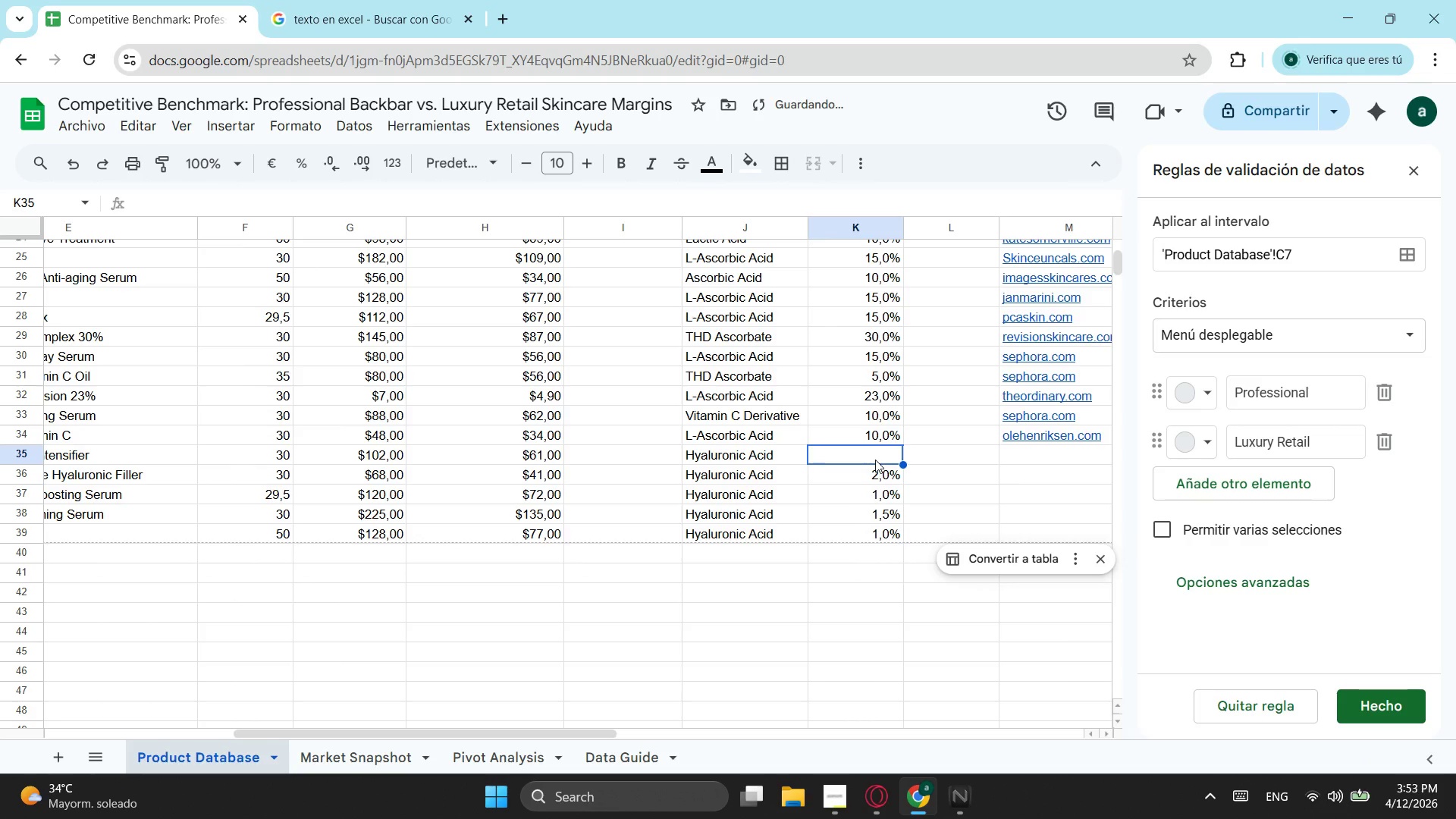 
key(1)
 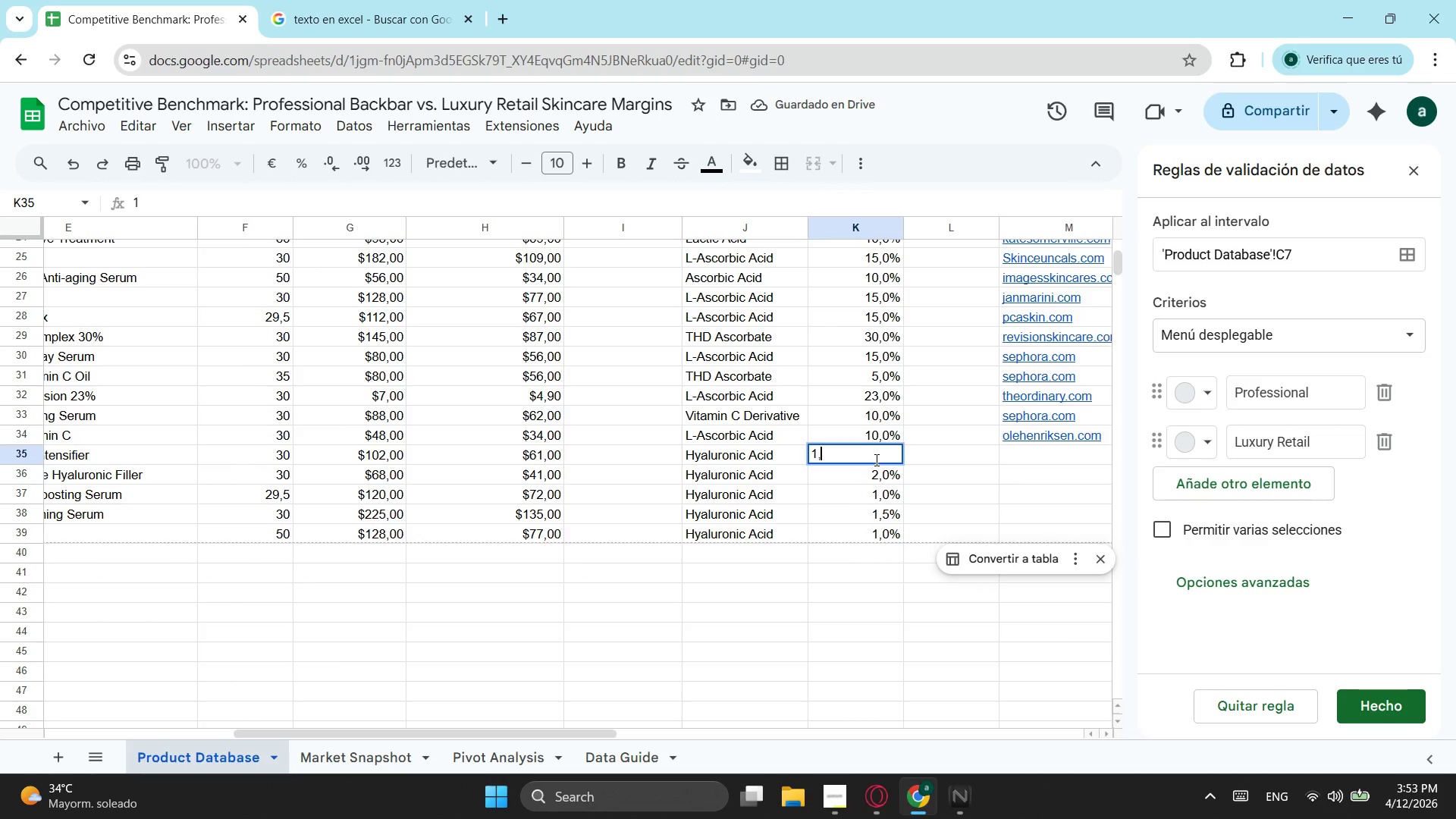 
key(Comma)
 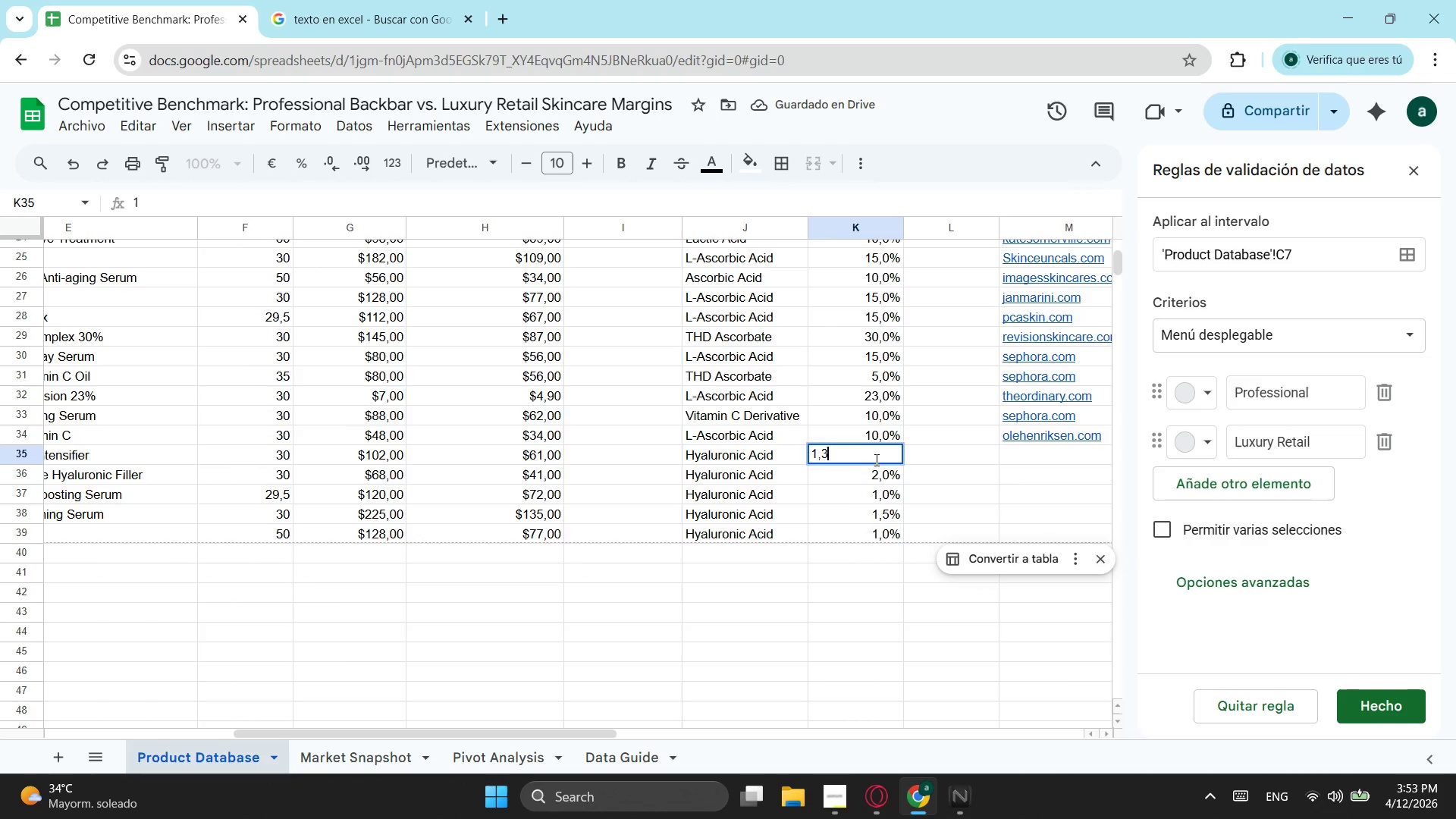 
key(3)
 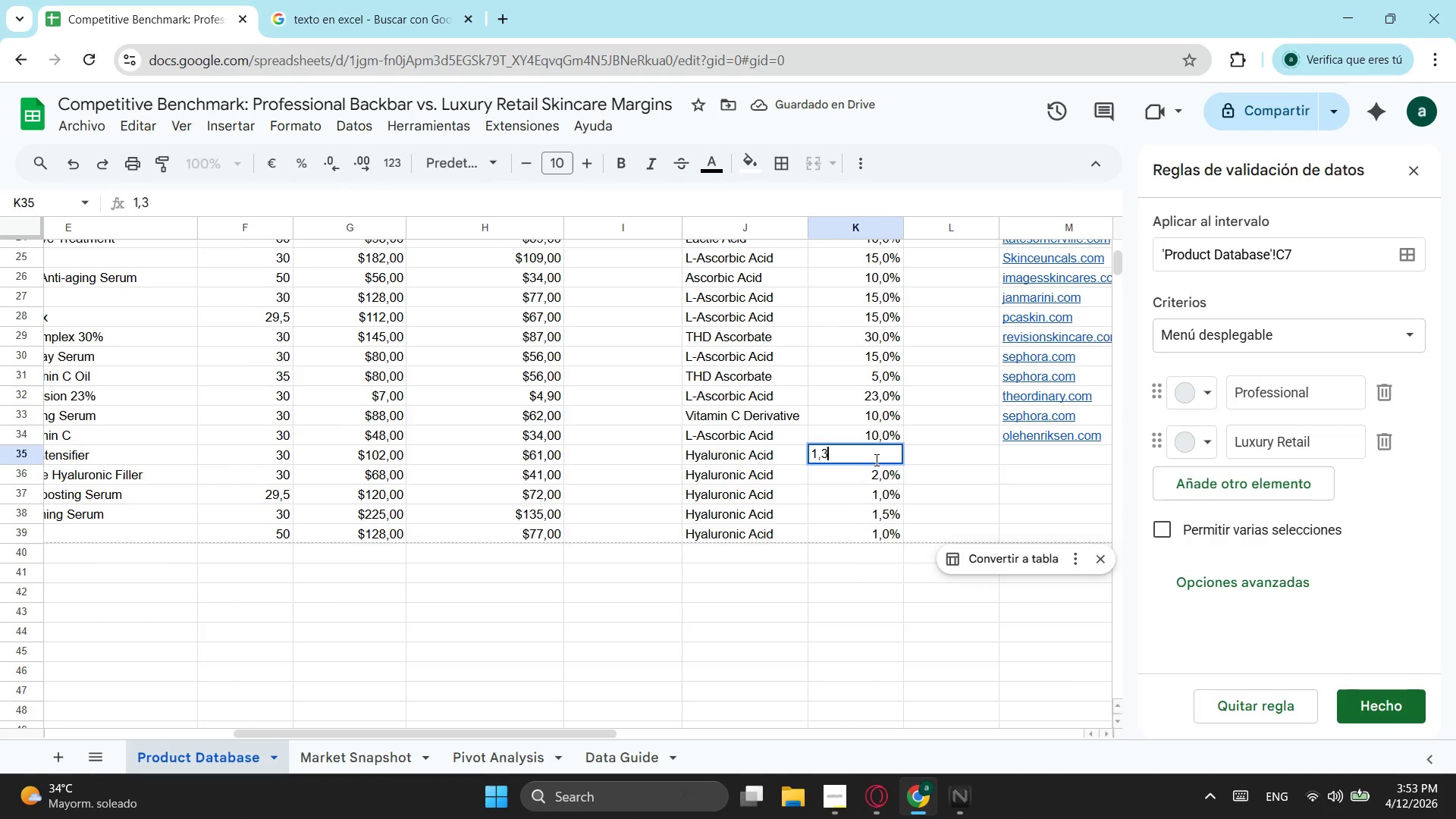 
key(Tab)
 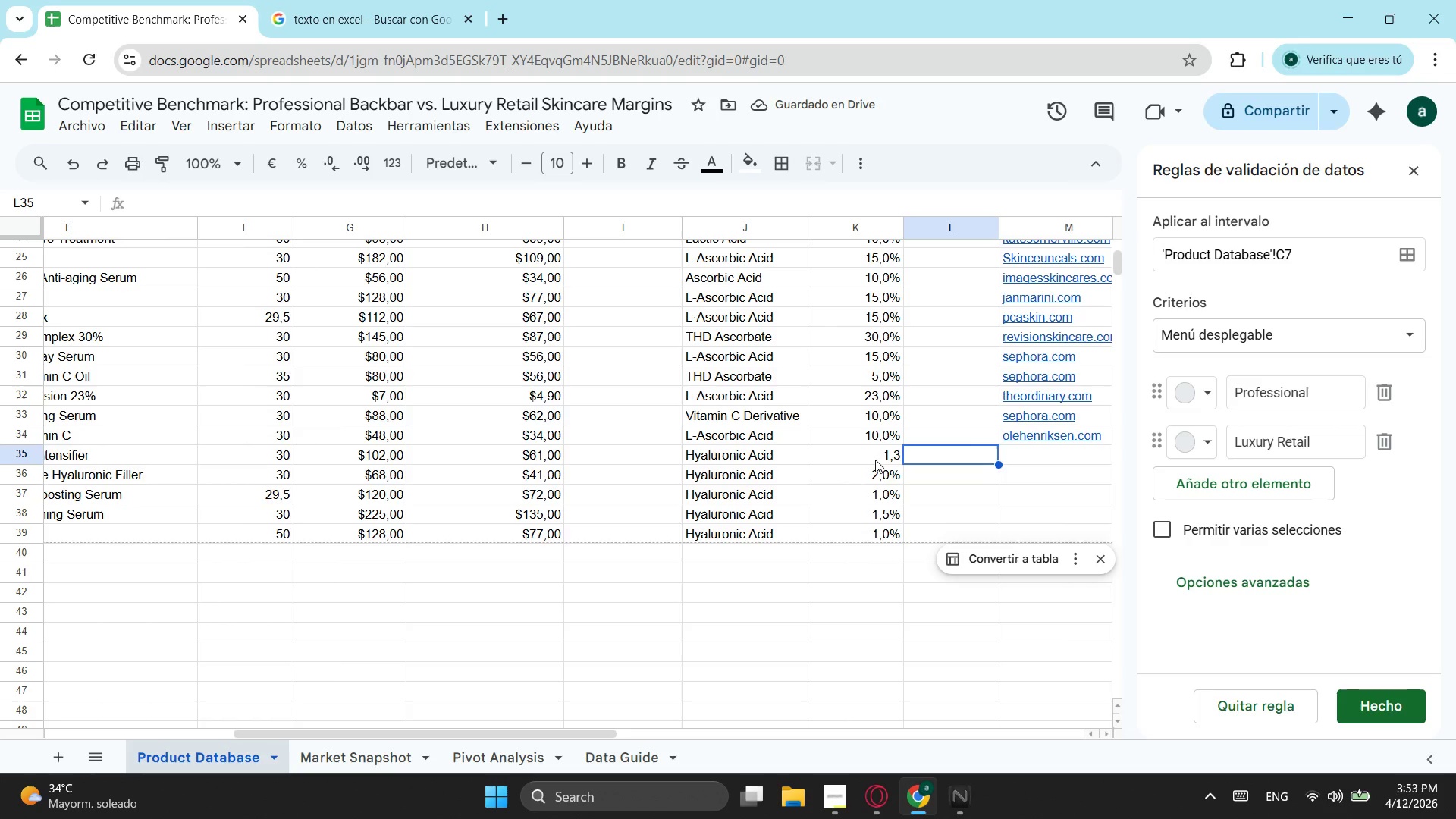 
key(Tab)
 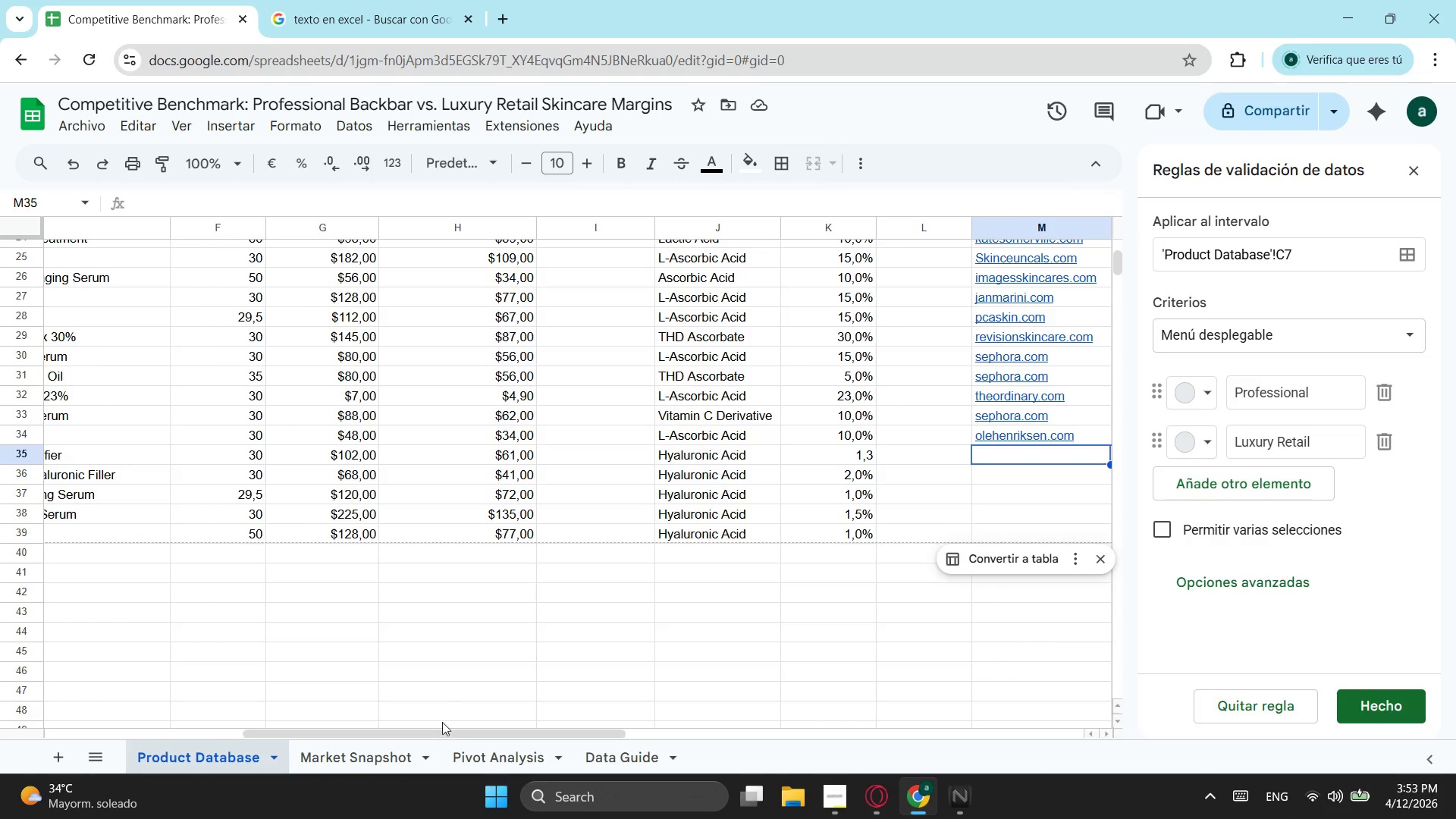 
left_click_drag(start_coordinate=[429, 730], to_coordinate=[404, 739])
 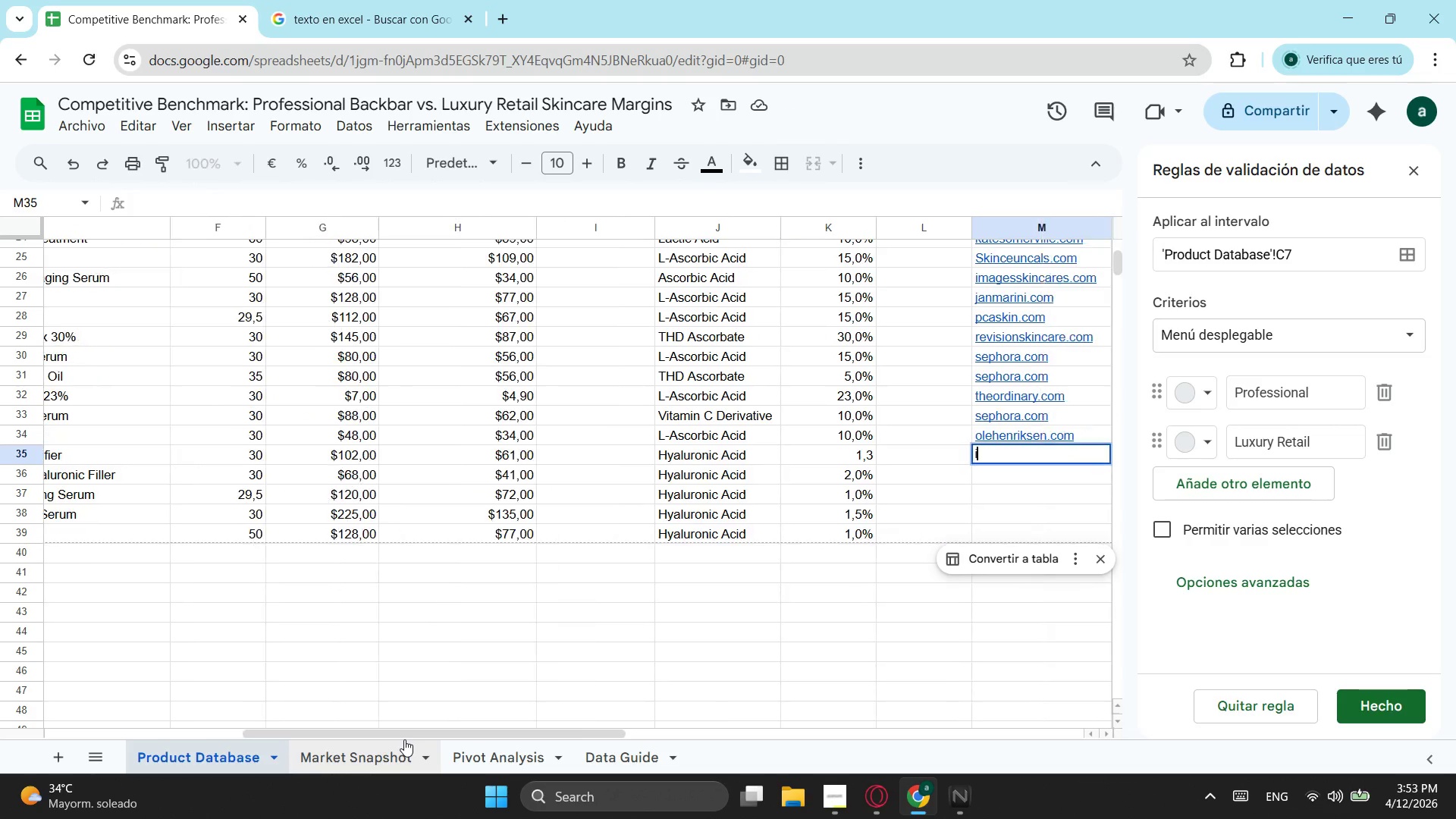 
type(im)
 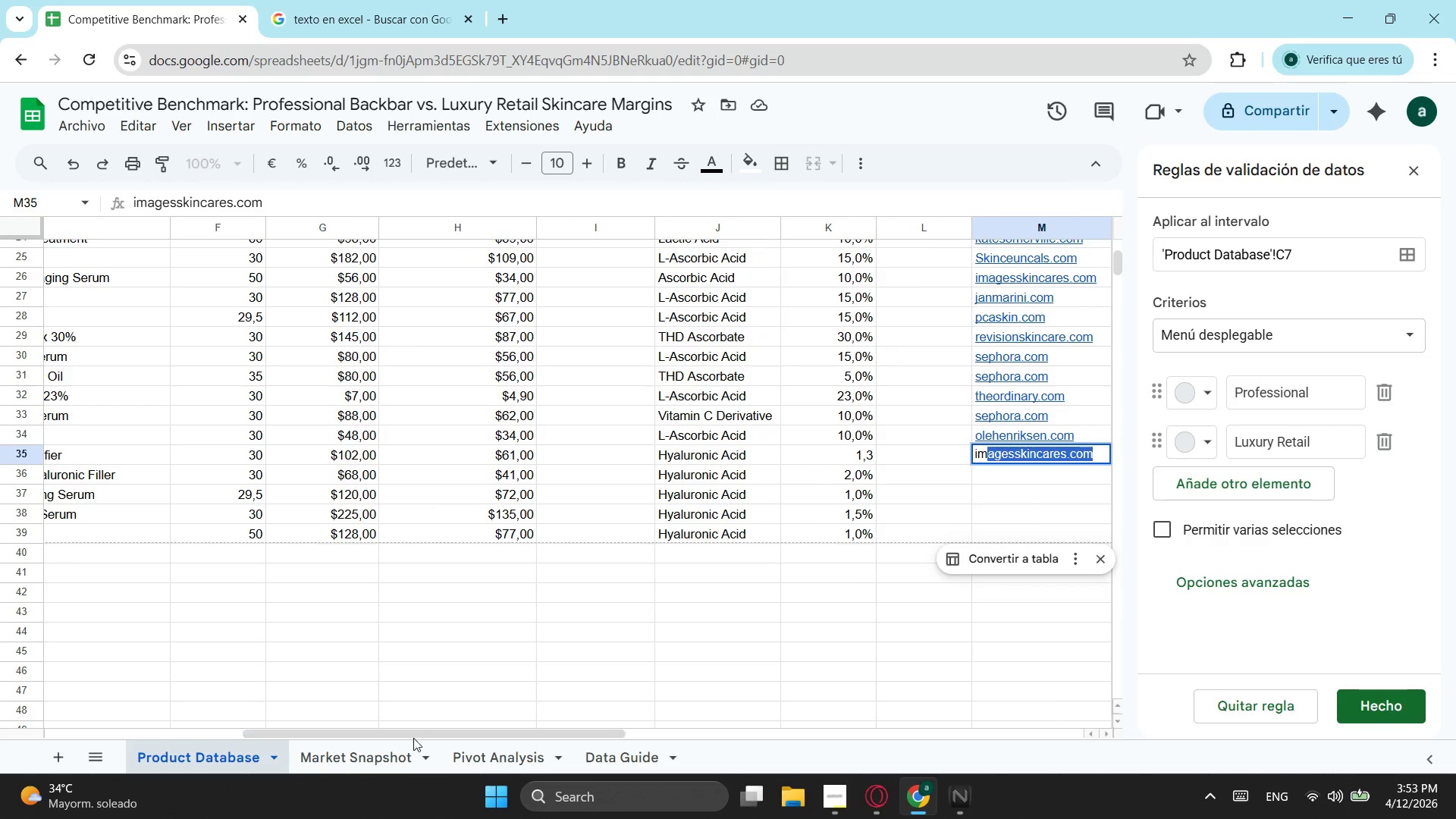 
key(Enter)
 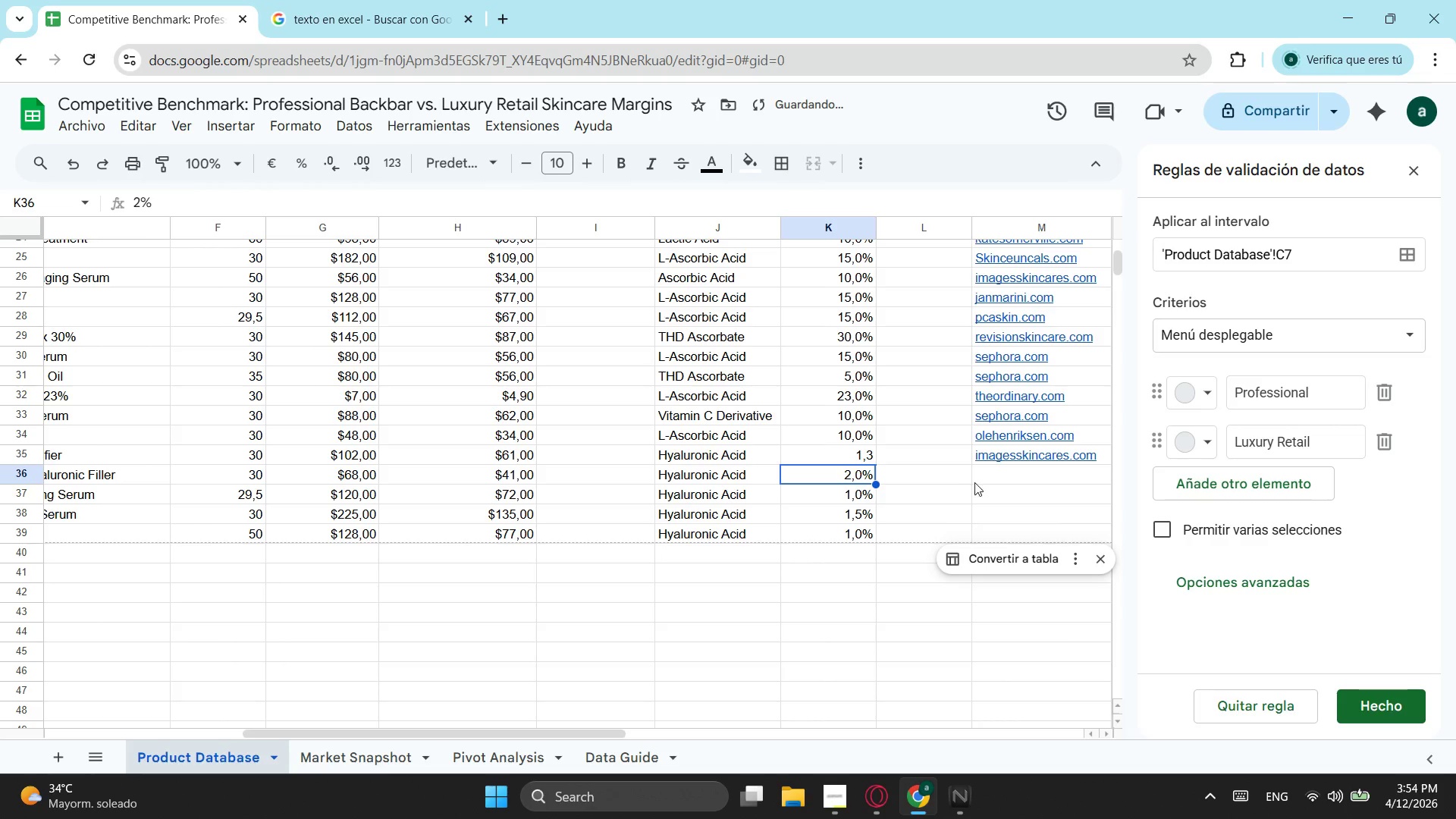 
left_click([987, 482])
 